 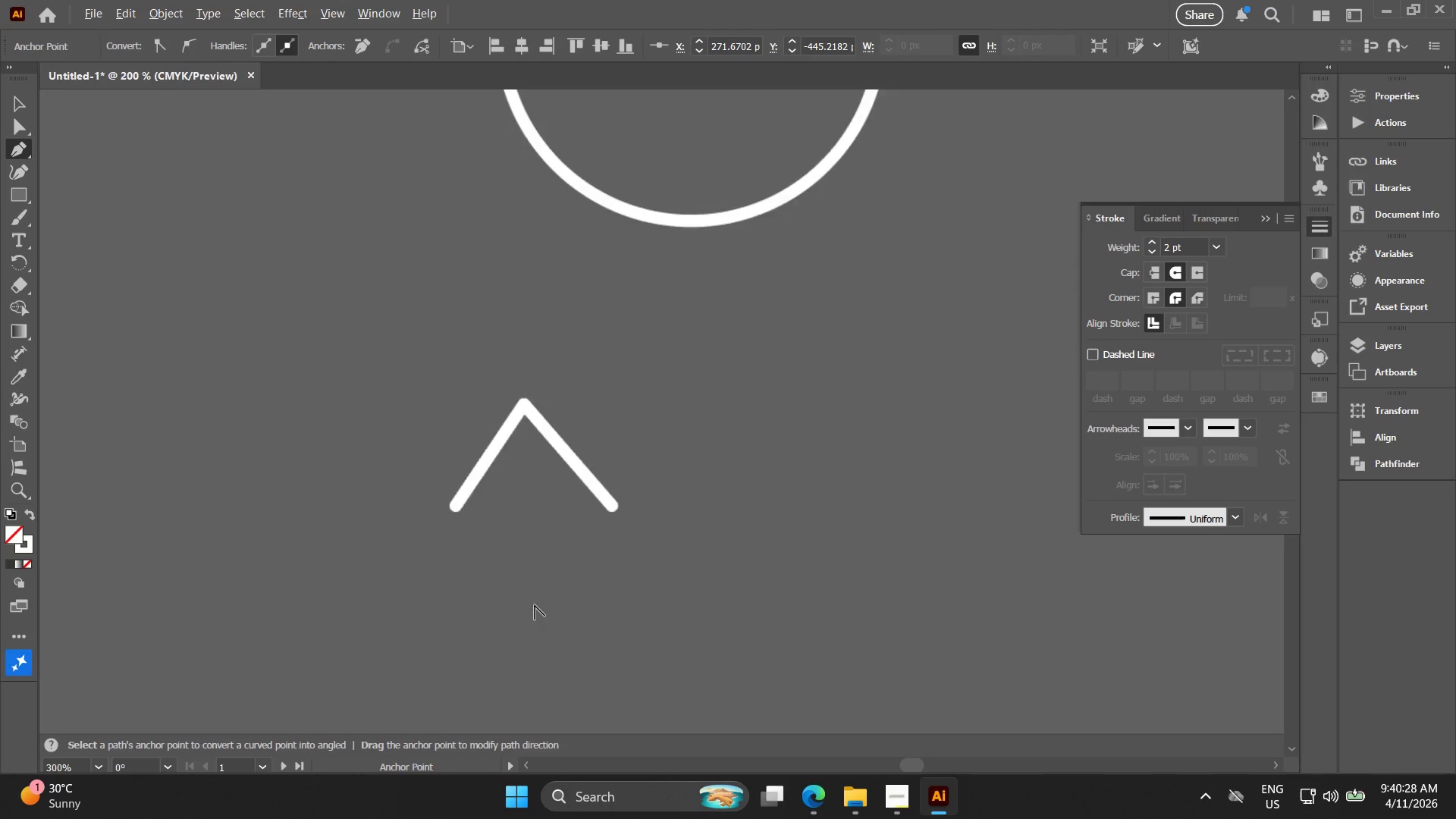 
scroll: coordinate [535, 606], scroll_direction: up, amount: 3.0
 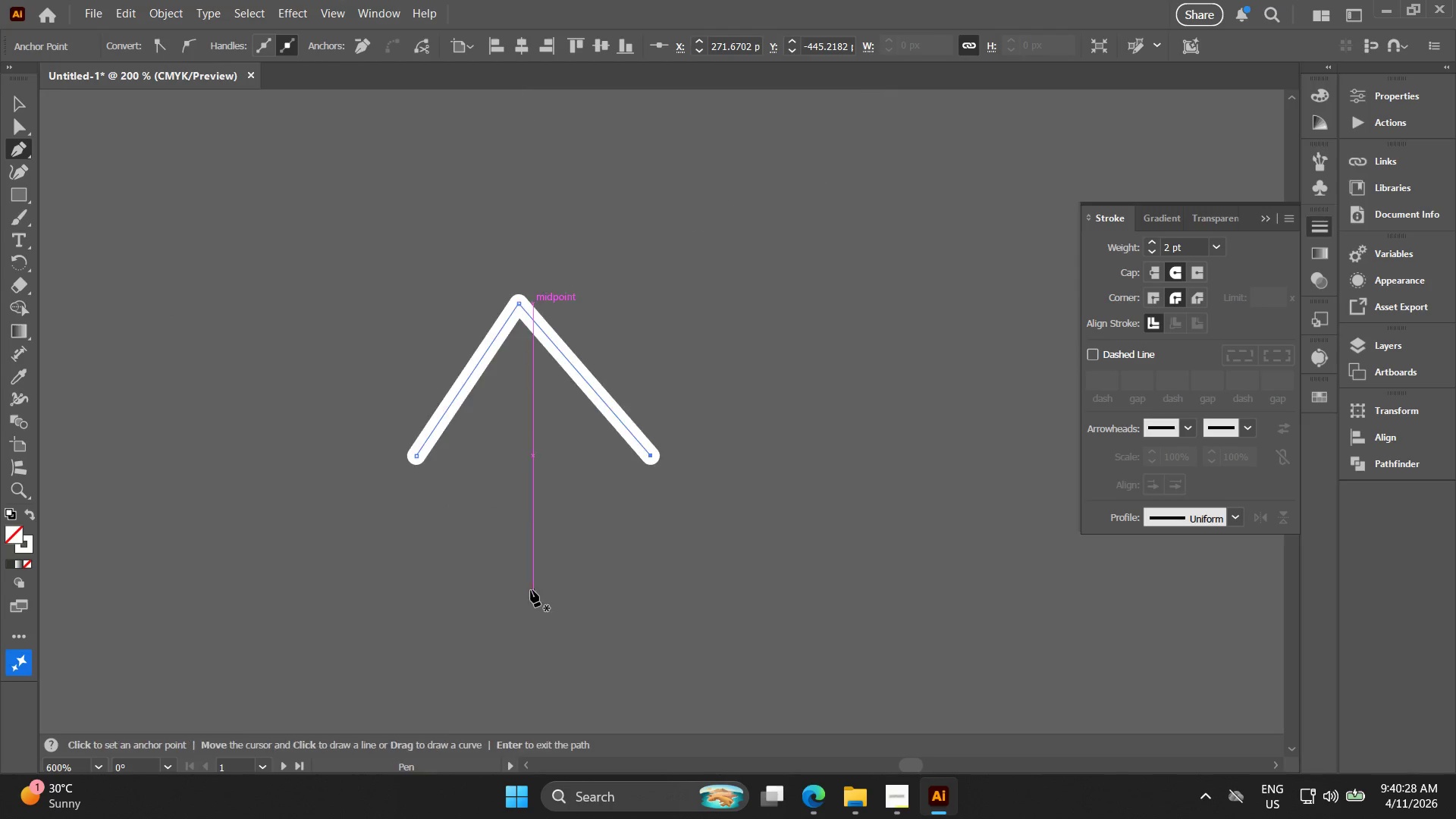 
hold_key(key=Space, duration=0.45)
 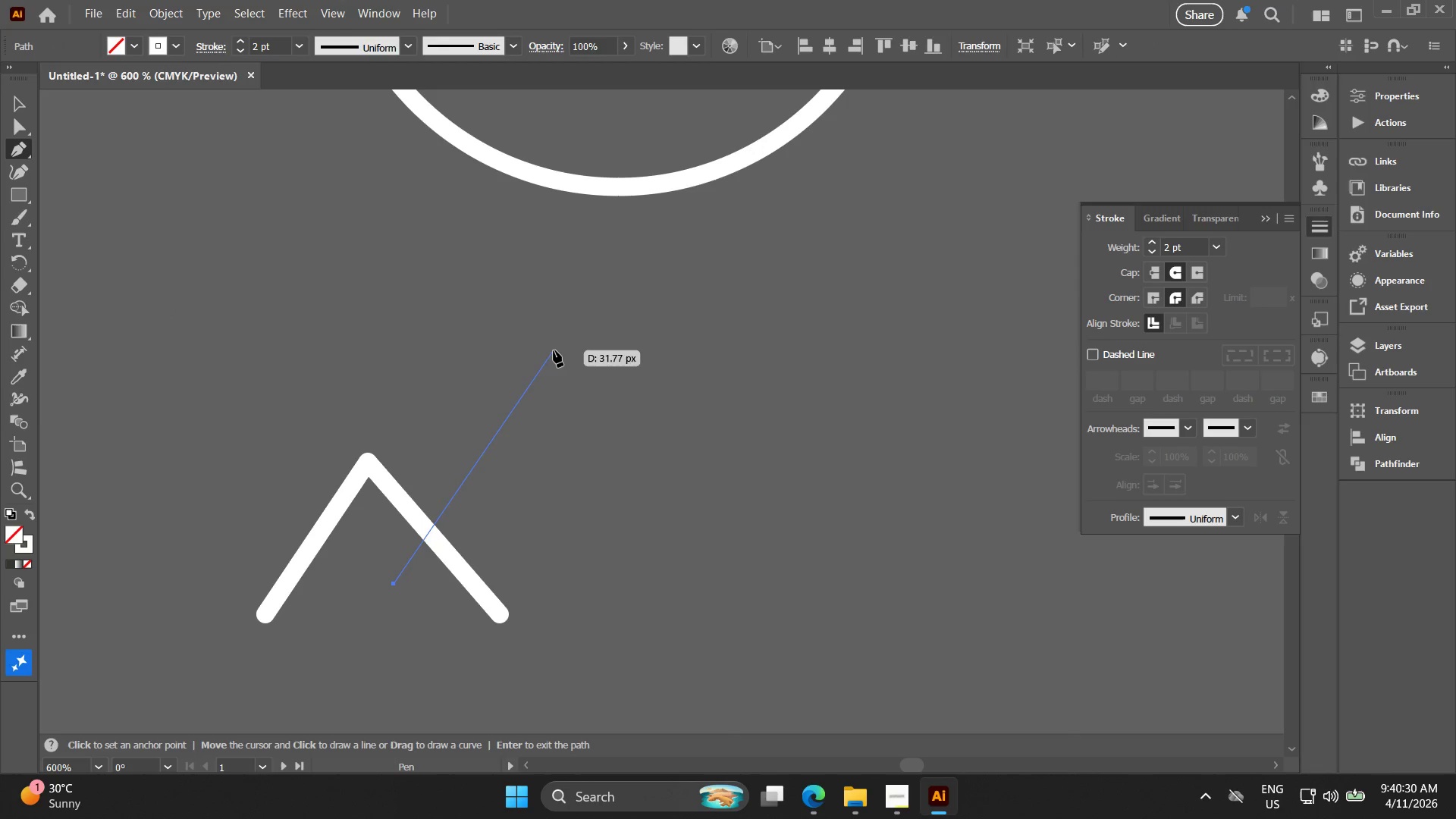 
left_click_drag(start_coordinate=[550, 410], to_coordinate=[453, 518])
 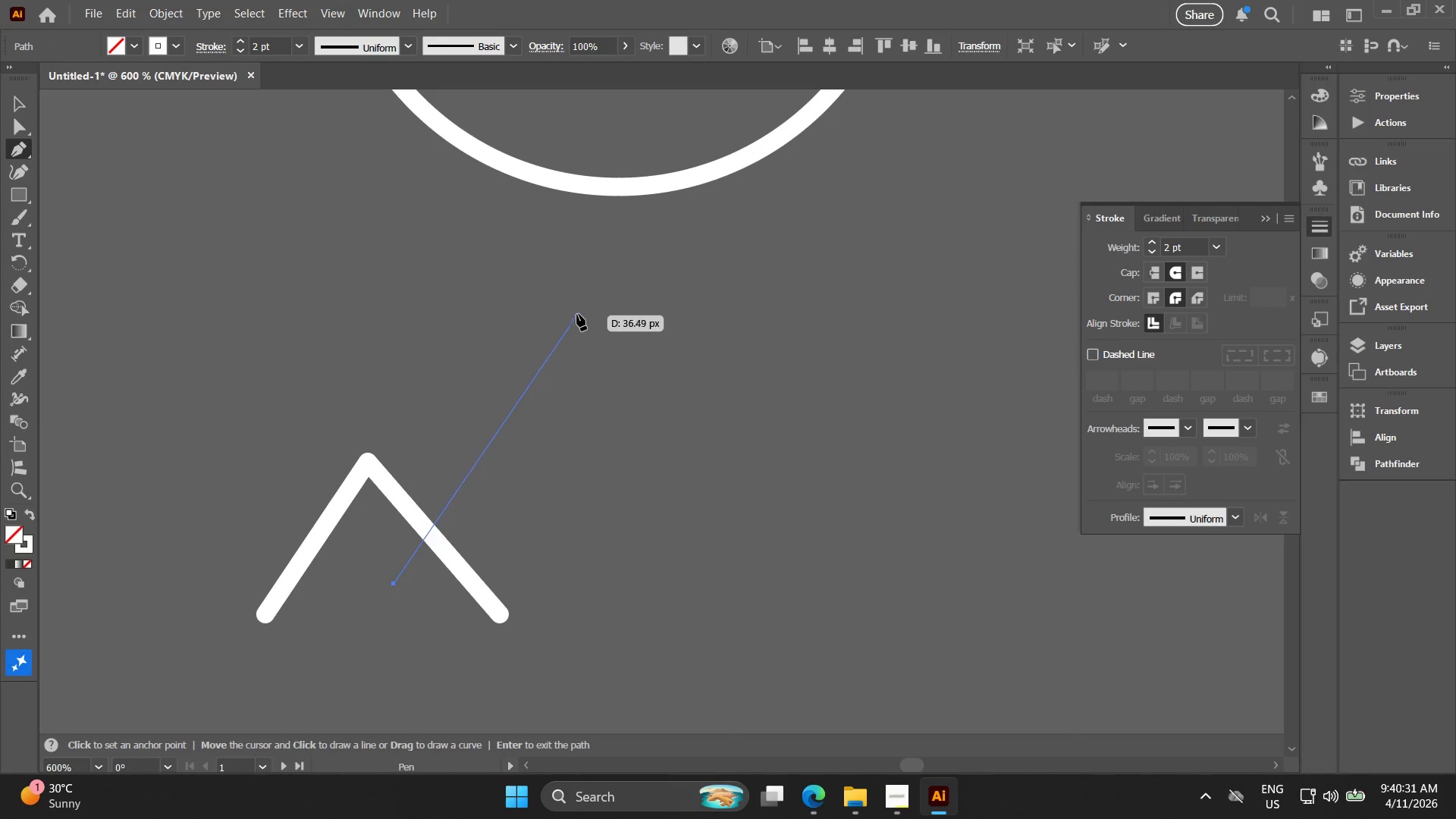 
key(Alt+AltLeft)
 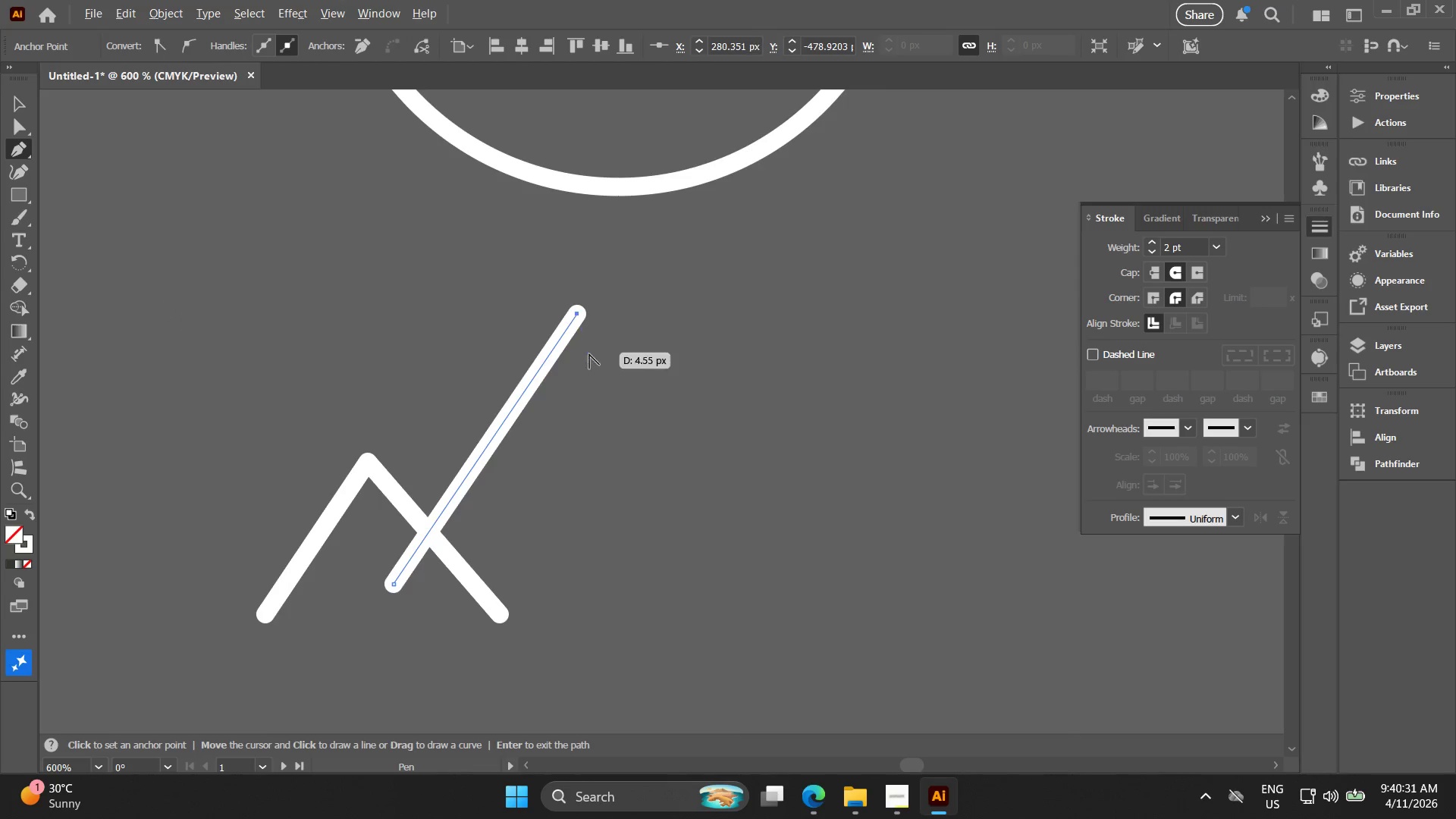 
hold_key(key=Space, duration=0.36)
 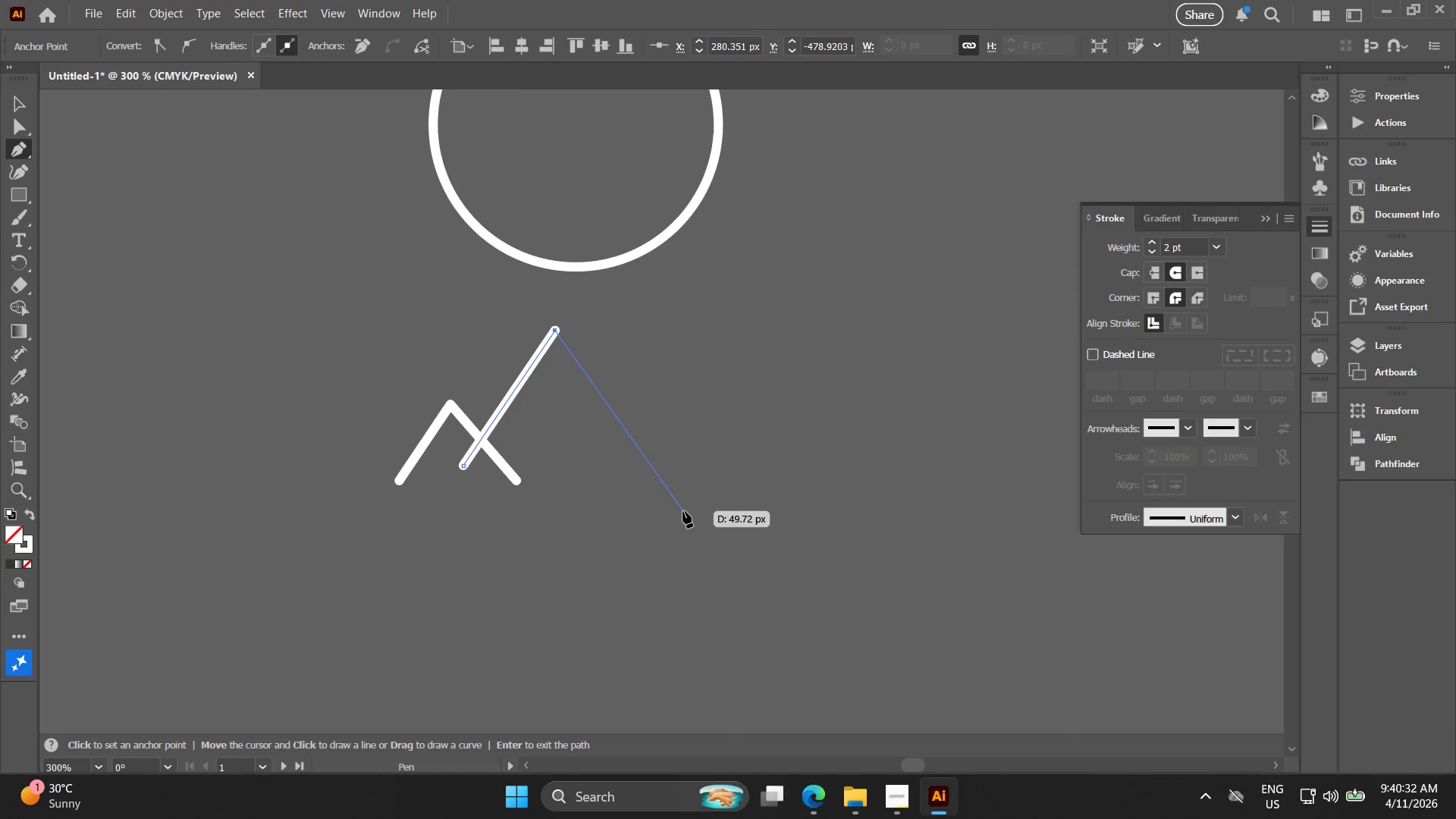 
left_click_drag(start_coordinate=[587, 365], to_coordinate=[559, 356])
 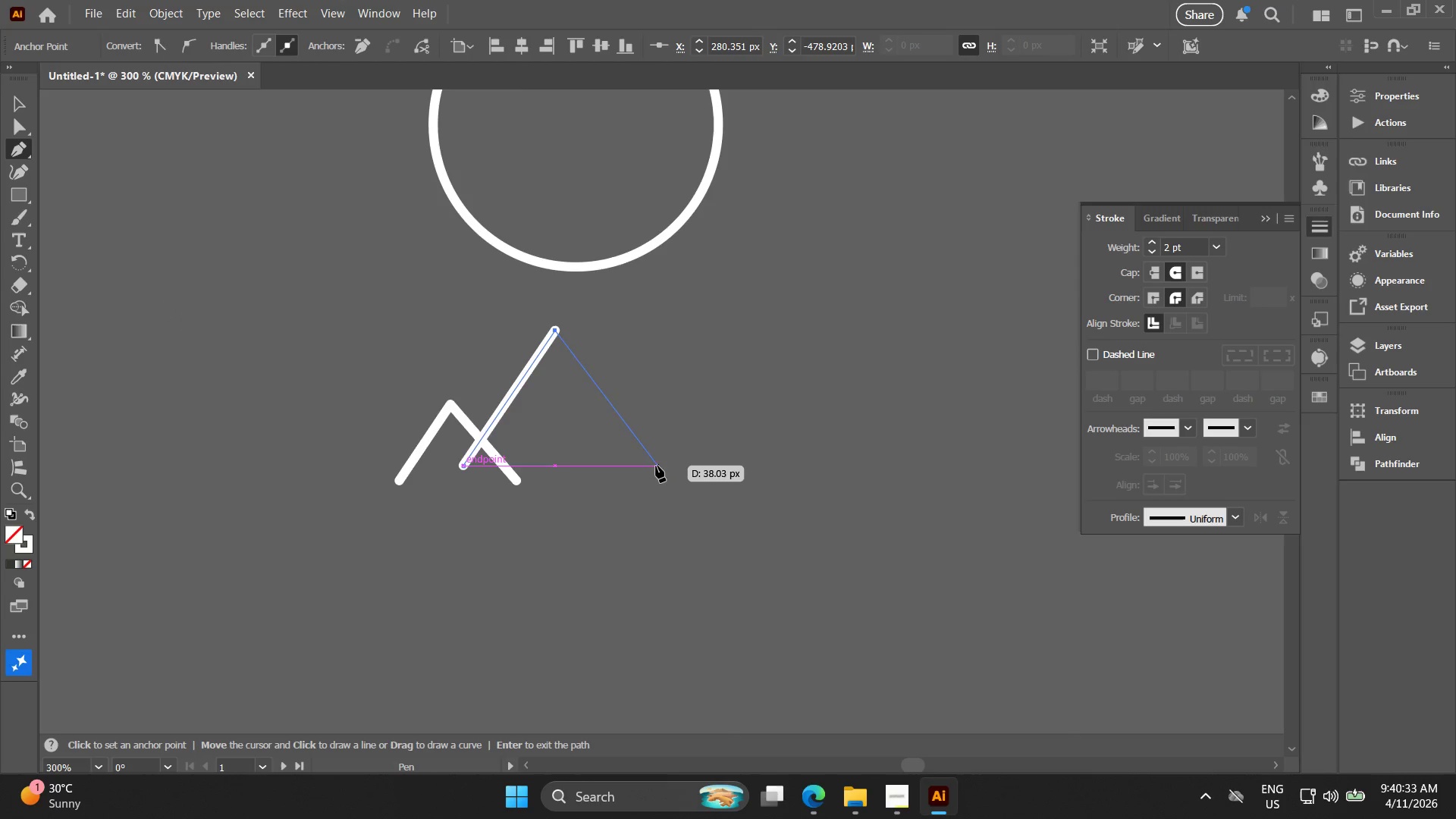 
scroll: coordinate [589, 361], scroll_direction: down, amount: 2.0
 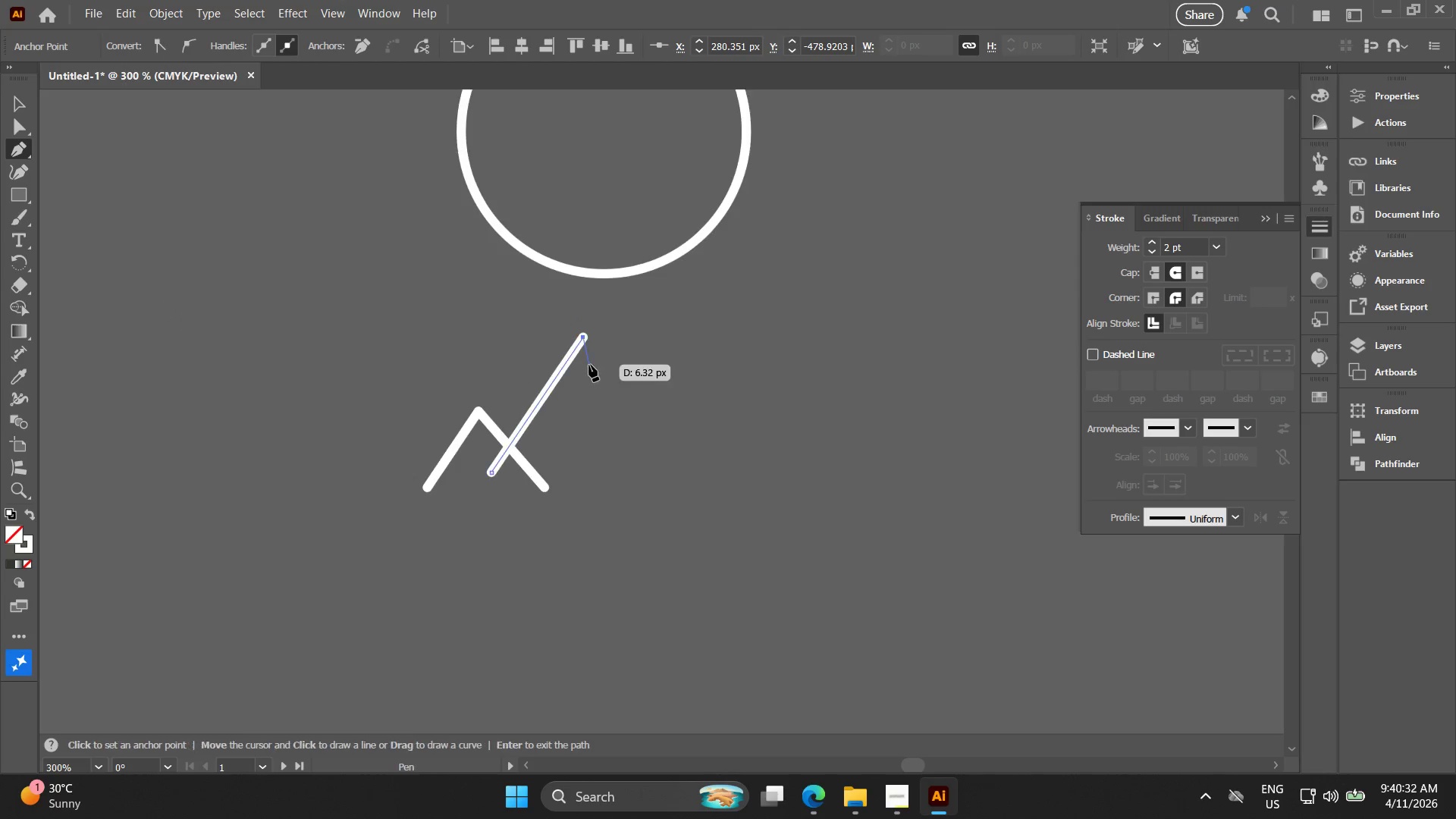 
left_click([637, 455])
 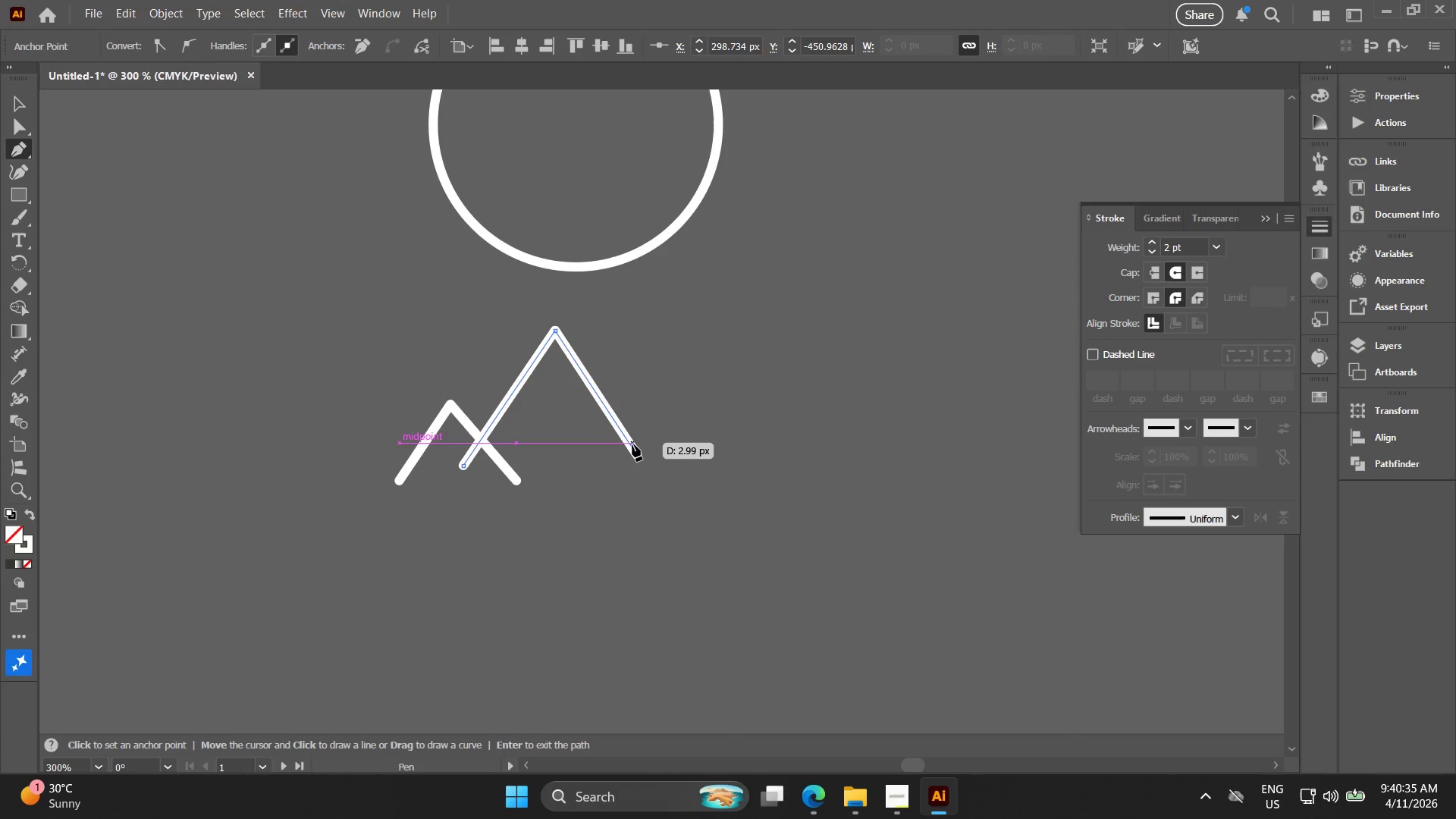 
key(Alt+AltLeft)
 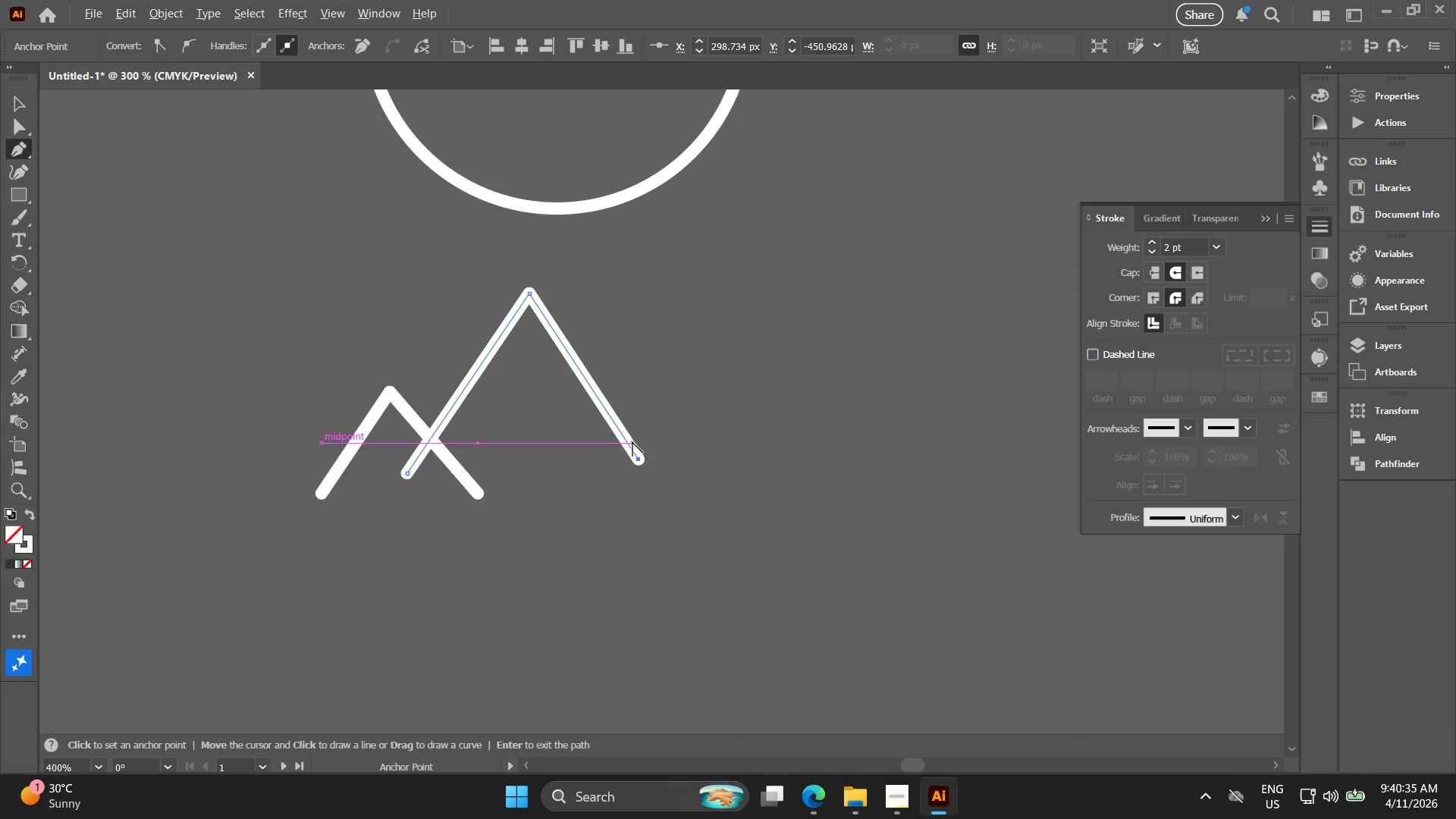 
key(V)
 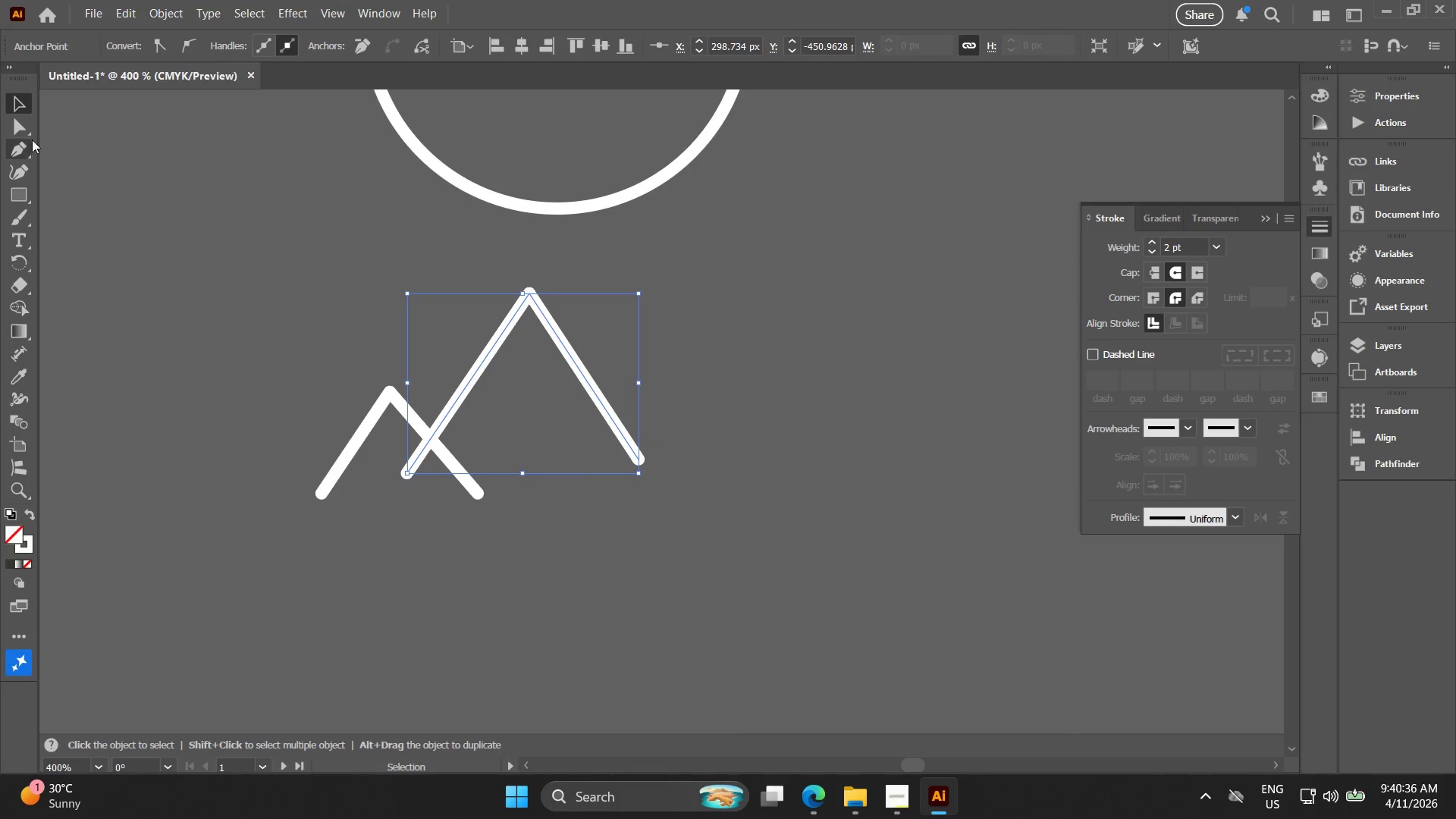 
scroll: coordinate [632, 442], scroll_direction: up, amount: 1.0
 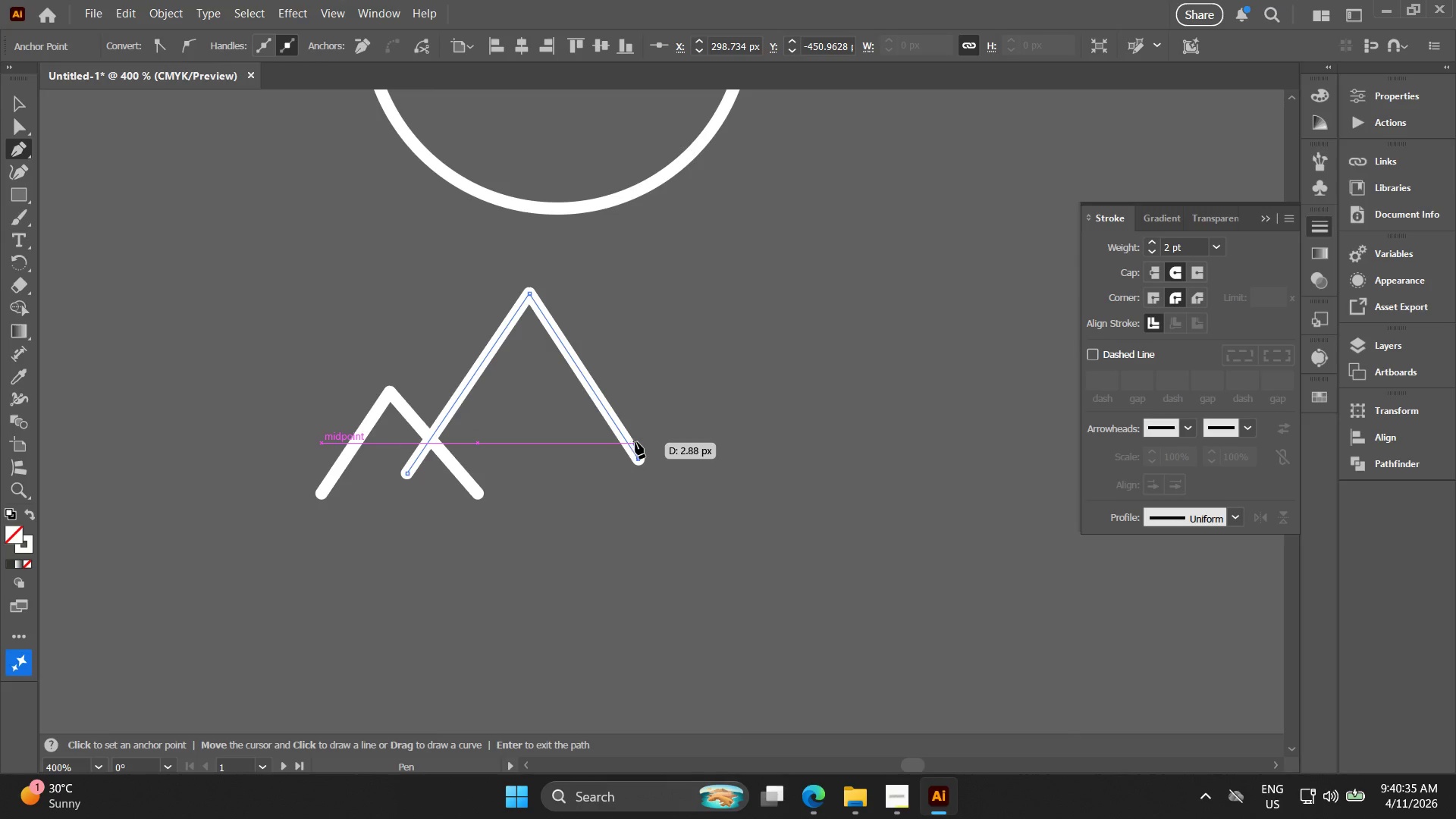 
left_click([14, 153])
 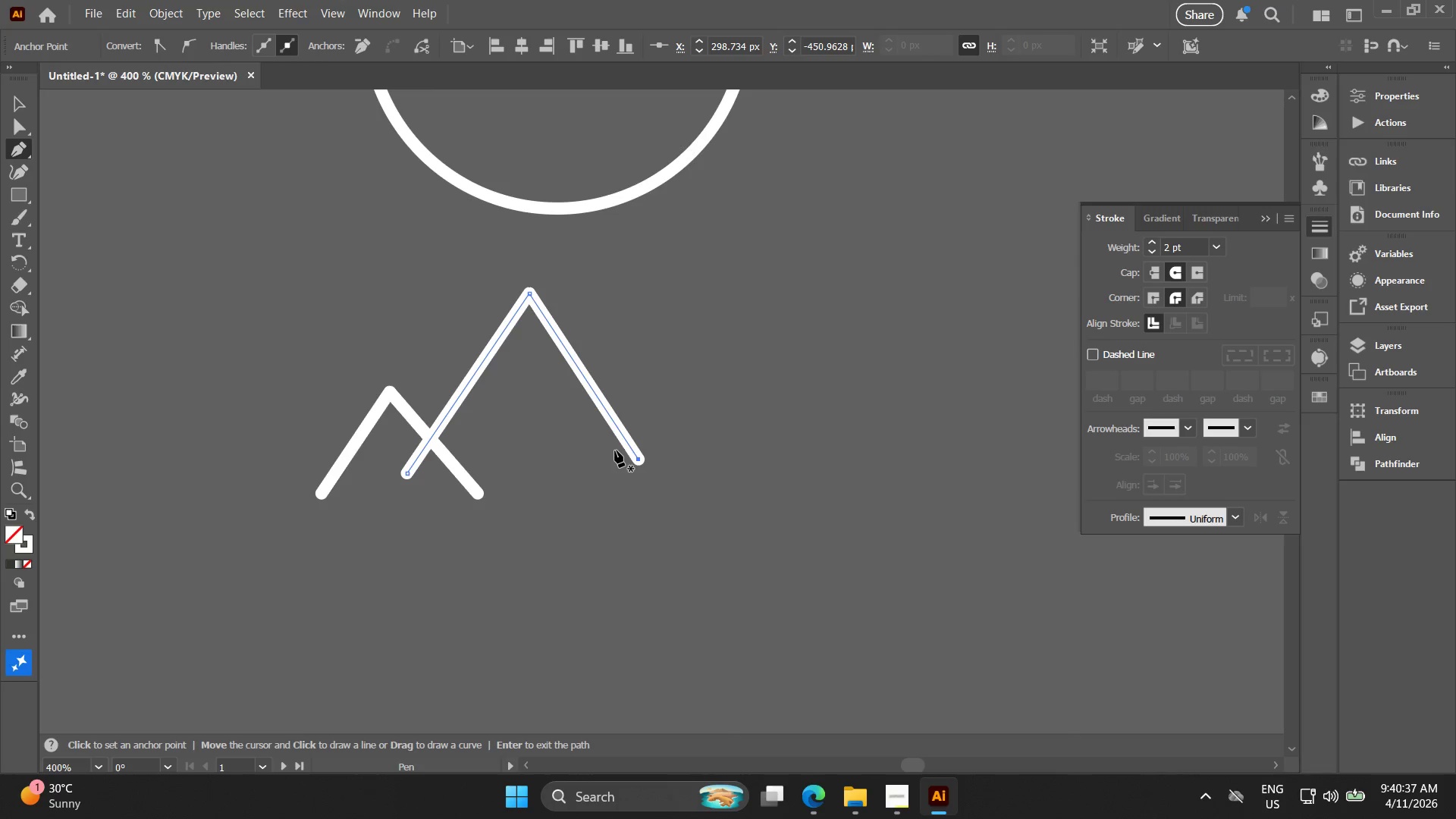 
left_click([616, 444])
 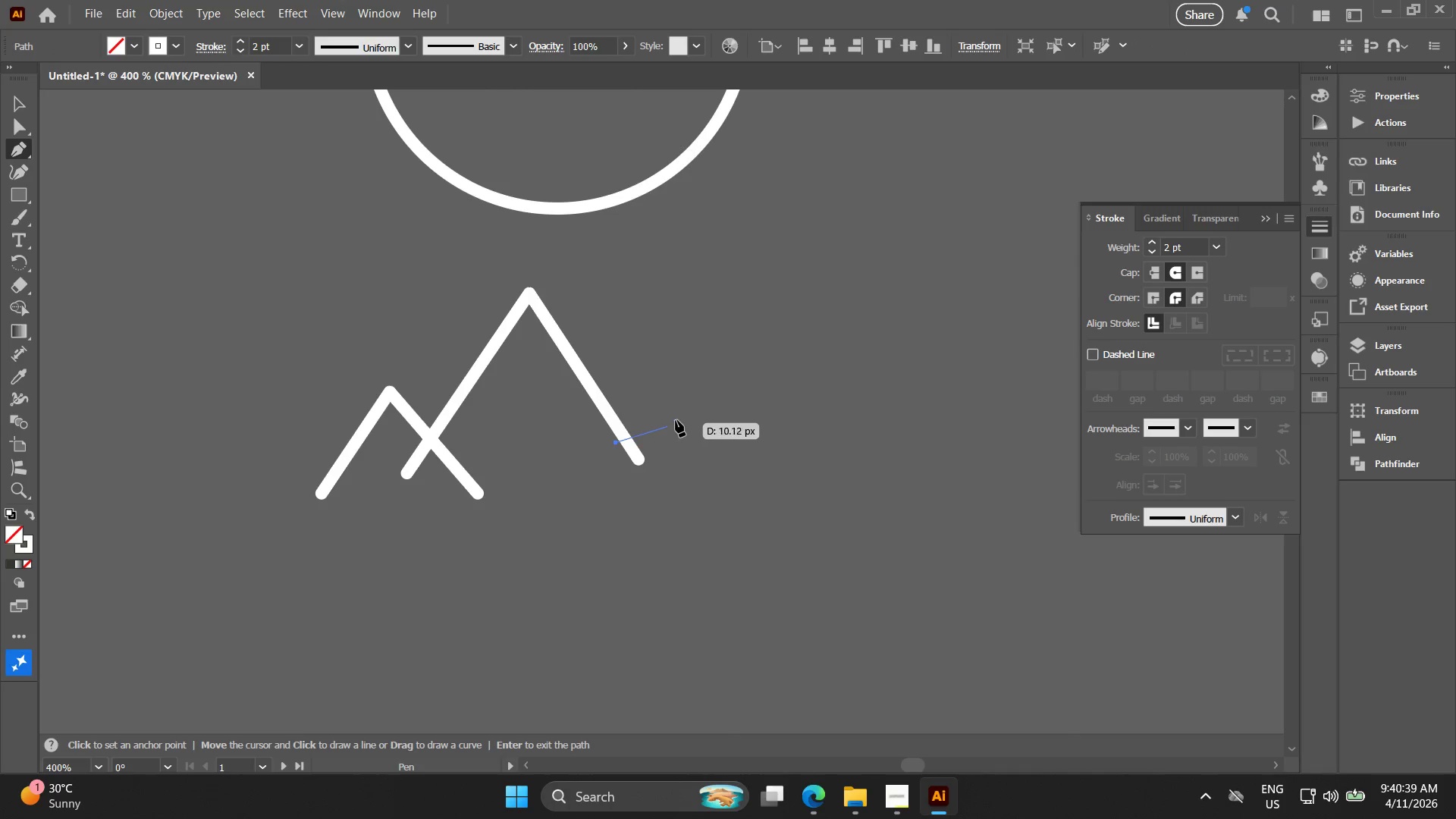 
left_click_drag(start_coordinate=[695, 420], to_coordinate=[702, 432])
 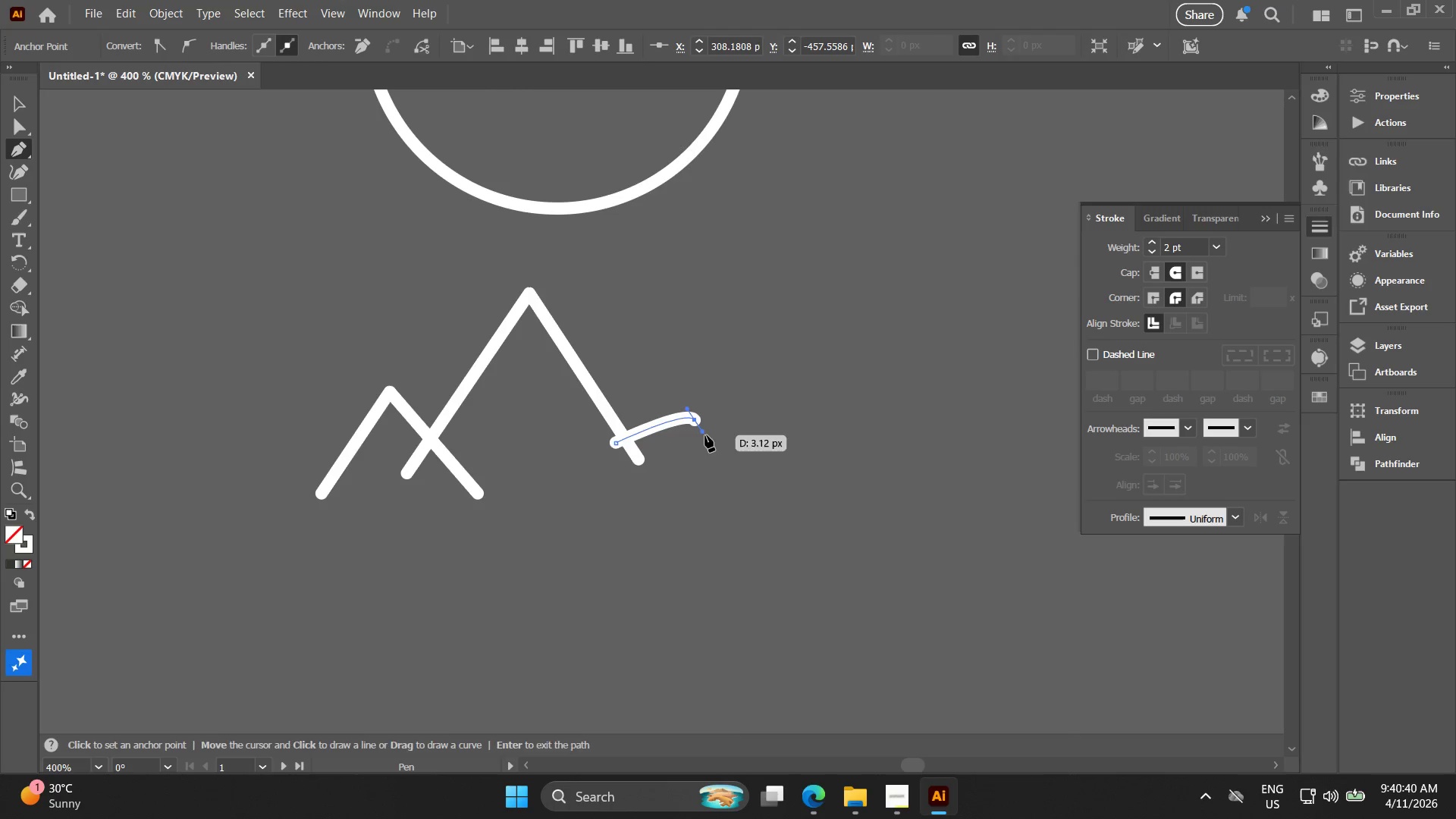 
key(Control+ControlLeft)
 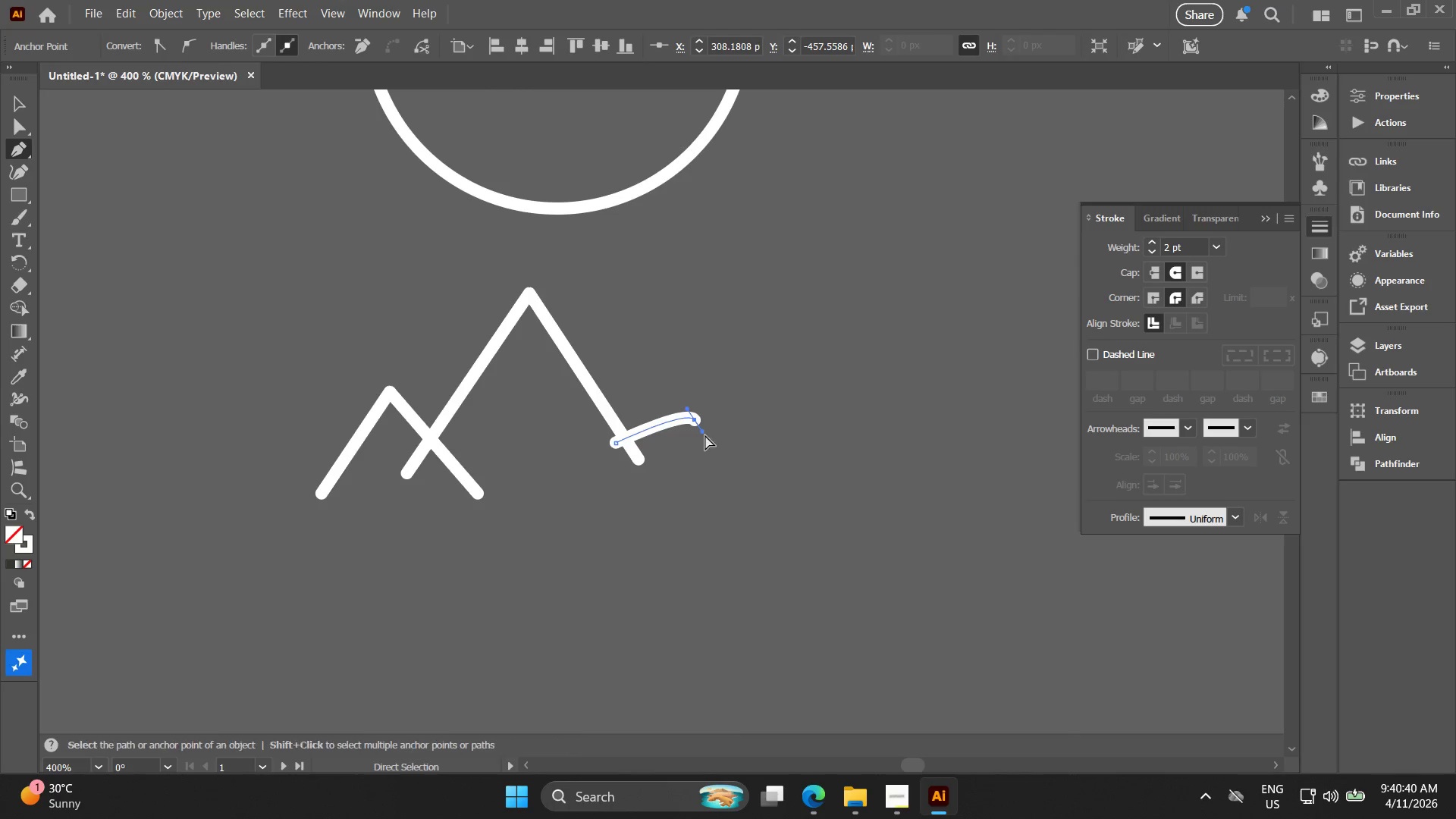 
key(Control+Z)
 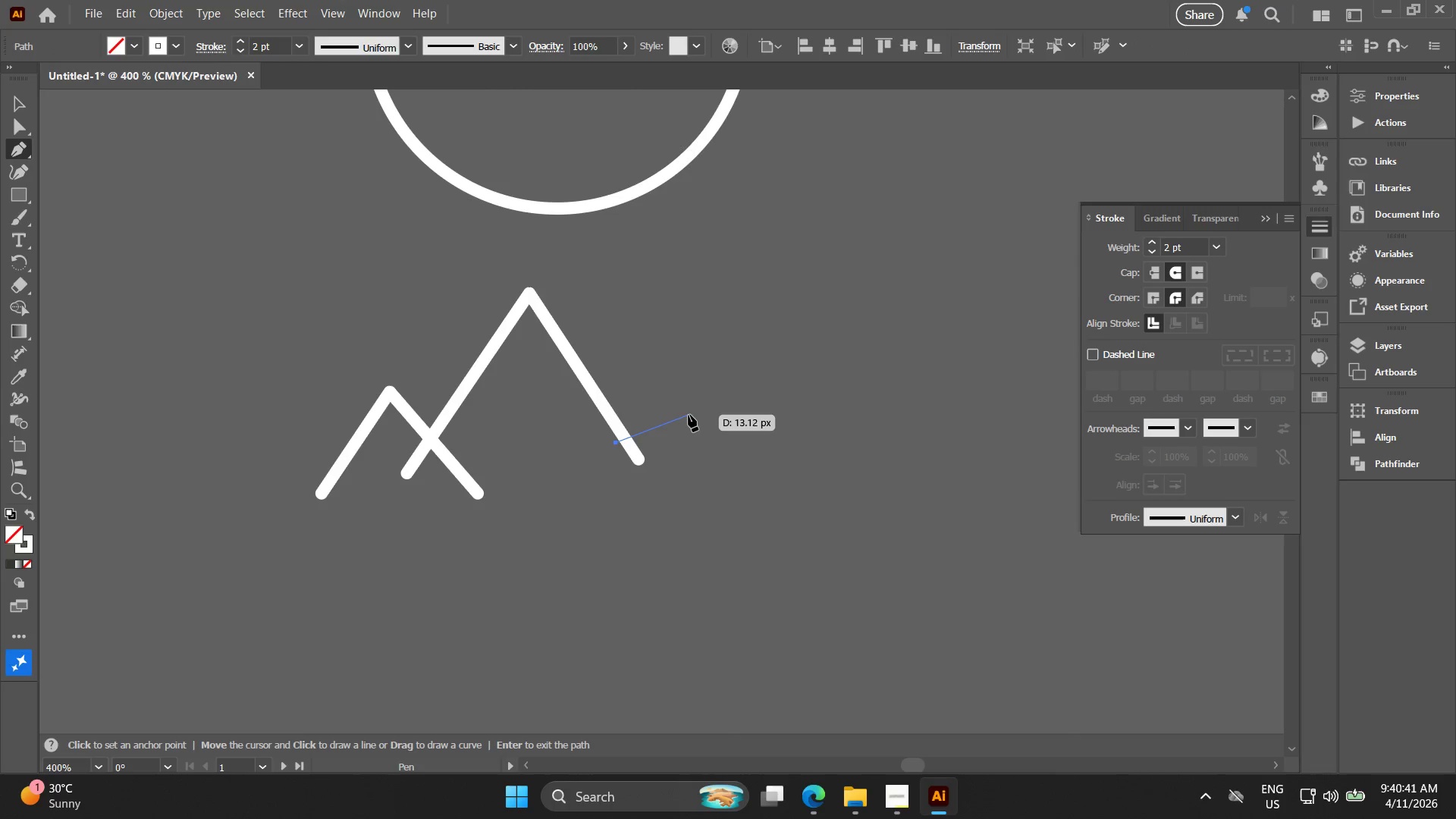 
left_click([691, 415])
 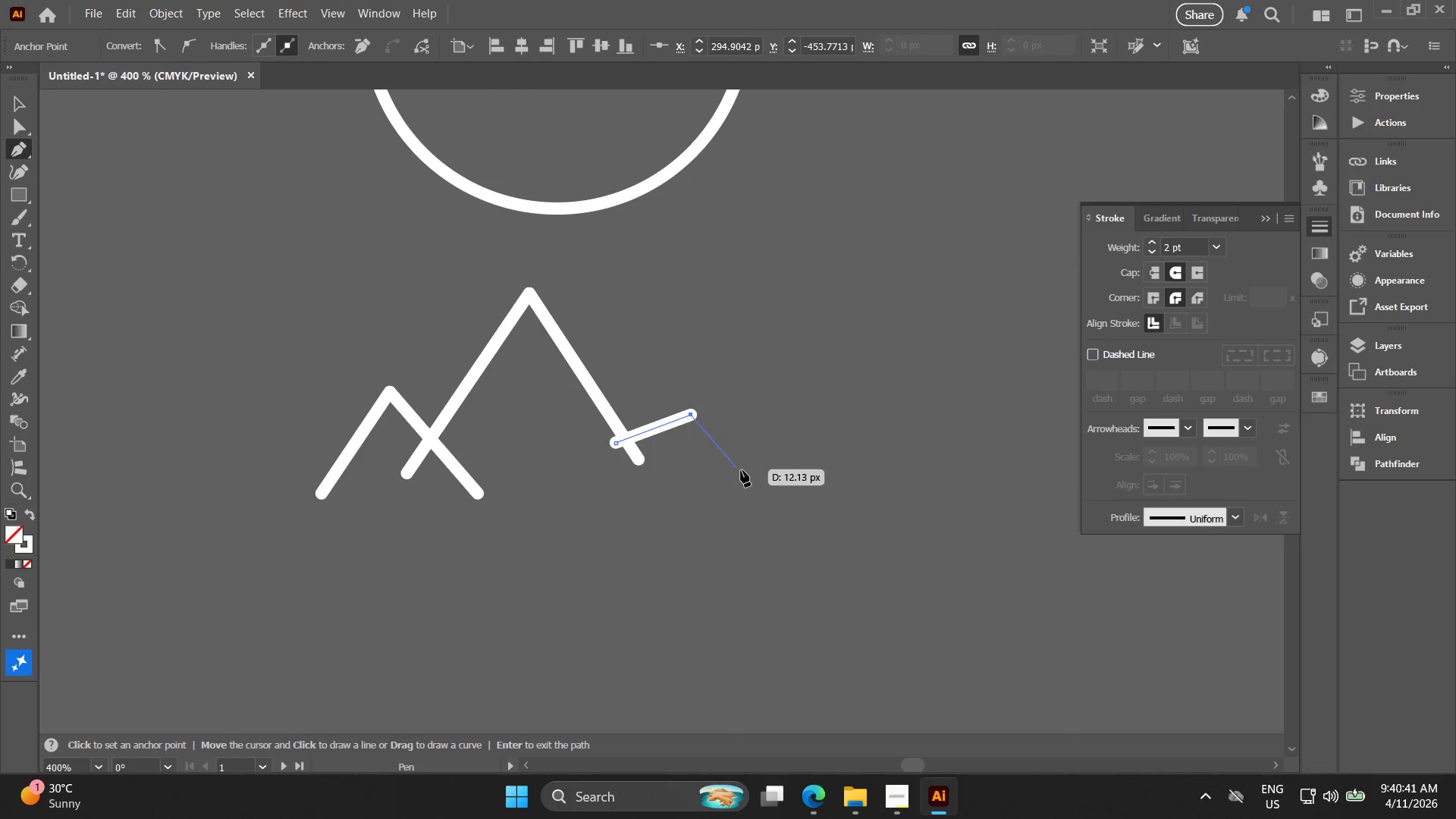 
left_click([747, 471])
 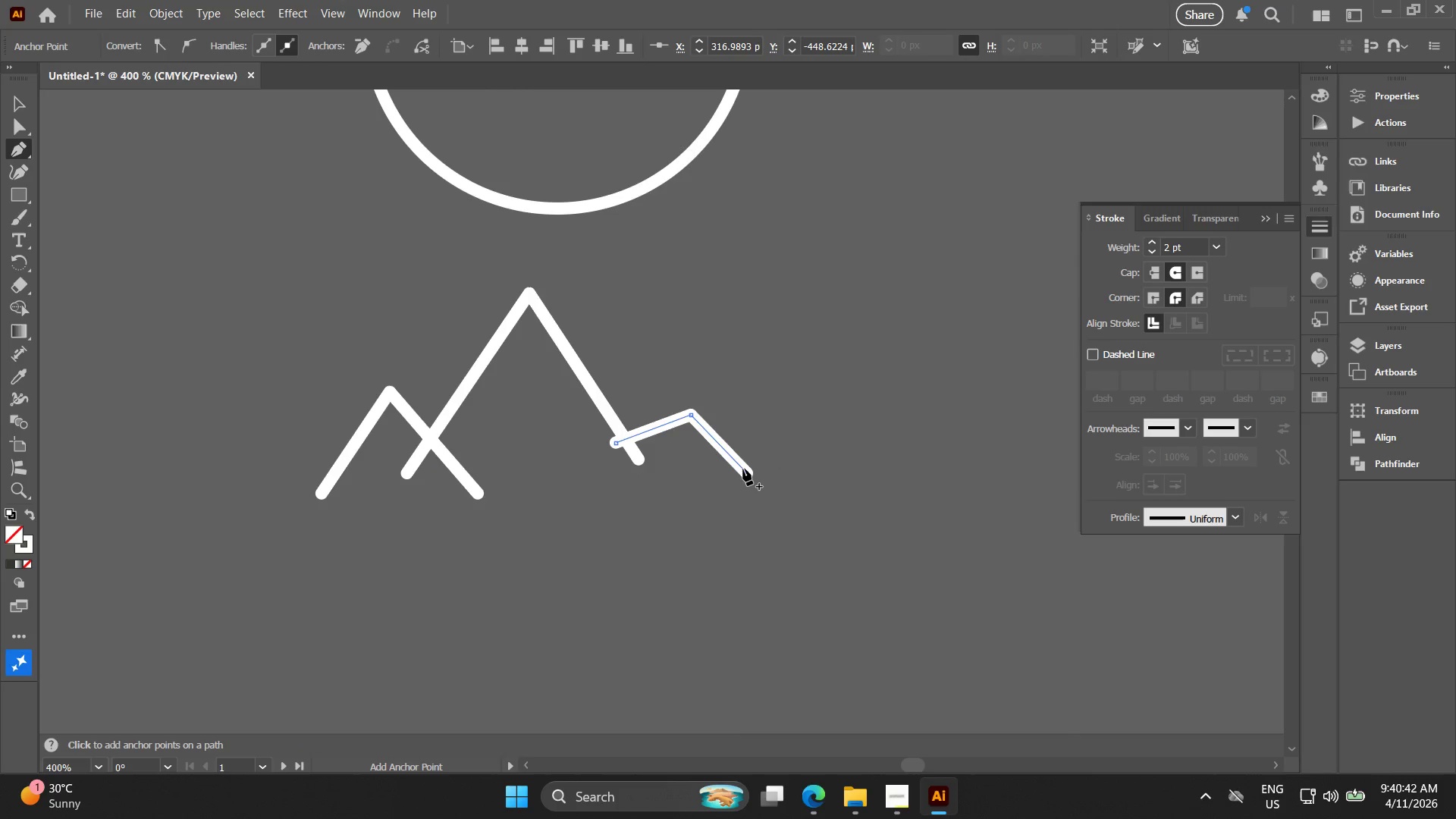 
key(V)
 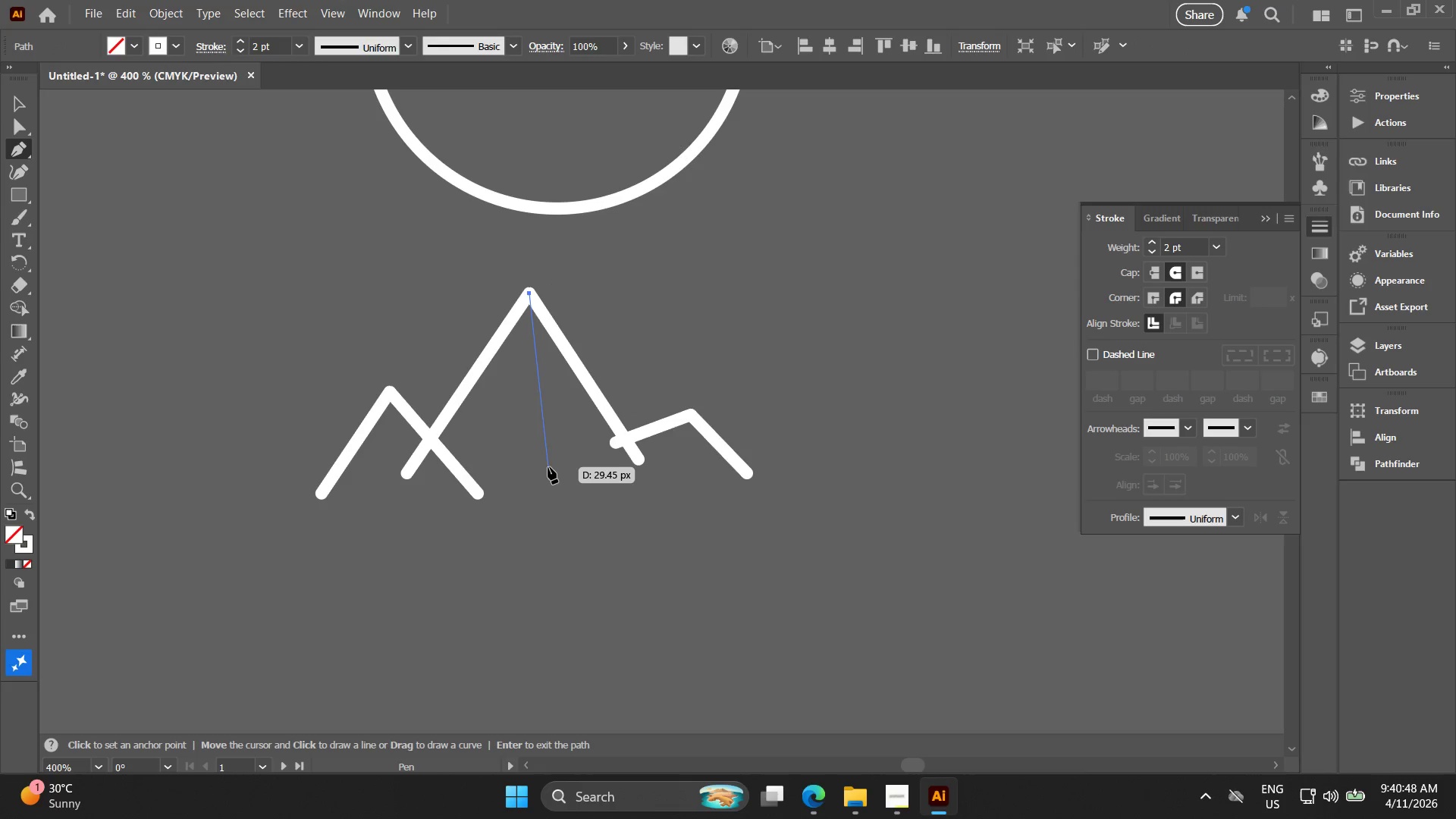 
wait(7.34)
 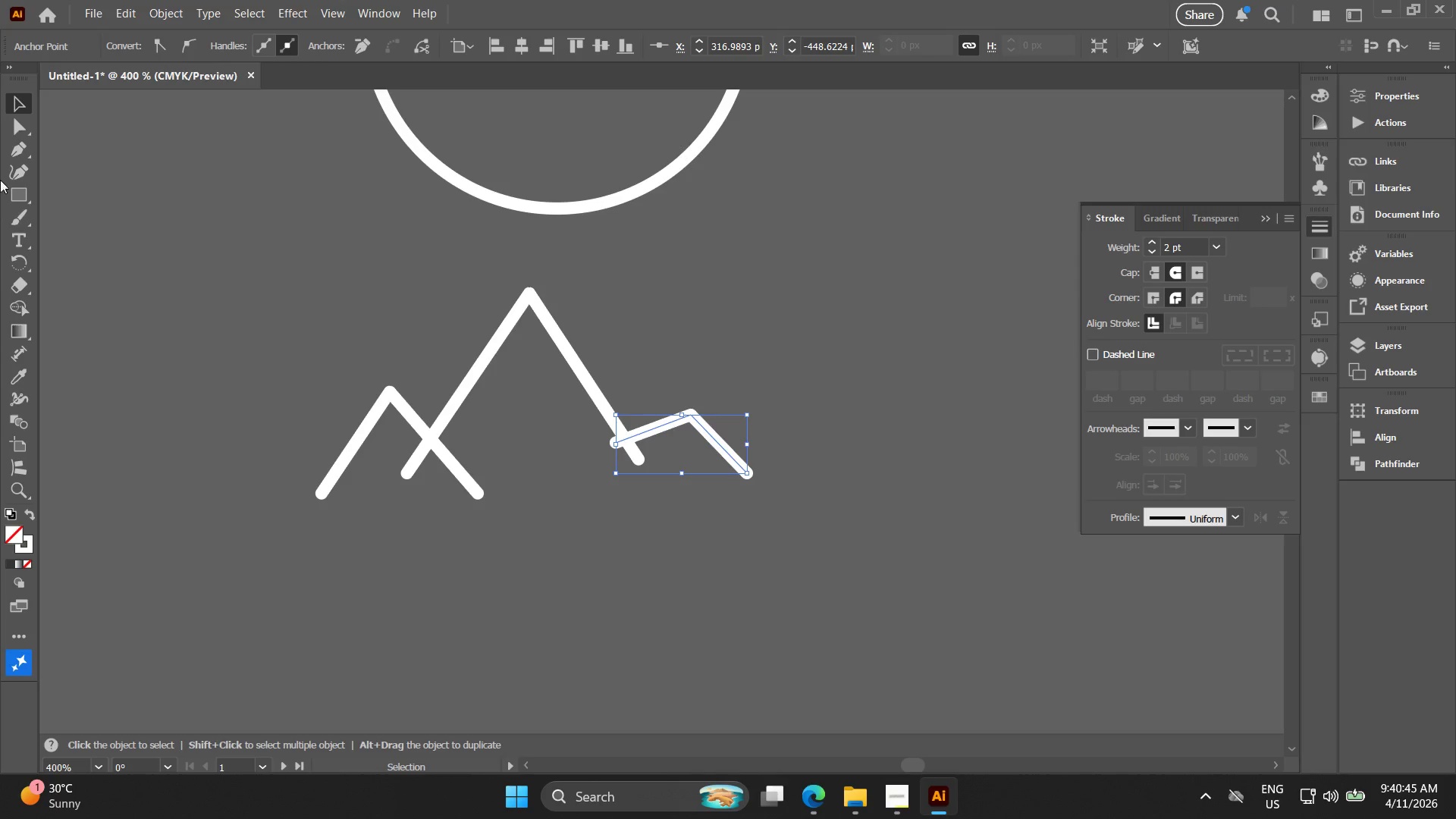 
left_click([541, 451])
 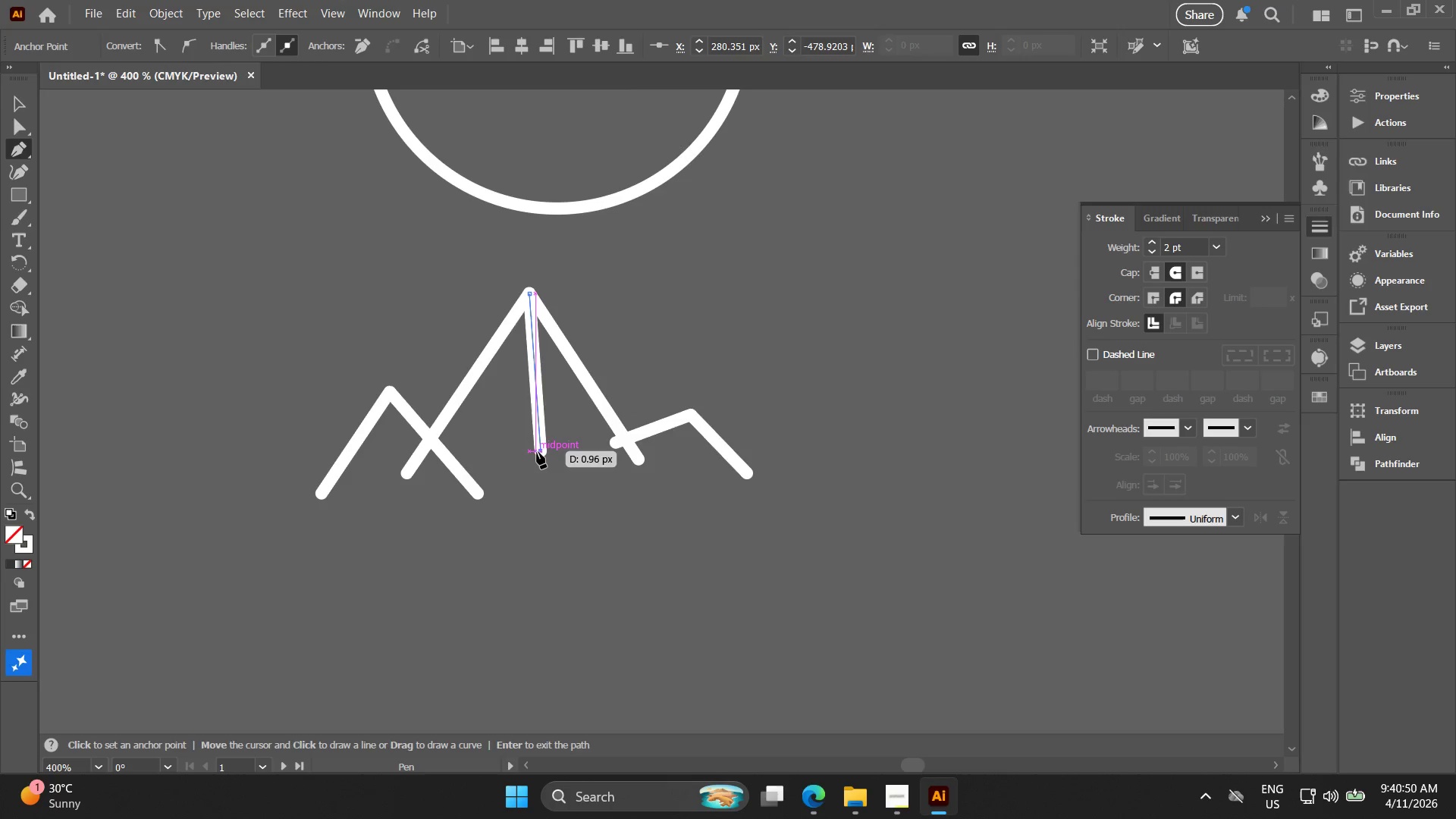 
key(V)
 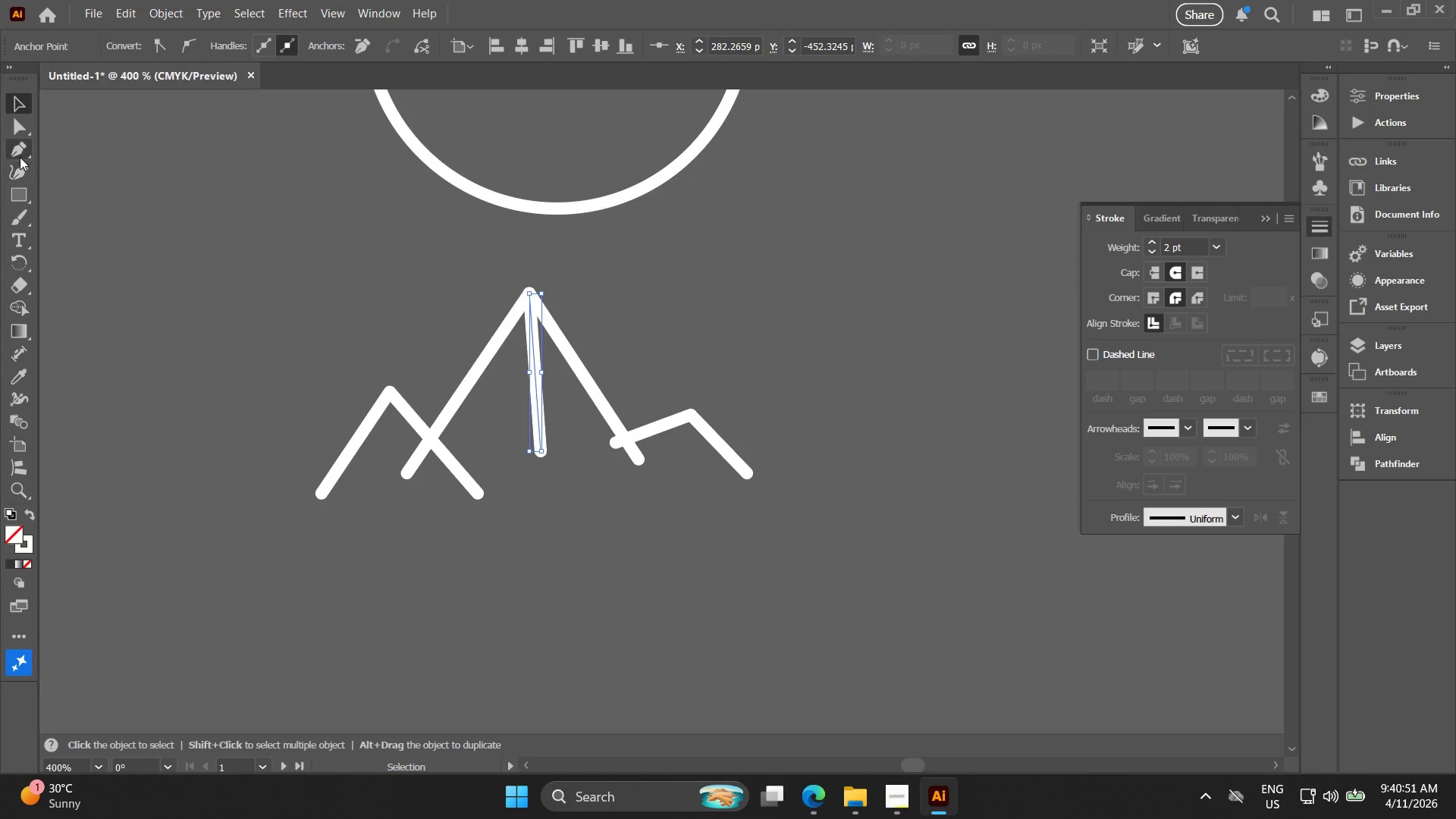 
key(Alt+AltLeft)
 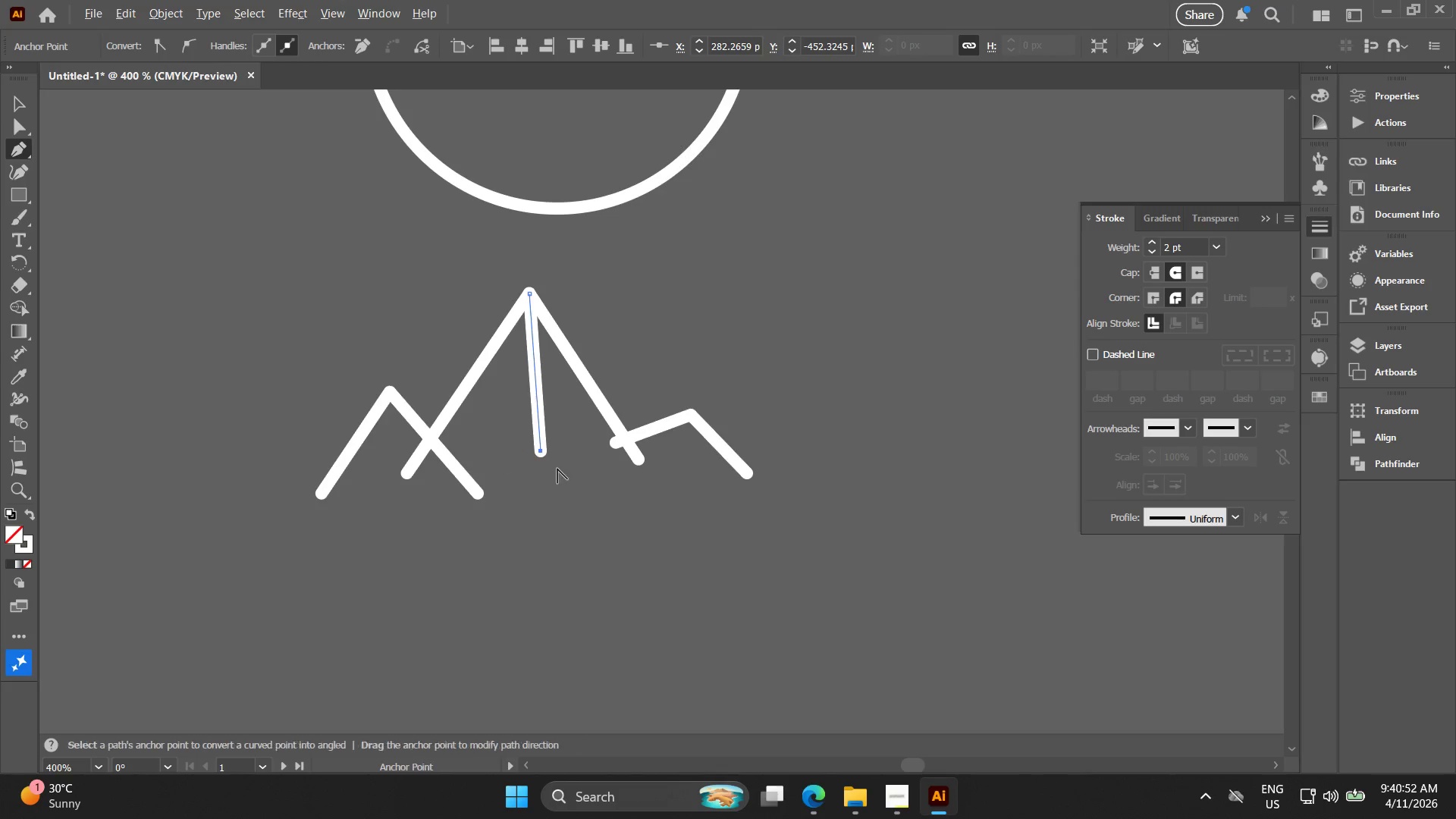 
scroll: coordinate [557, 462], scroll_direction: up, amount: 3.0
 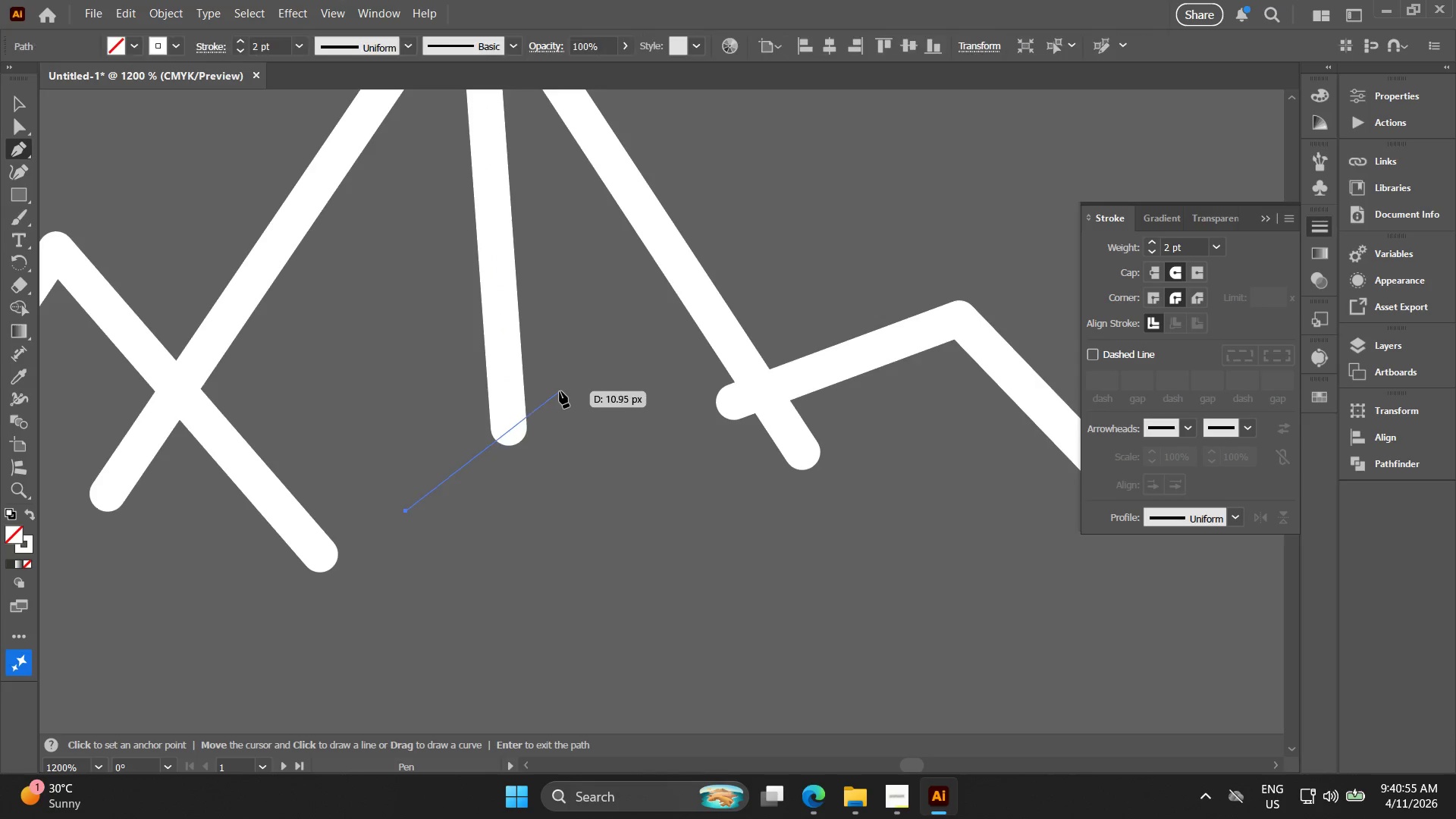 
key(V)
 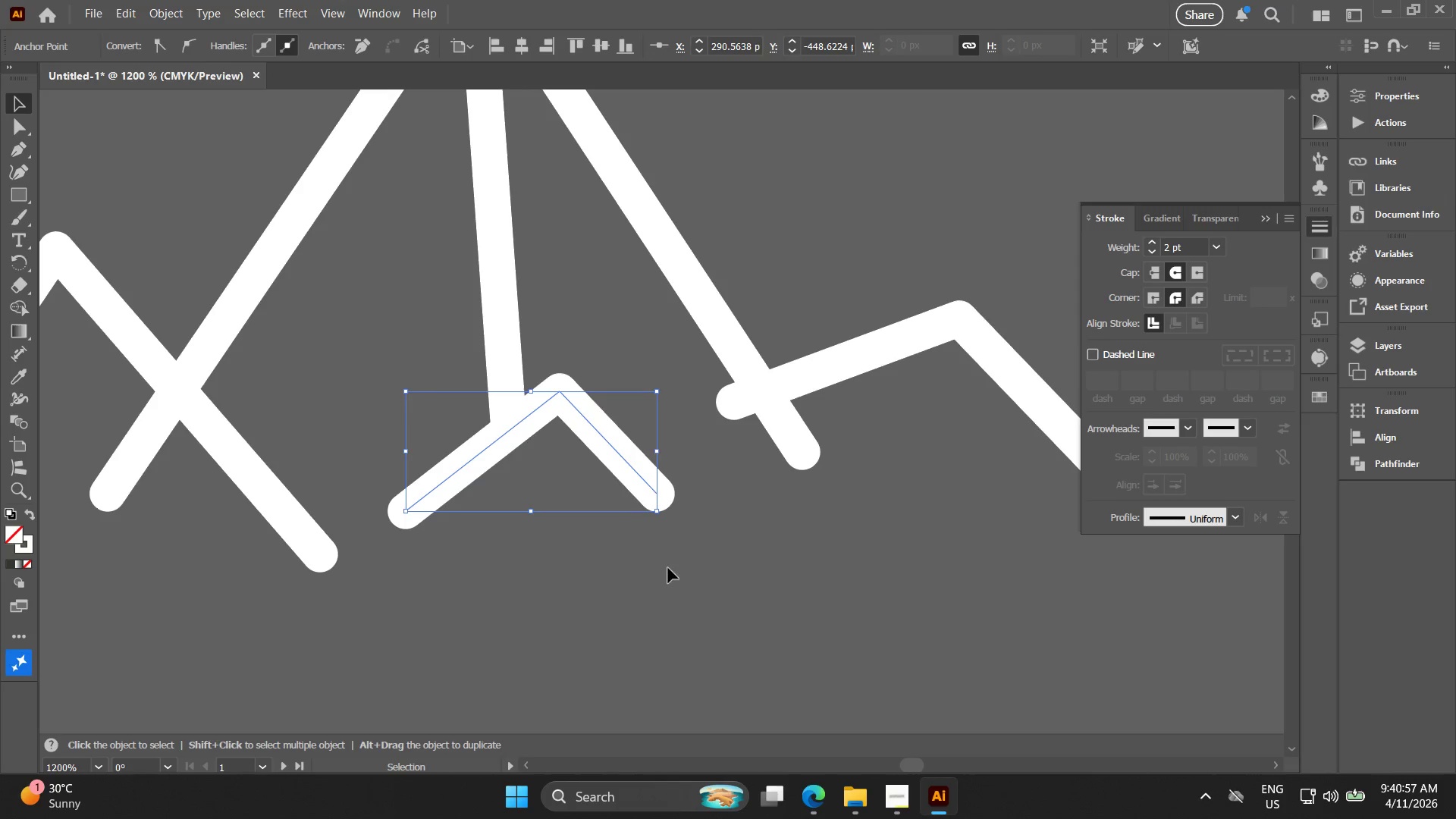 
left_click_drag(start_coordinate=[675, 572], to_coordinate=[670, 570])
 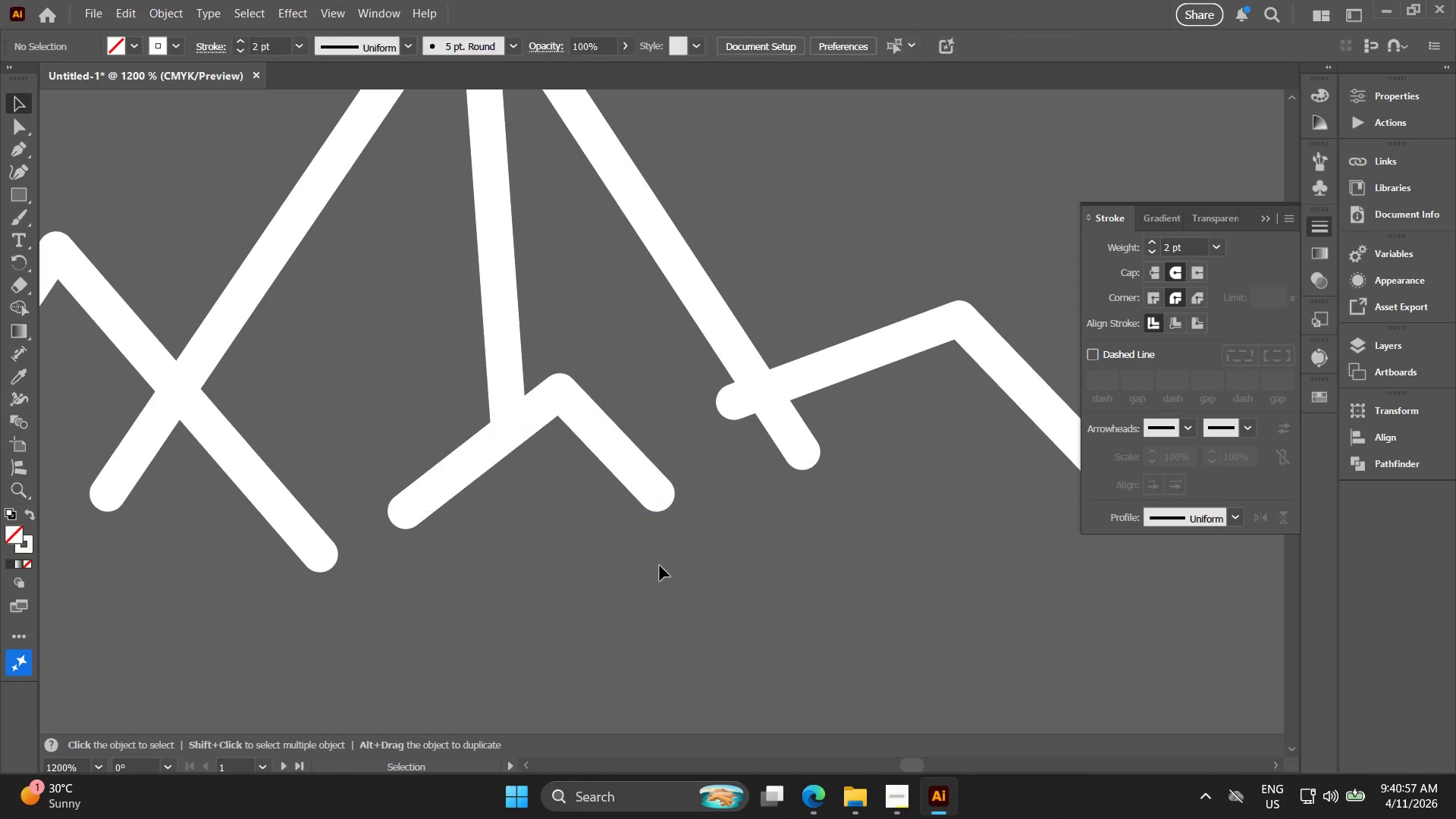 
left_click_drag(start_coordinate=[660, 563], to_coordinate=[397, 293])
 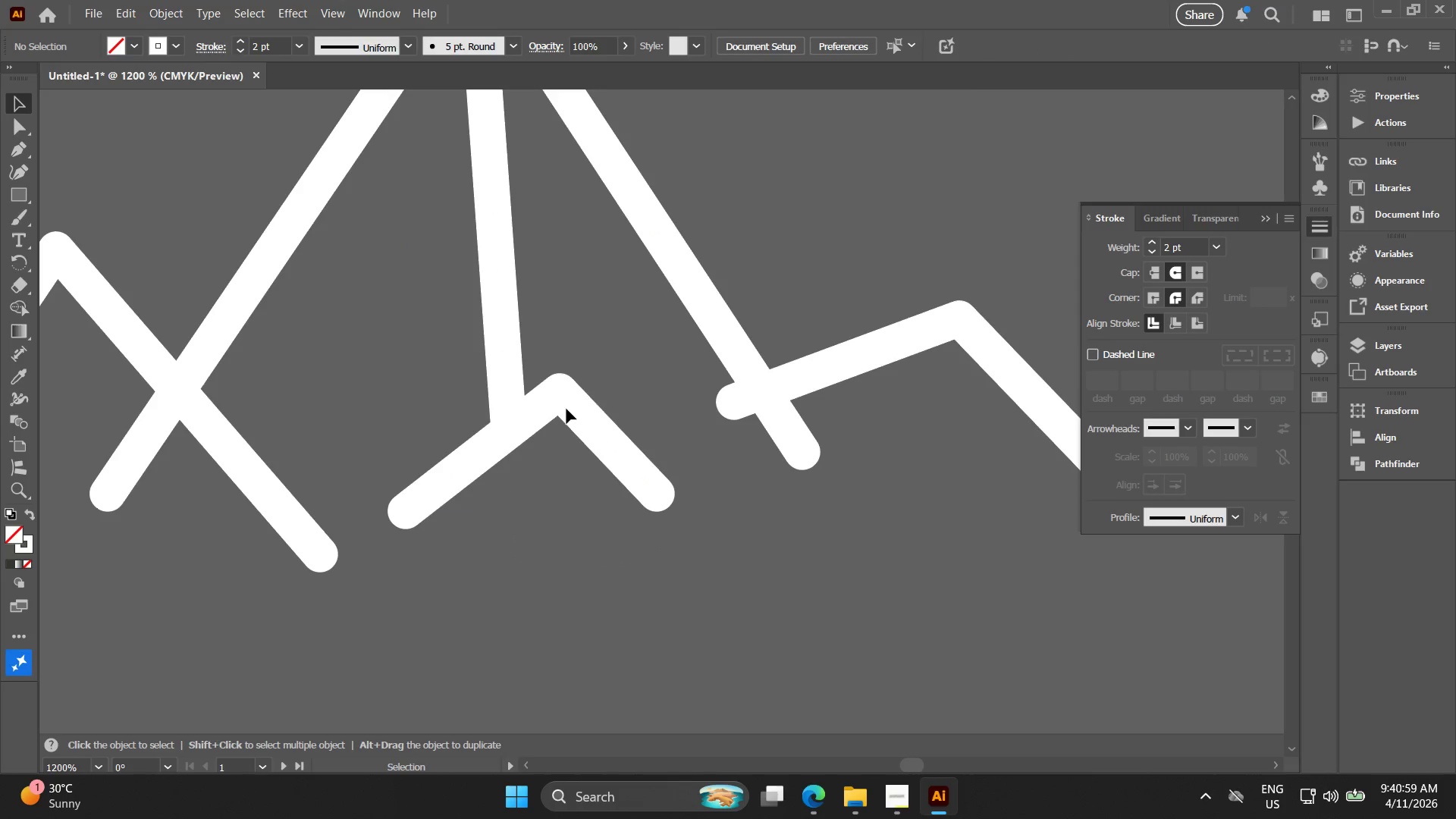 
left_click([556, 406])
 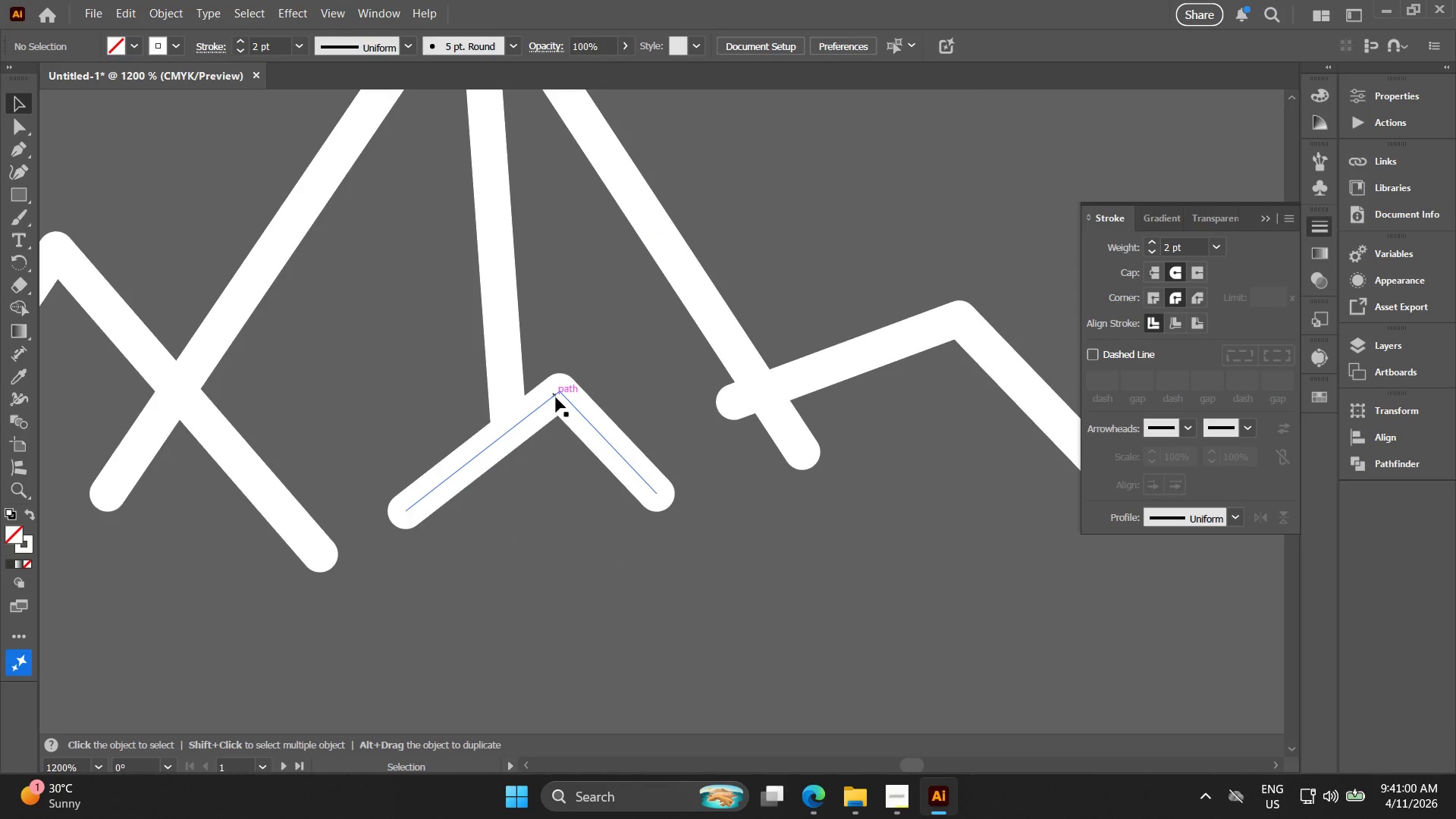 
left_click_drag(start_coordinate=[556, 397], to_coordinate=[551, 375])
 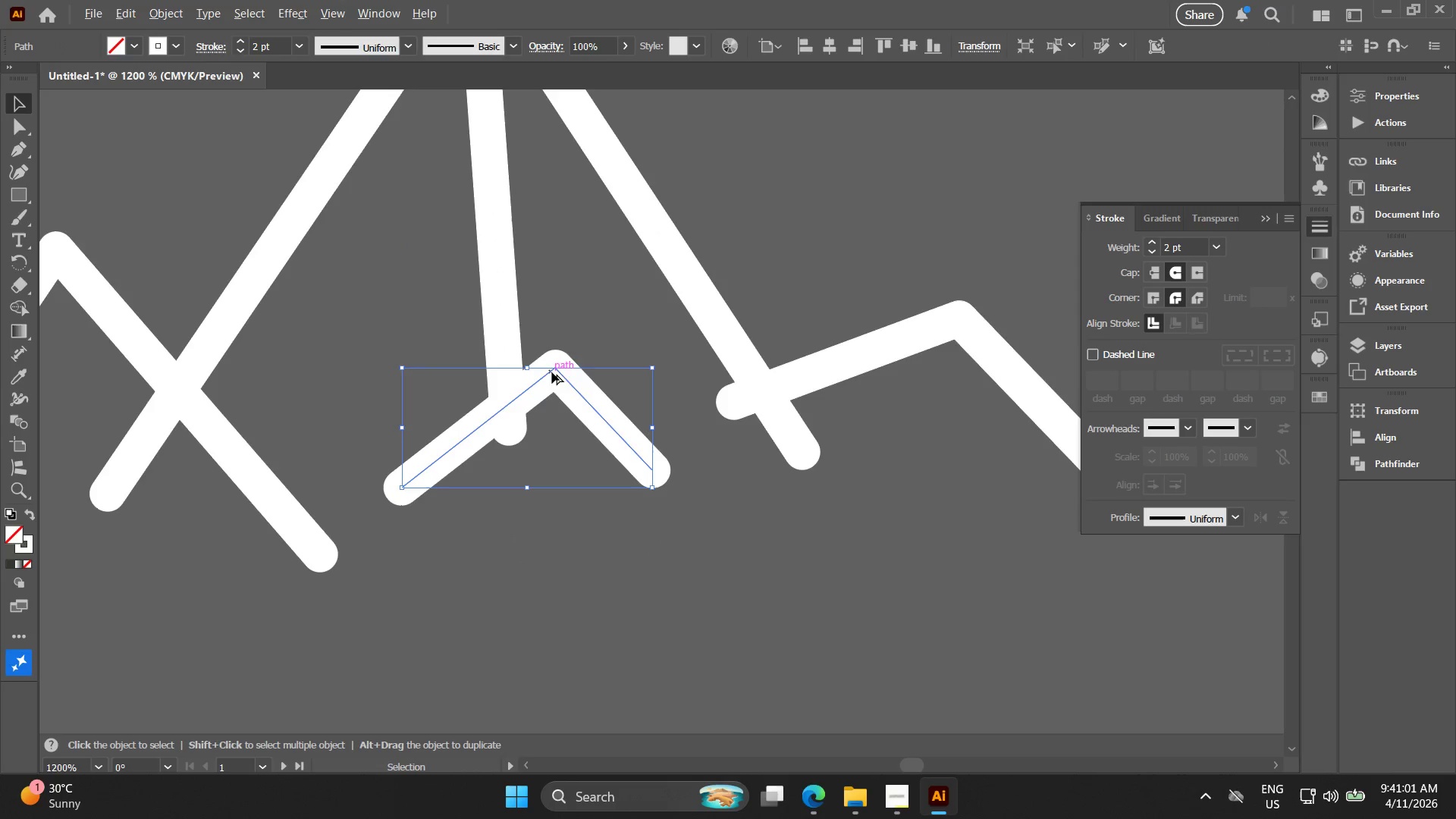 
key(Alt+AltLeft)
 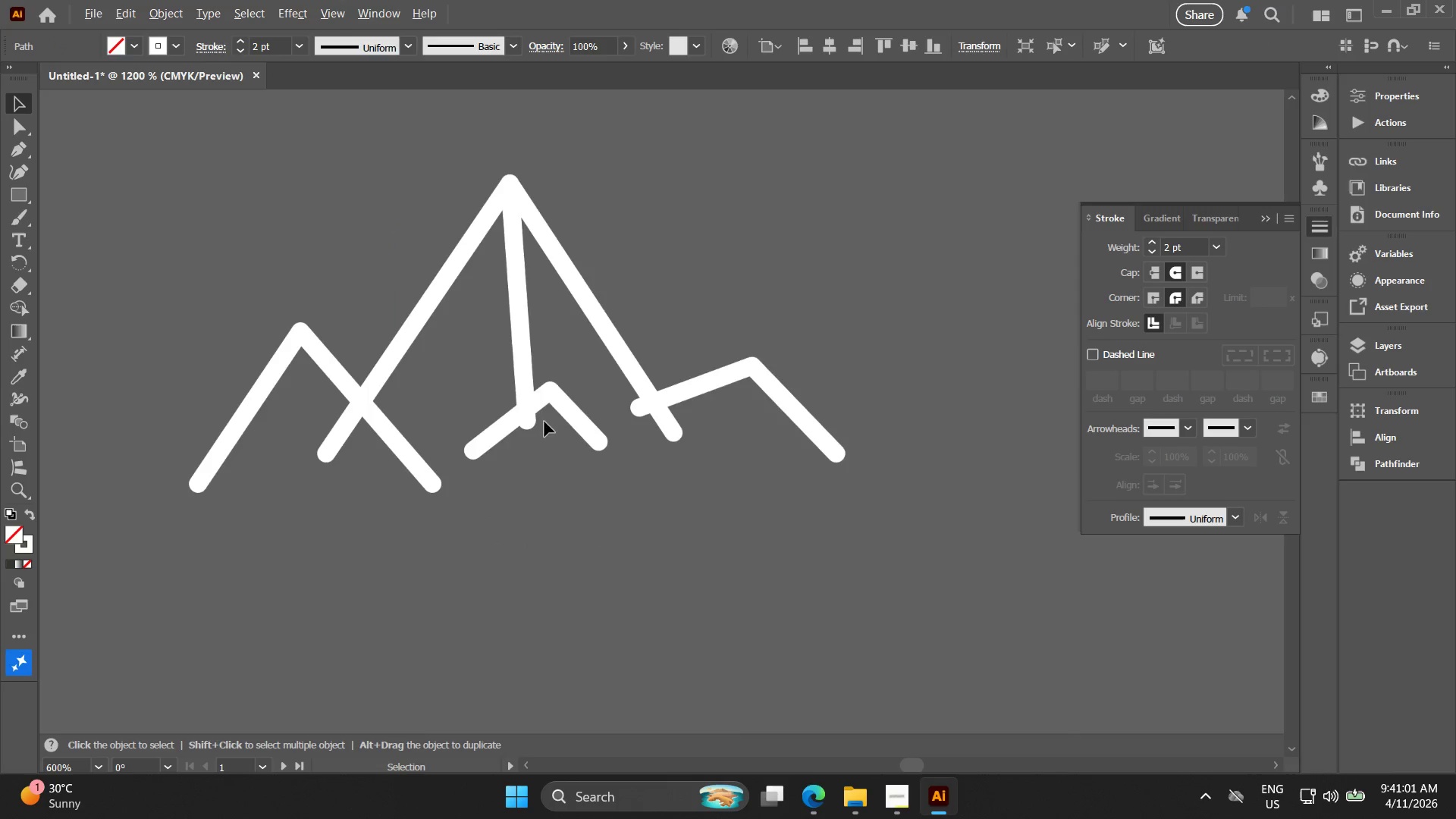 
left_click_drag(start_coordinate=[815, 546], to_coordinate=[250, 208])
 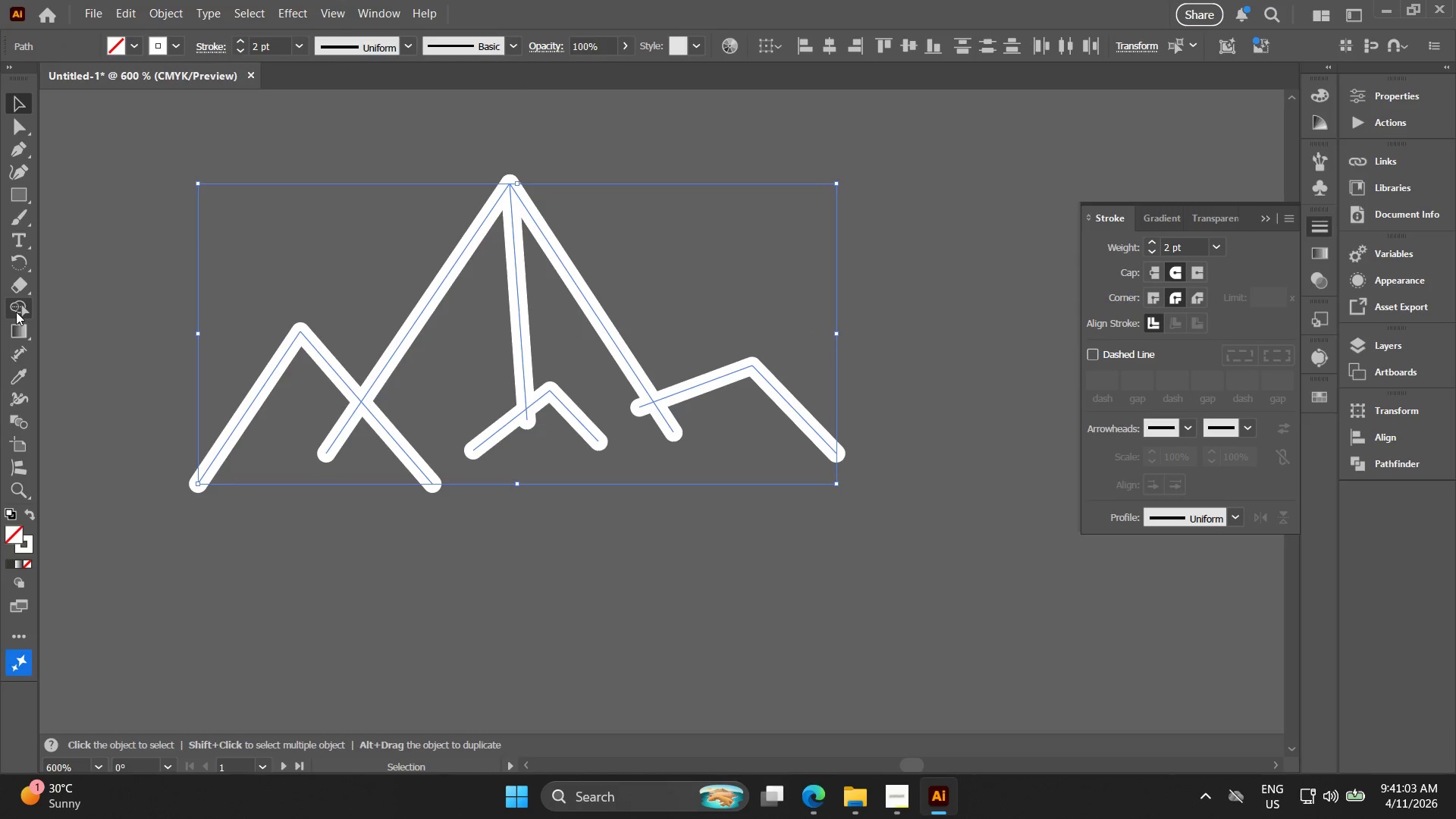 
scroll: coordinate [544, 418], scroll_direction: down, amount: 2.0
 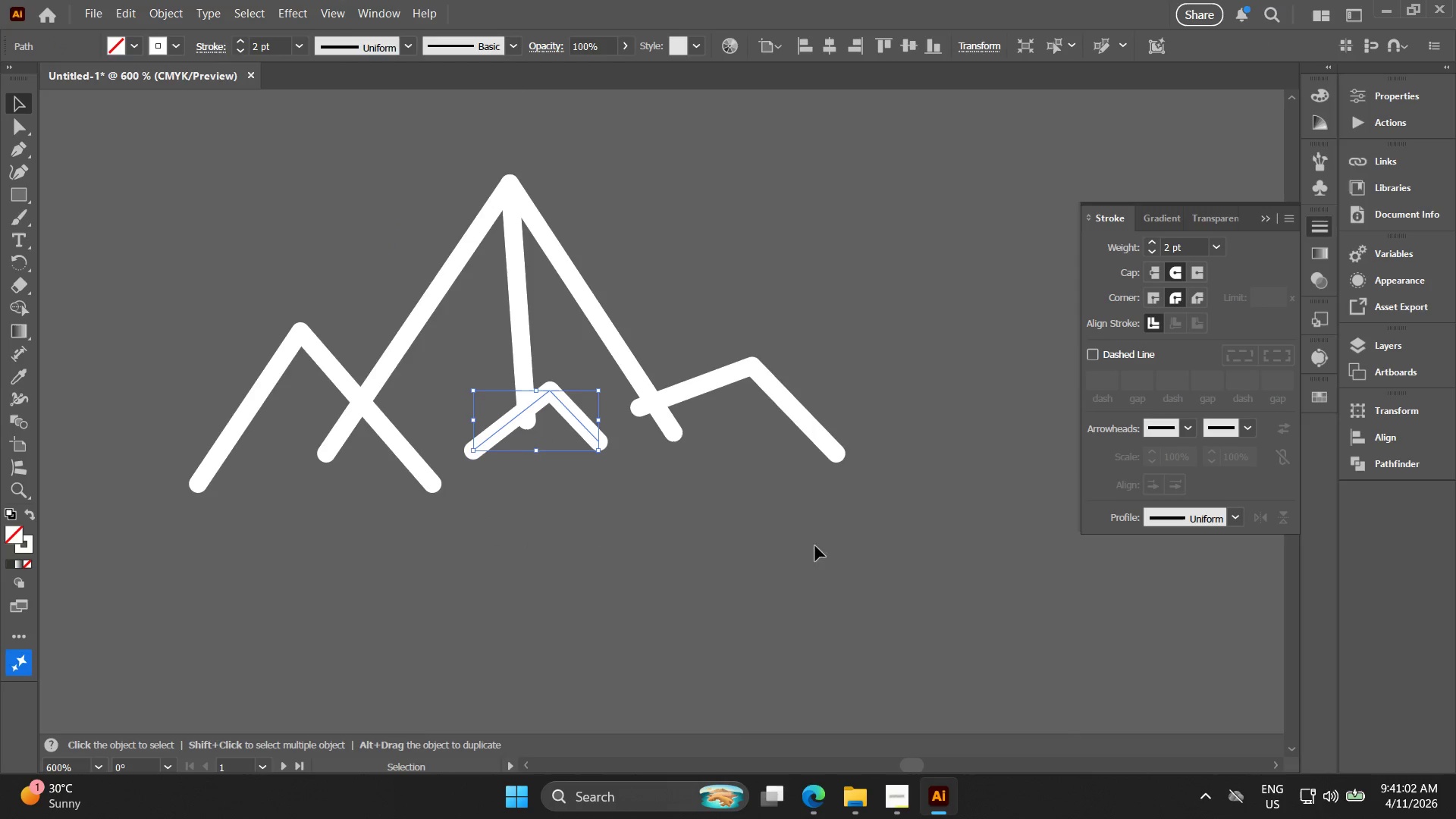 
hold_key(key=AltLeft, duration=1.53)
left_click_drag(start_coordinate=[258, 511], to_coordinate=[153, 408])
 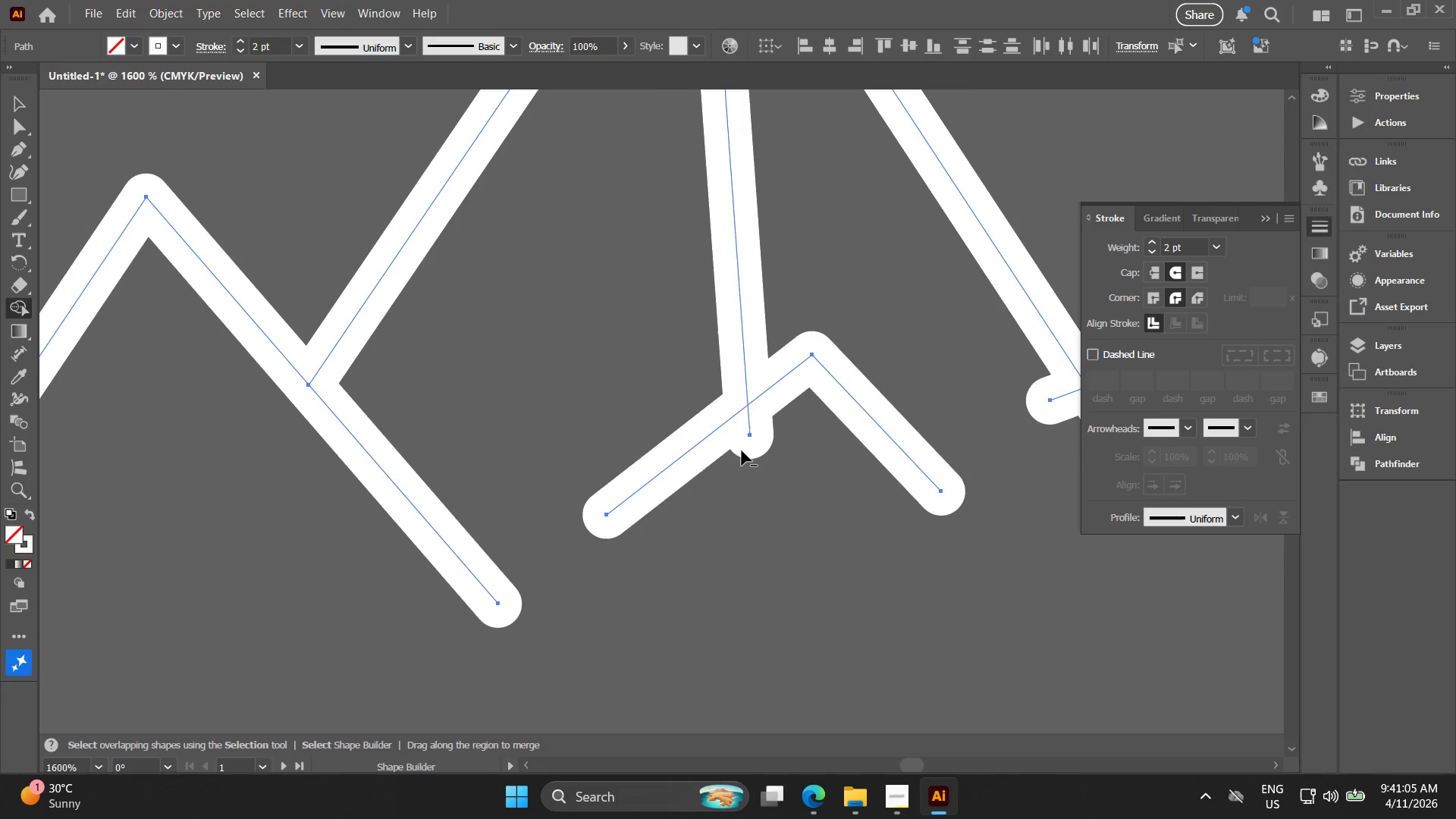 
scroll: coordinate [381, 413], scroll_direction: up, amount: 3.0
 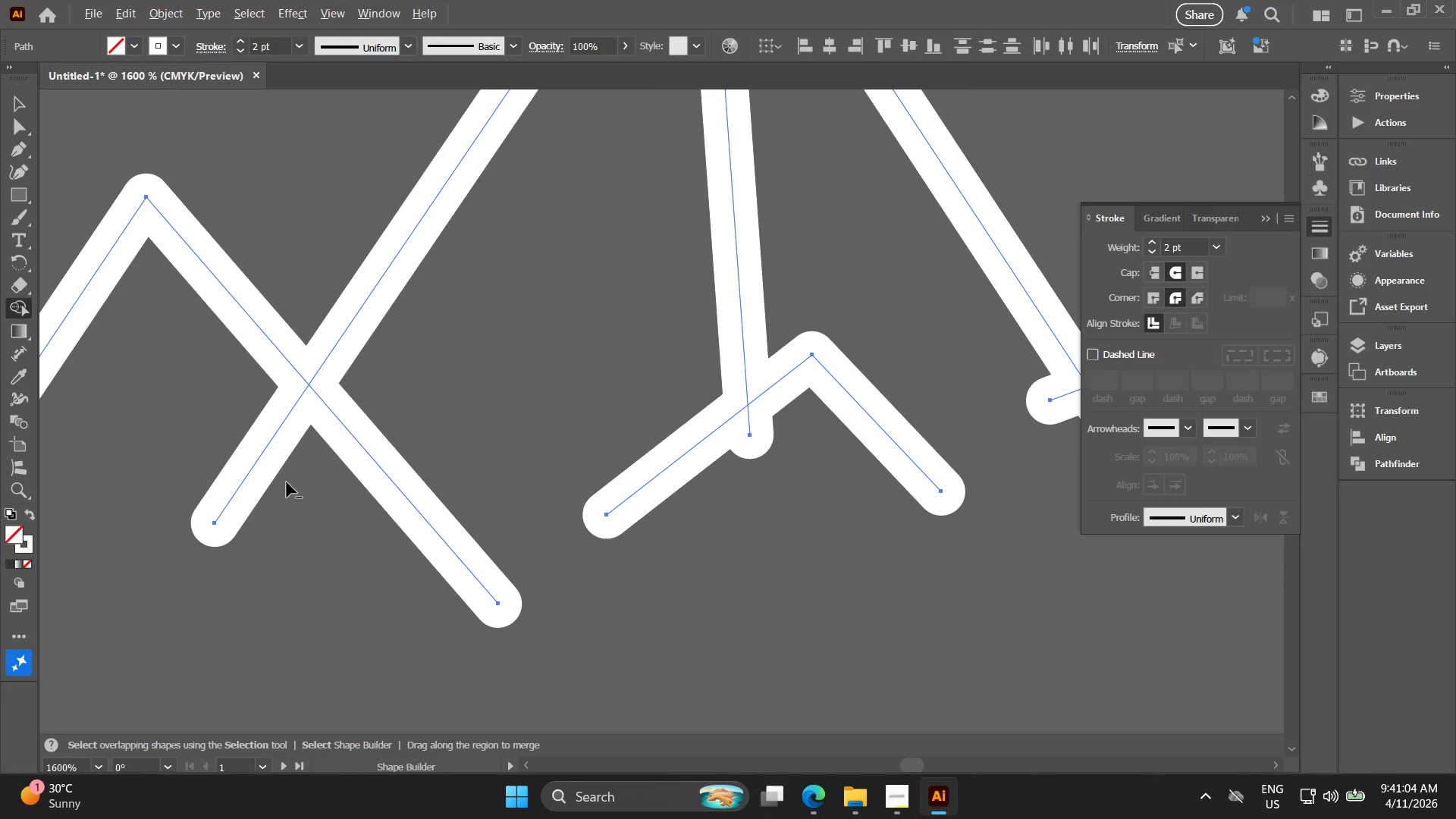 
hold_key(key=AltLeft, duration=0.69)
left_click_drag(start_coordinate=[736, 439], to_coordinate=[762, 416])
 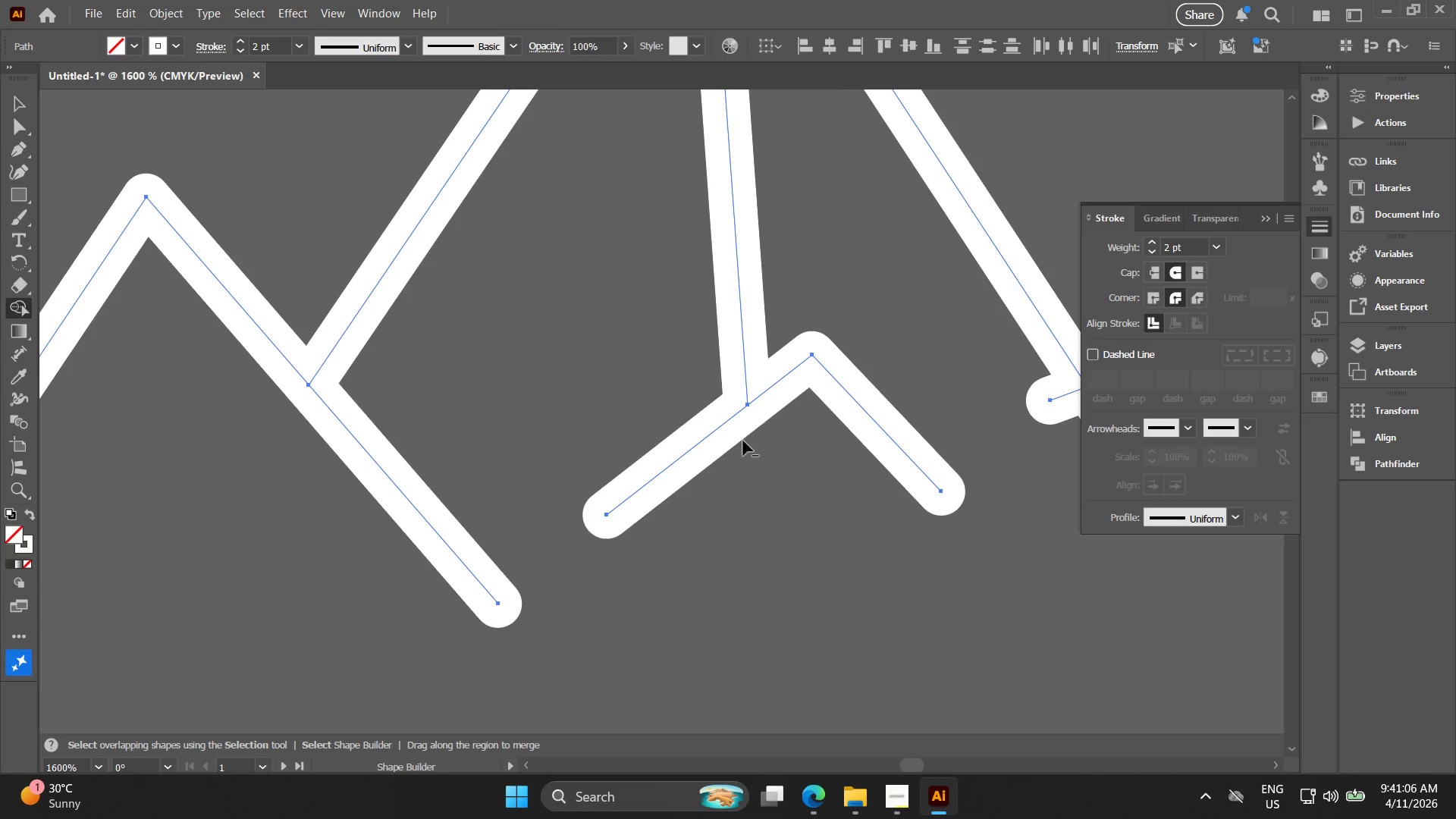 
hold_key(key=Space, duration=0.34)
 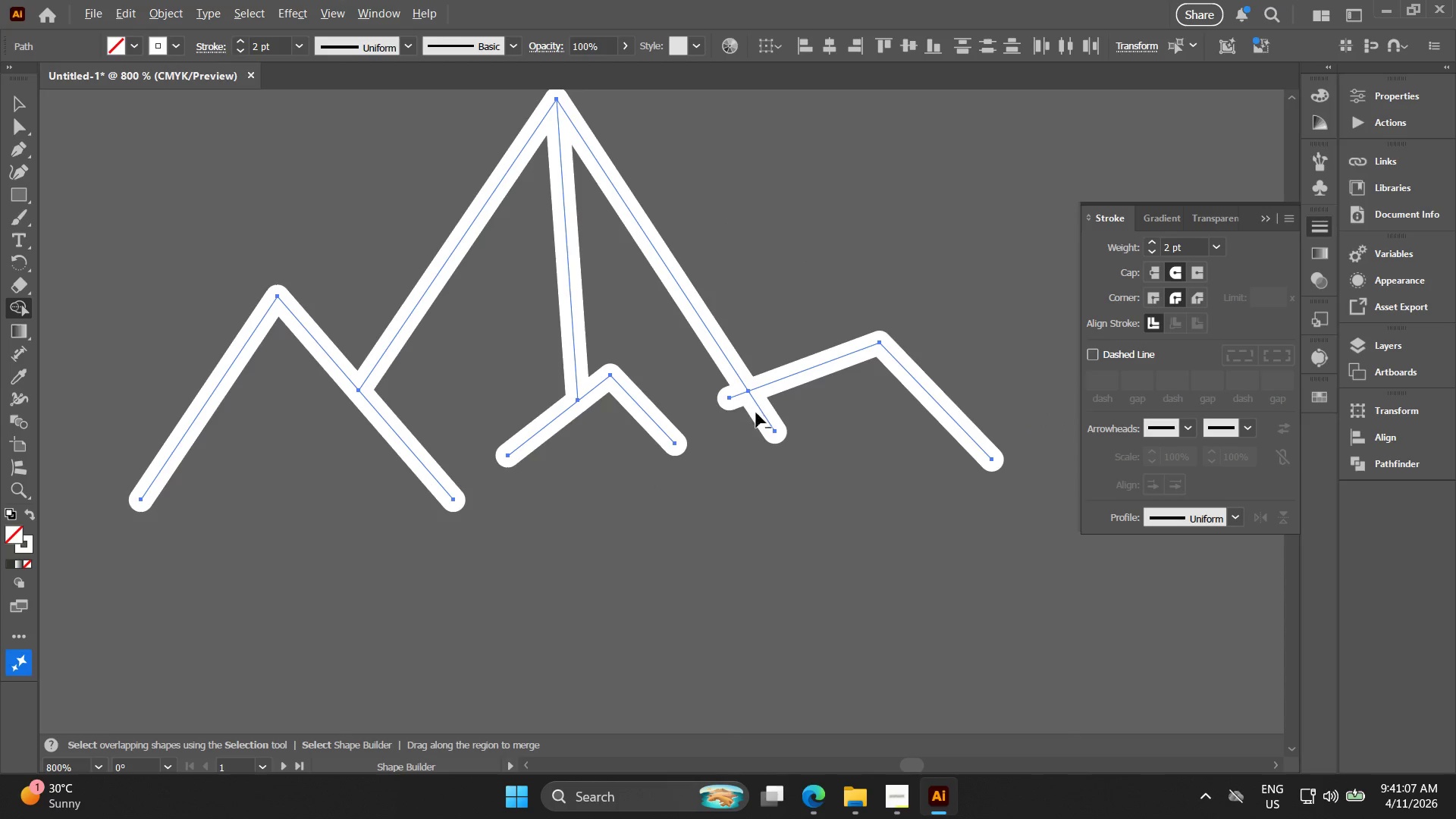 
left_click_drag(start_coordinate=[700, 469], to_coordinate=[538, 441])
 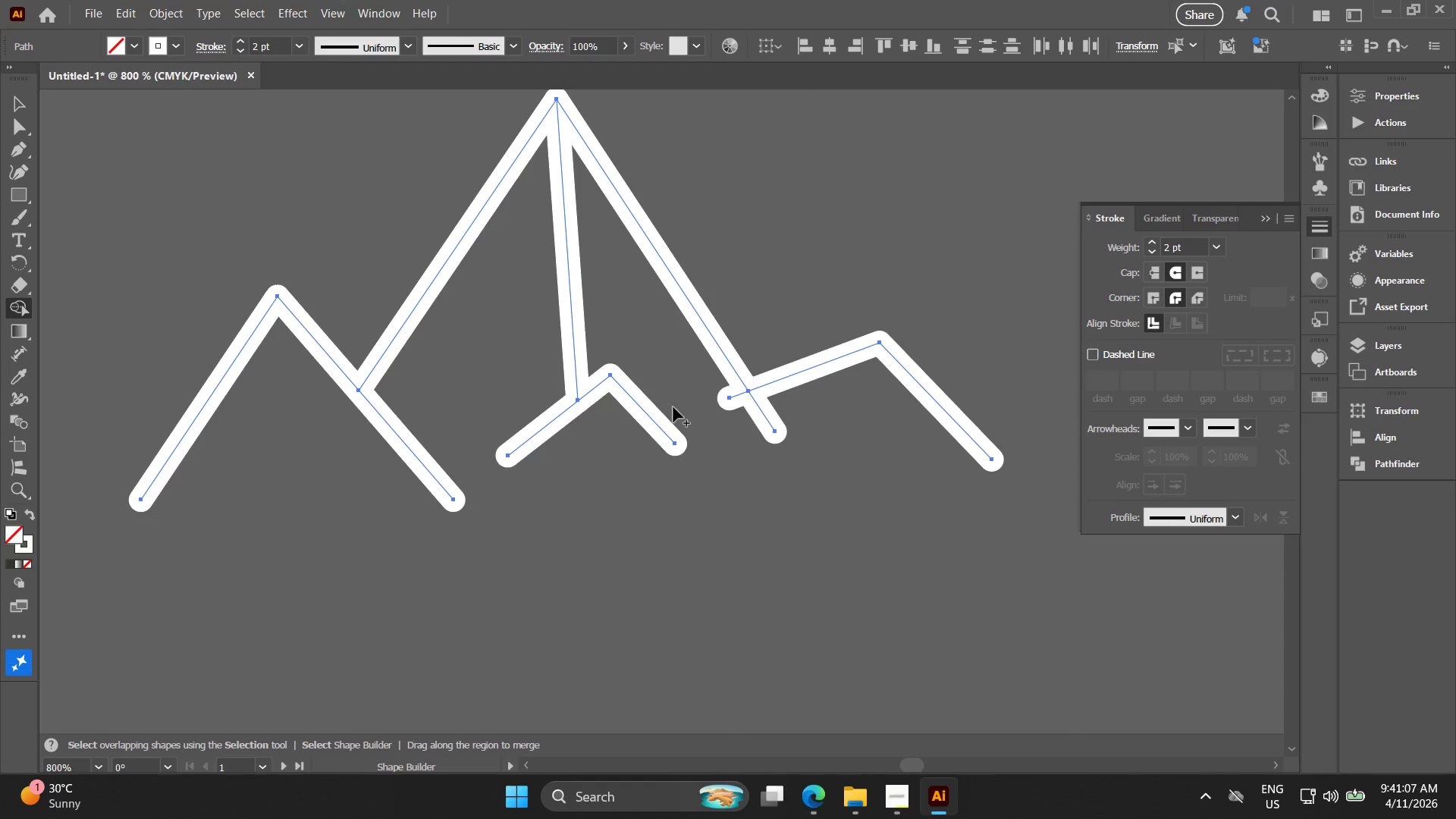 
scroll: coordinate [736, 452], scroll_direction: down, amount: 2.0
 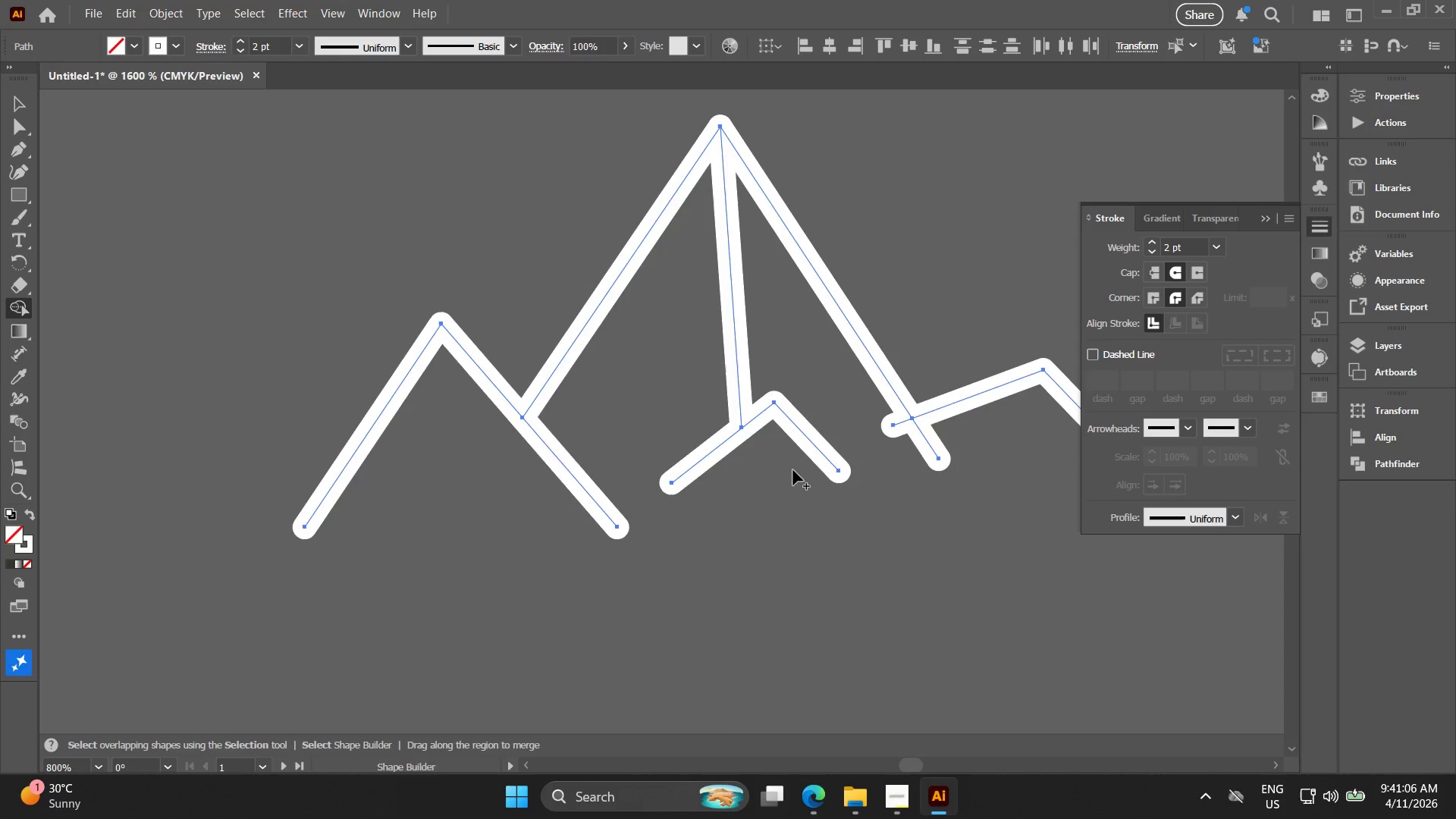 
hold_key(key=AltLeft, duration=1.53)
left_click_drag(start_coordinate=[743, 420], to_coordinate=[708, 397])
 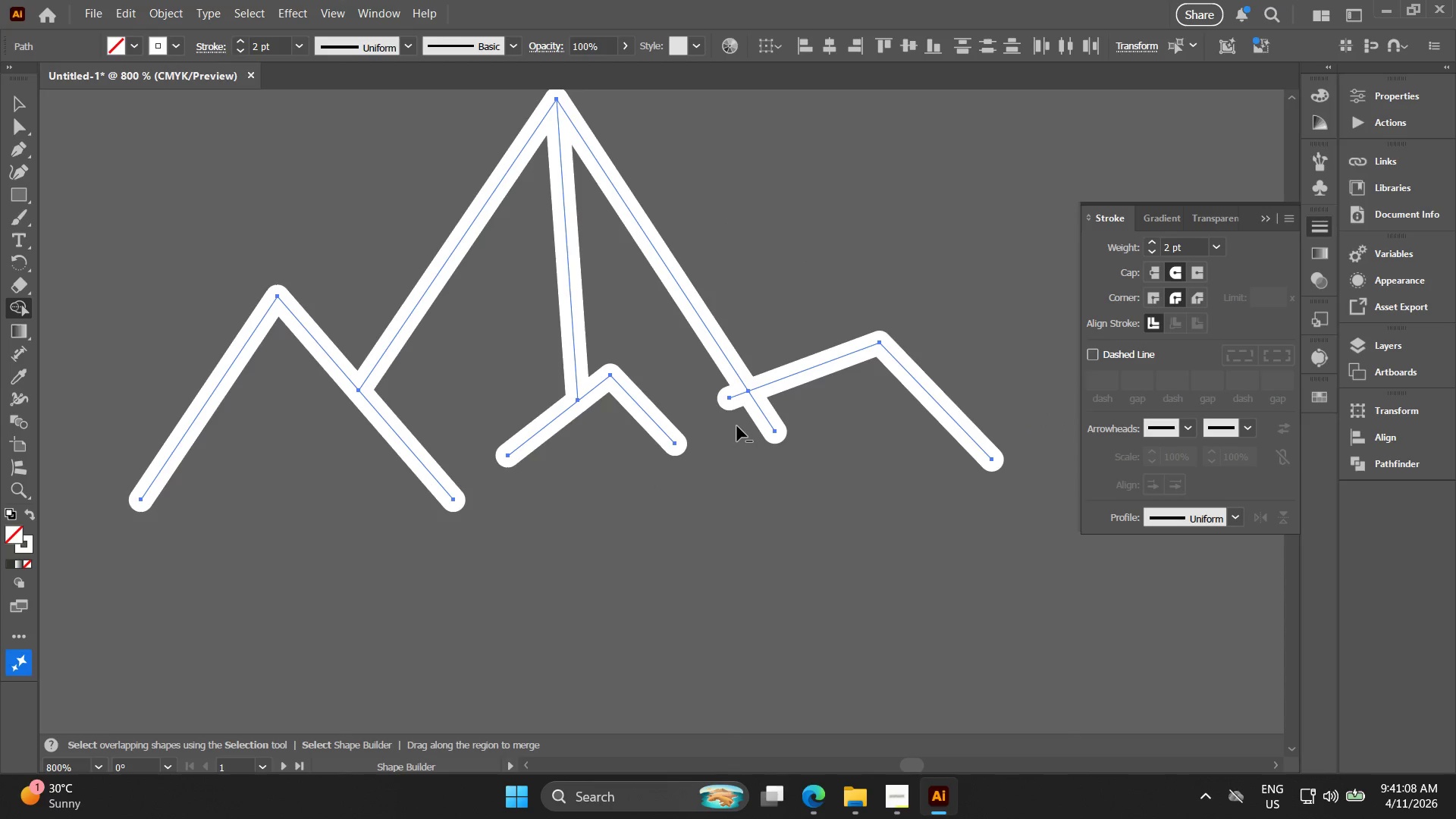 
left_click_drag(start_coordinate=[738, 426], to_coordinate=[711, 377])
 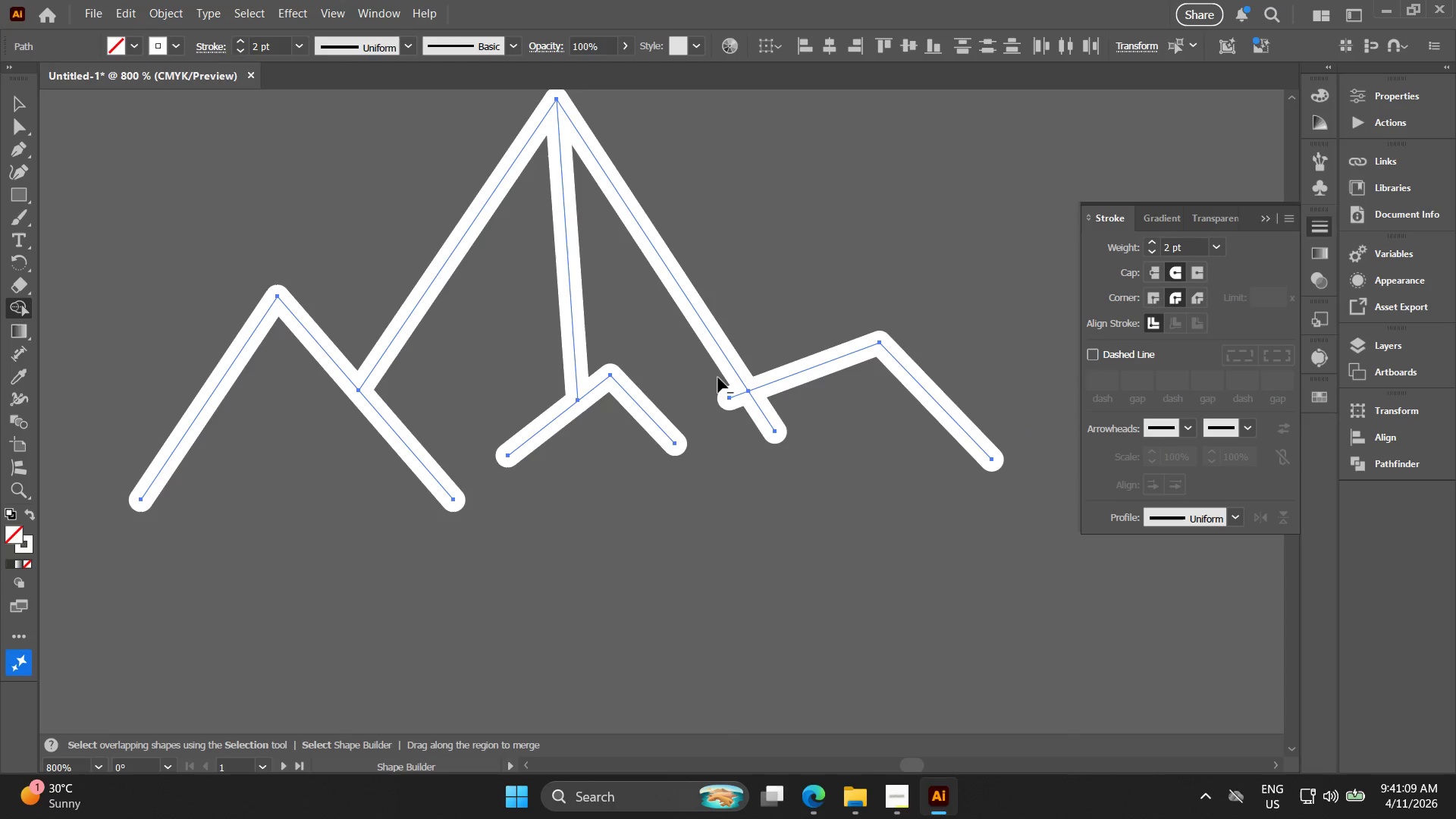 
hold_key(key=AltLeft, duration=1.53)
left_click_drag(start_coordinate=[718, 378], to_coordinate=[756, 422])
 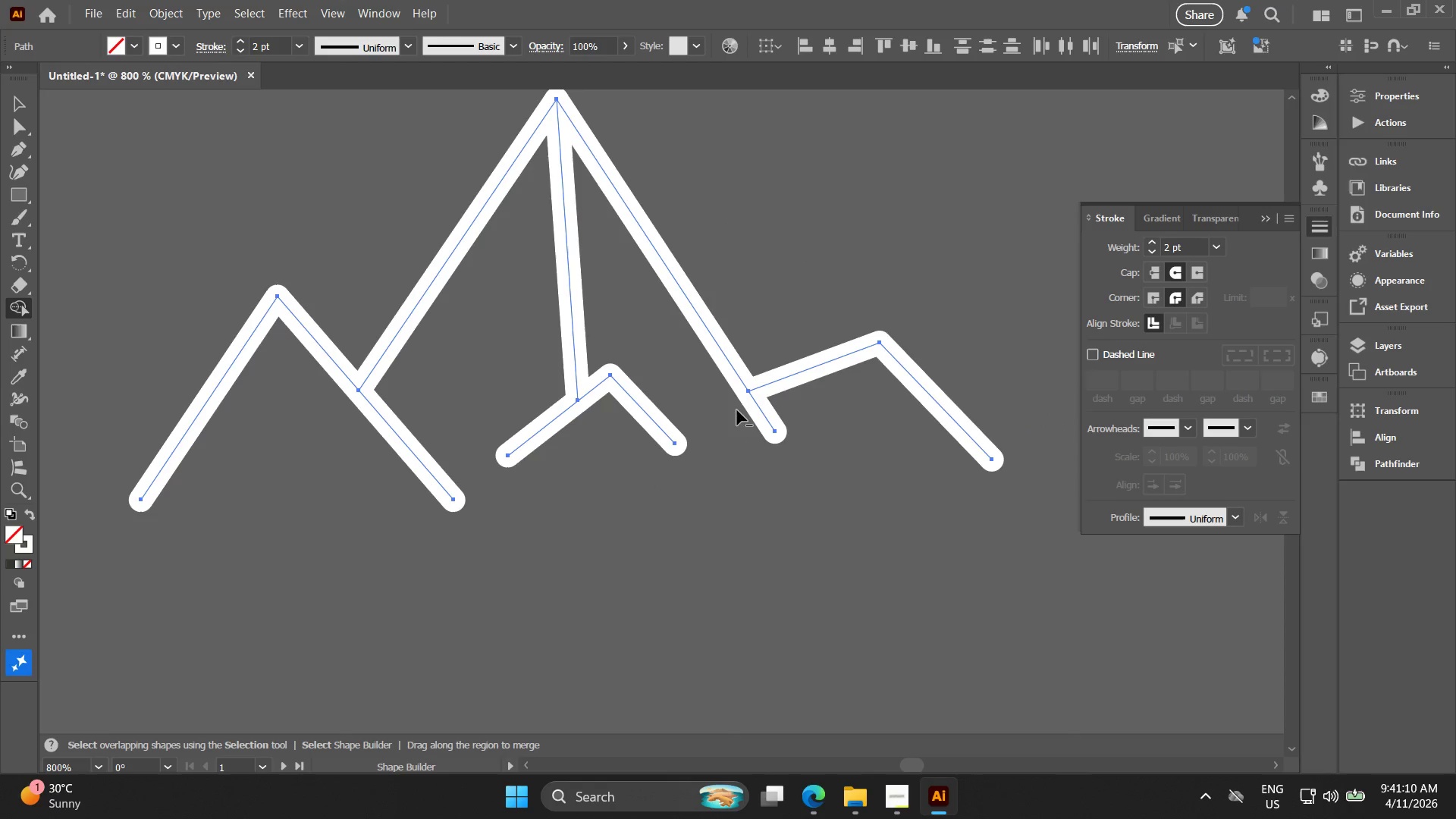 
key(Alt+AltLeft)
 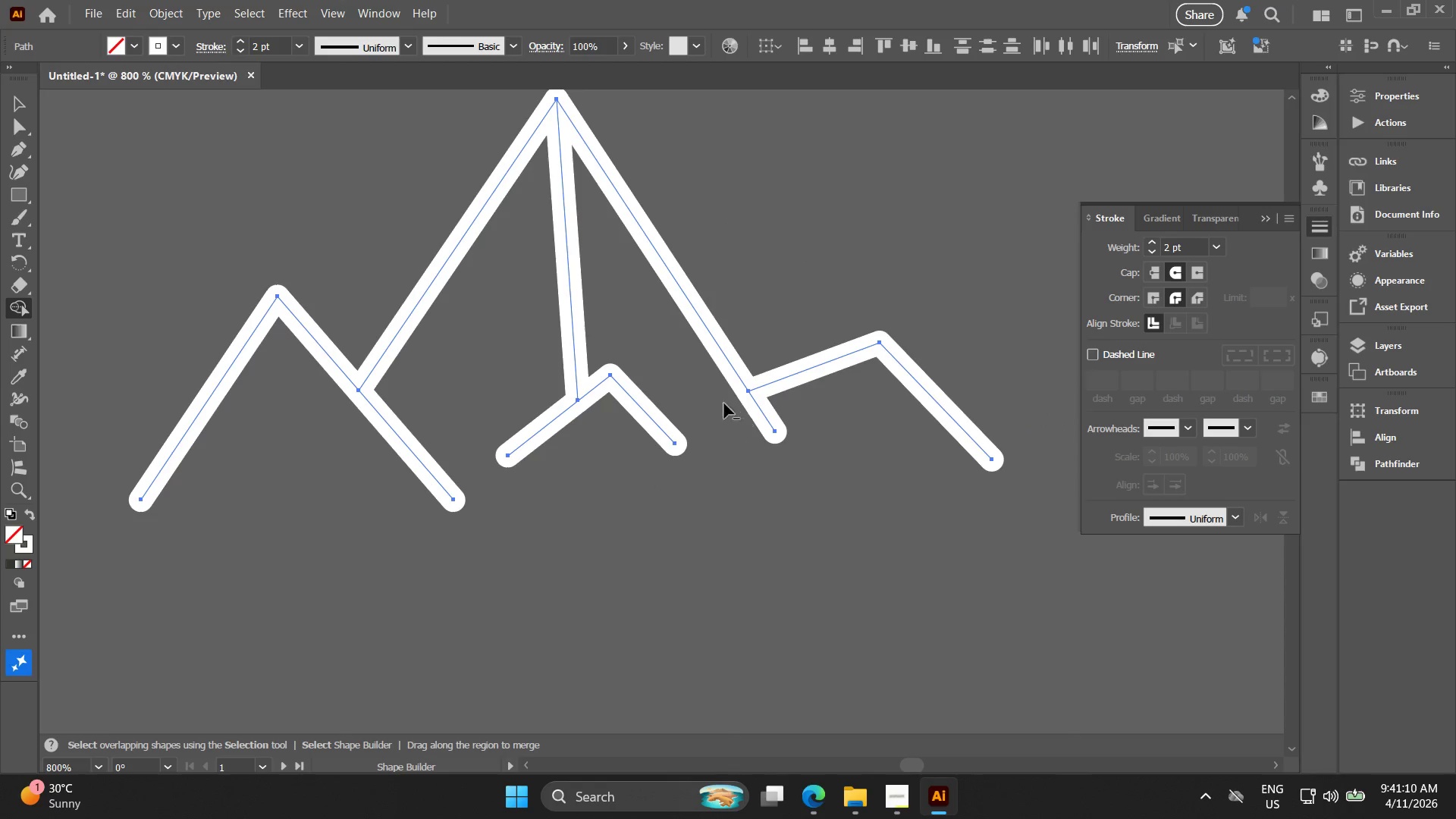 
key(Alt+AltLeft)
 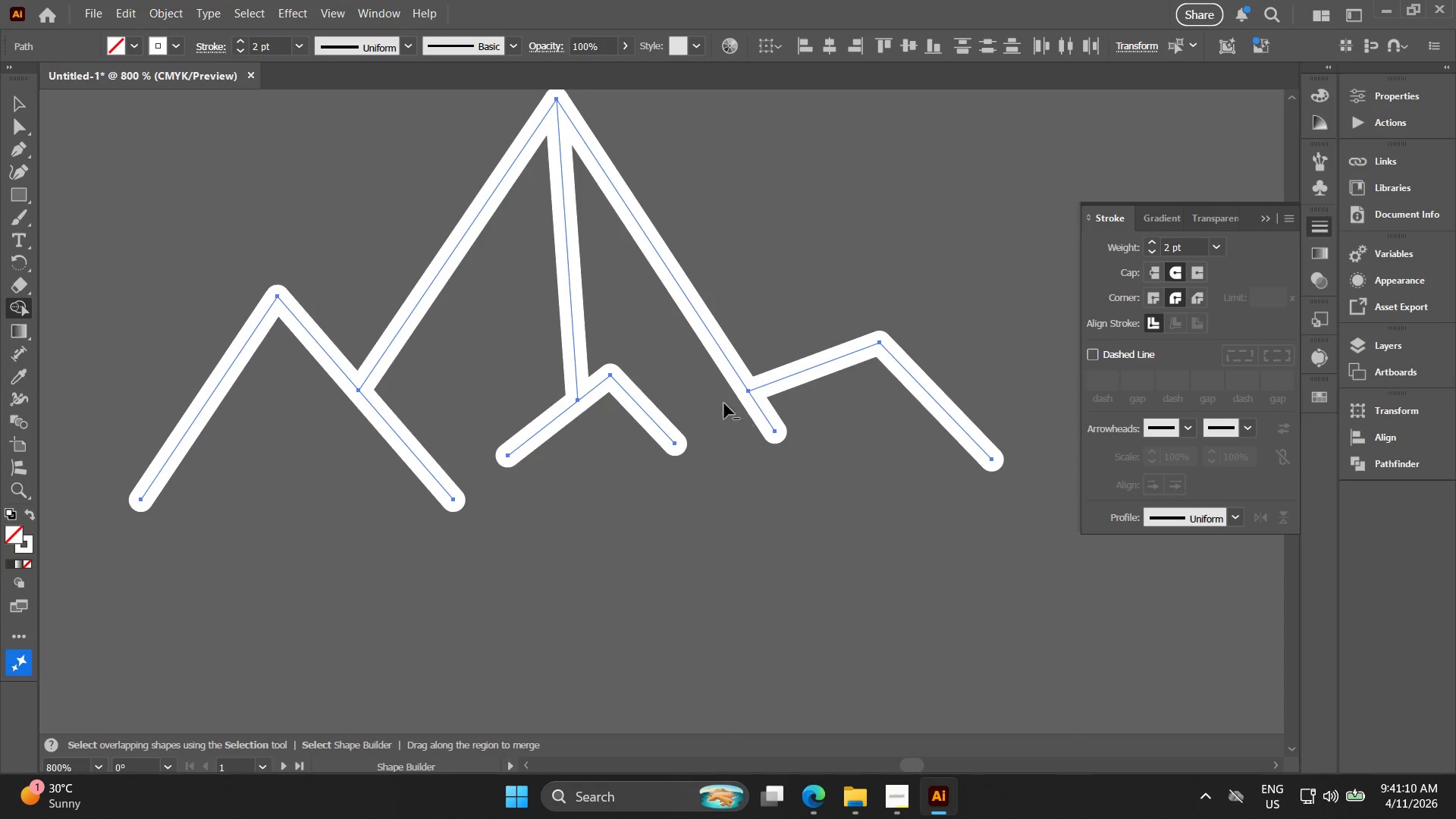 
key(Alt+AltLeft)
 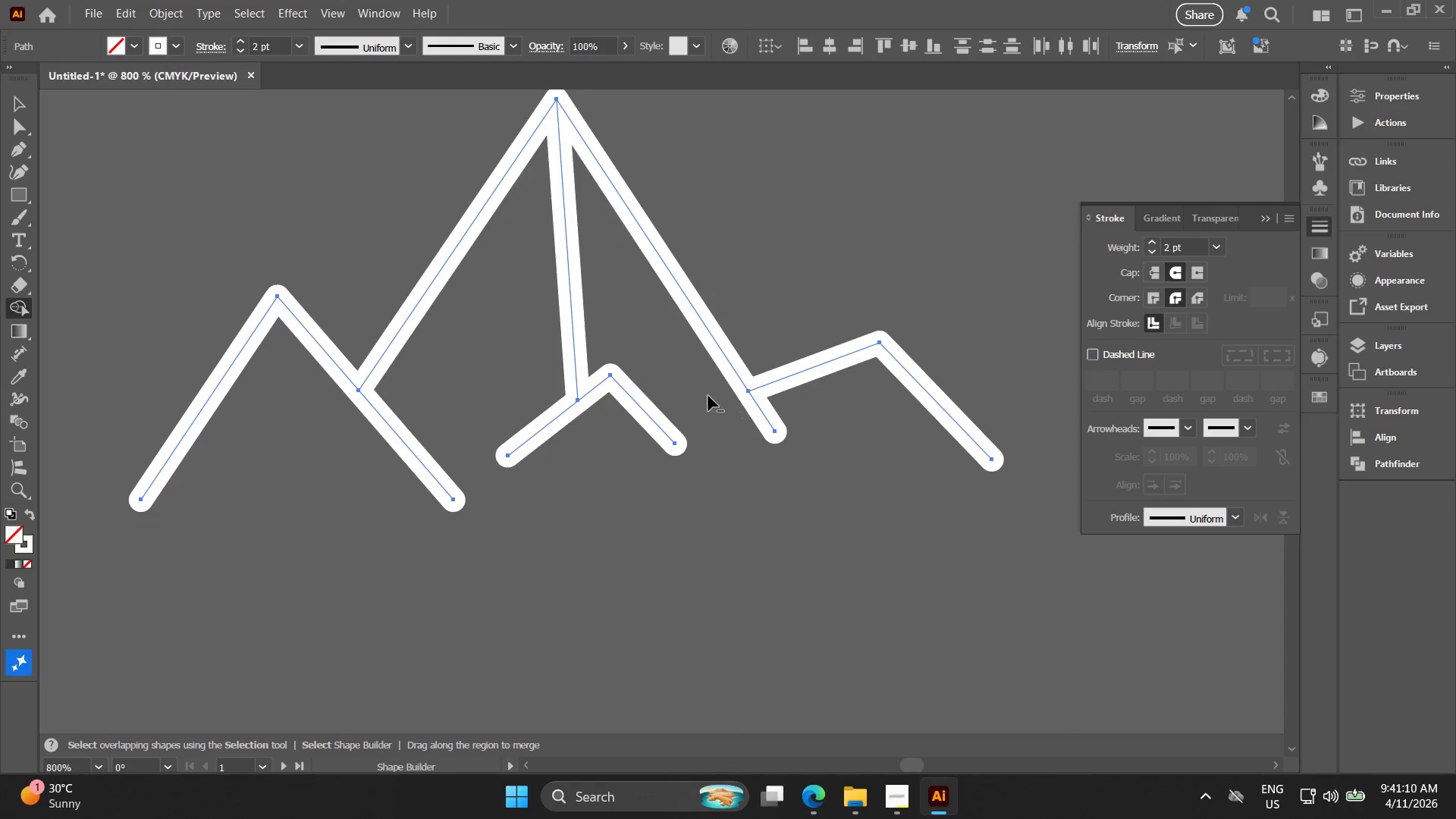 
key(Alt+AltLeft)
 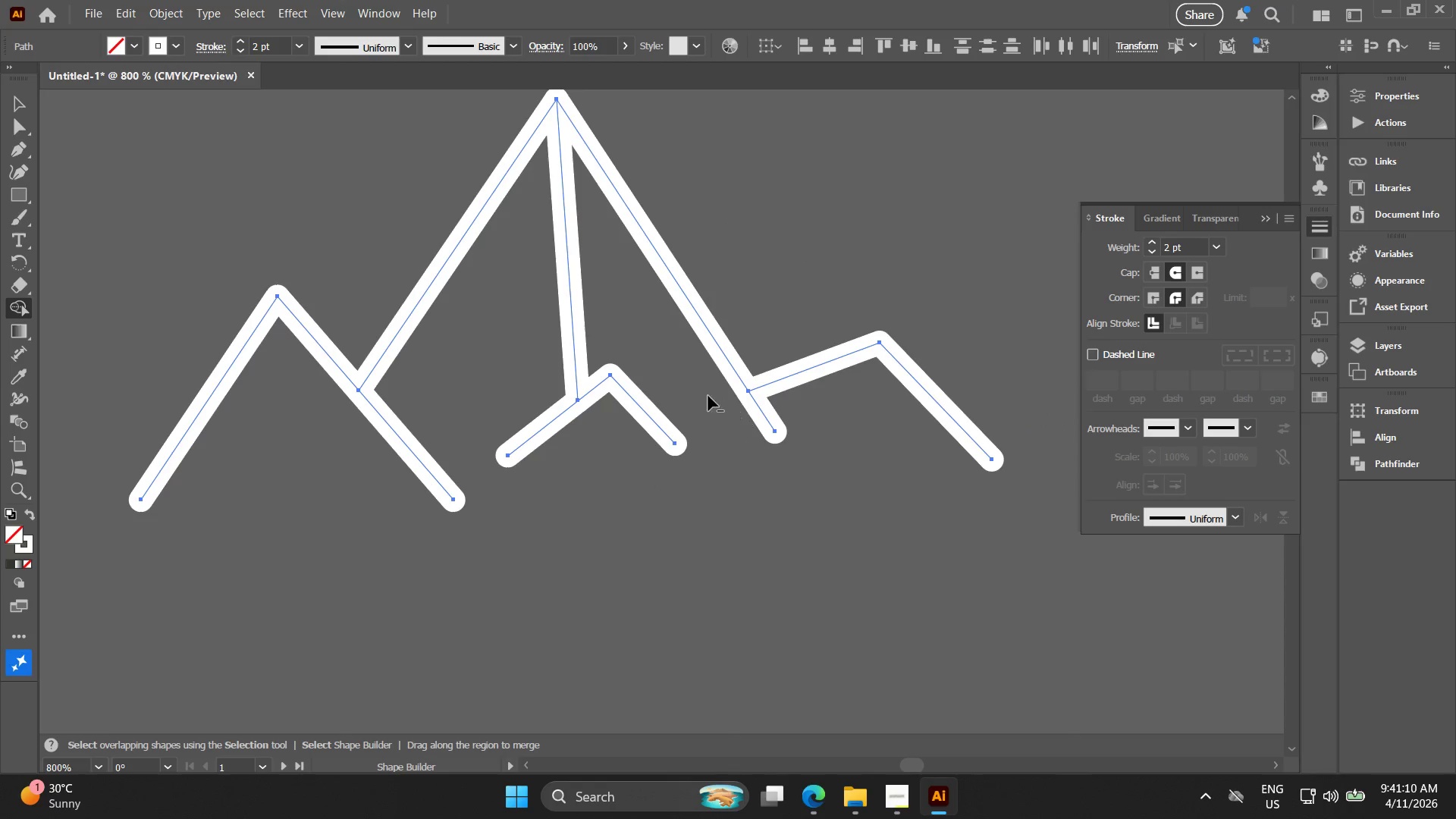 
key(Alt+AltLeft)
 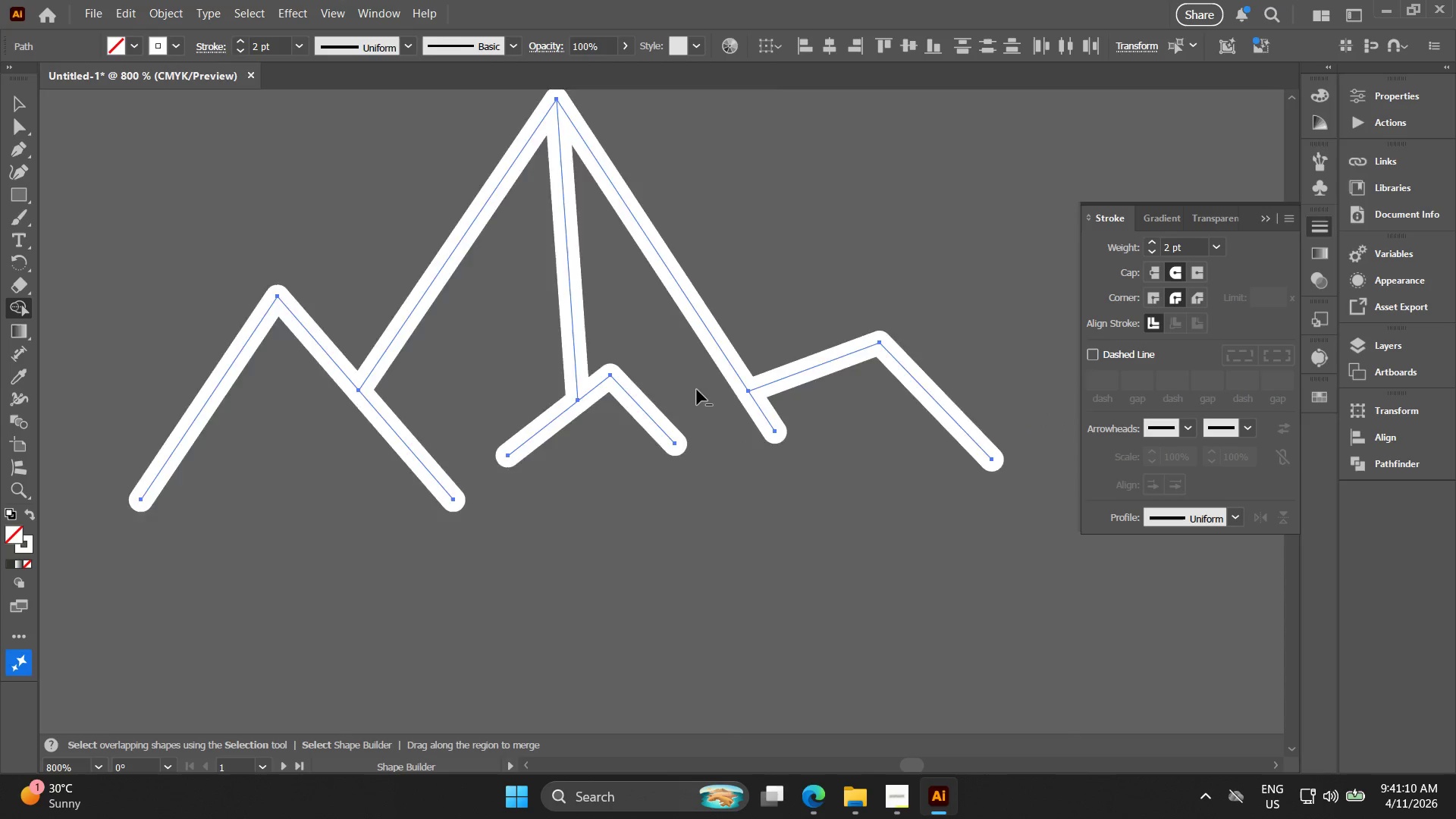 
key(Alt+AltLeft)
 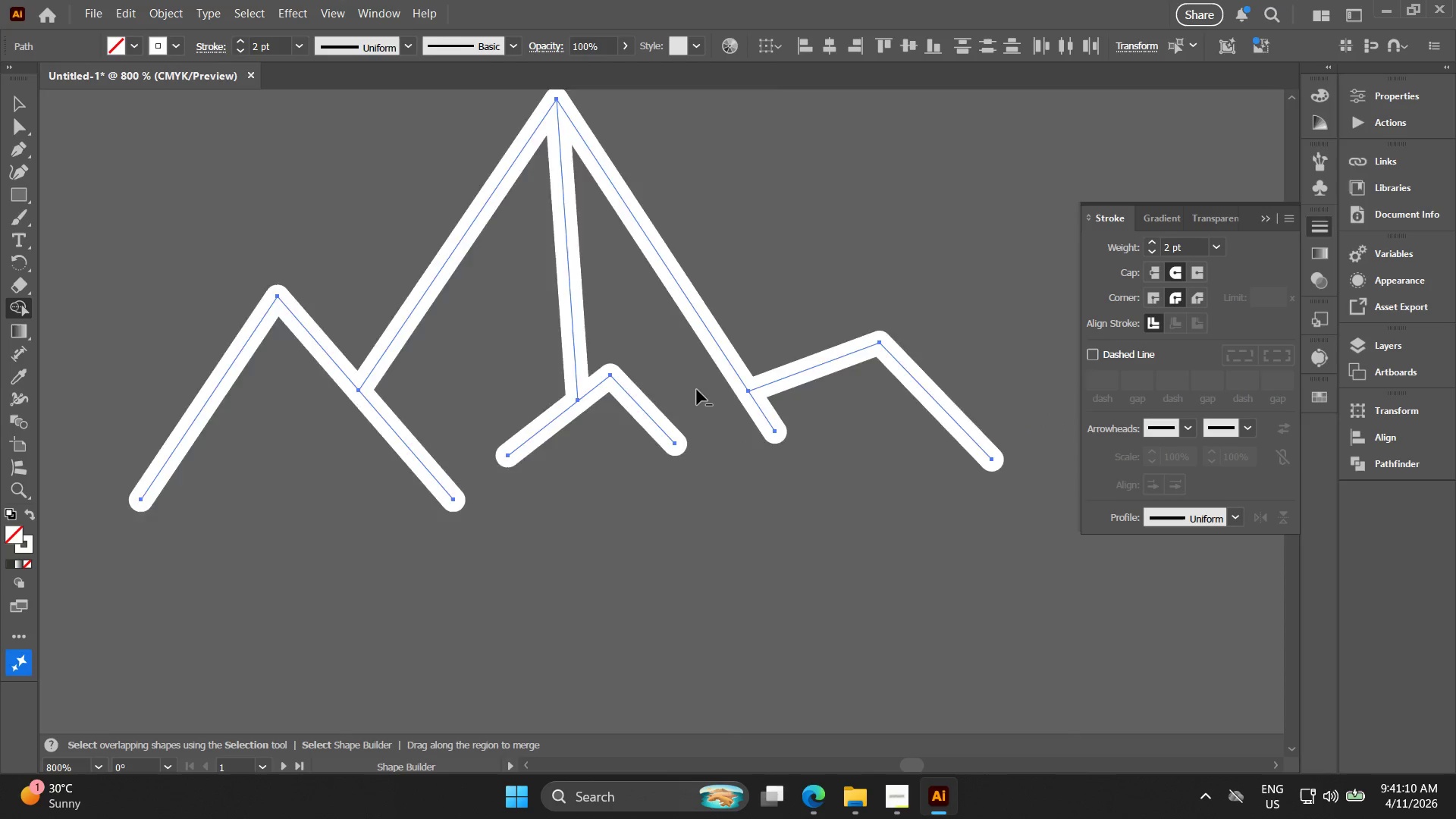 
key(Alt+AltLeft)
 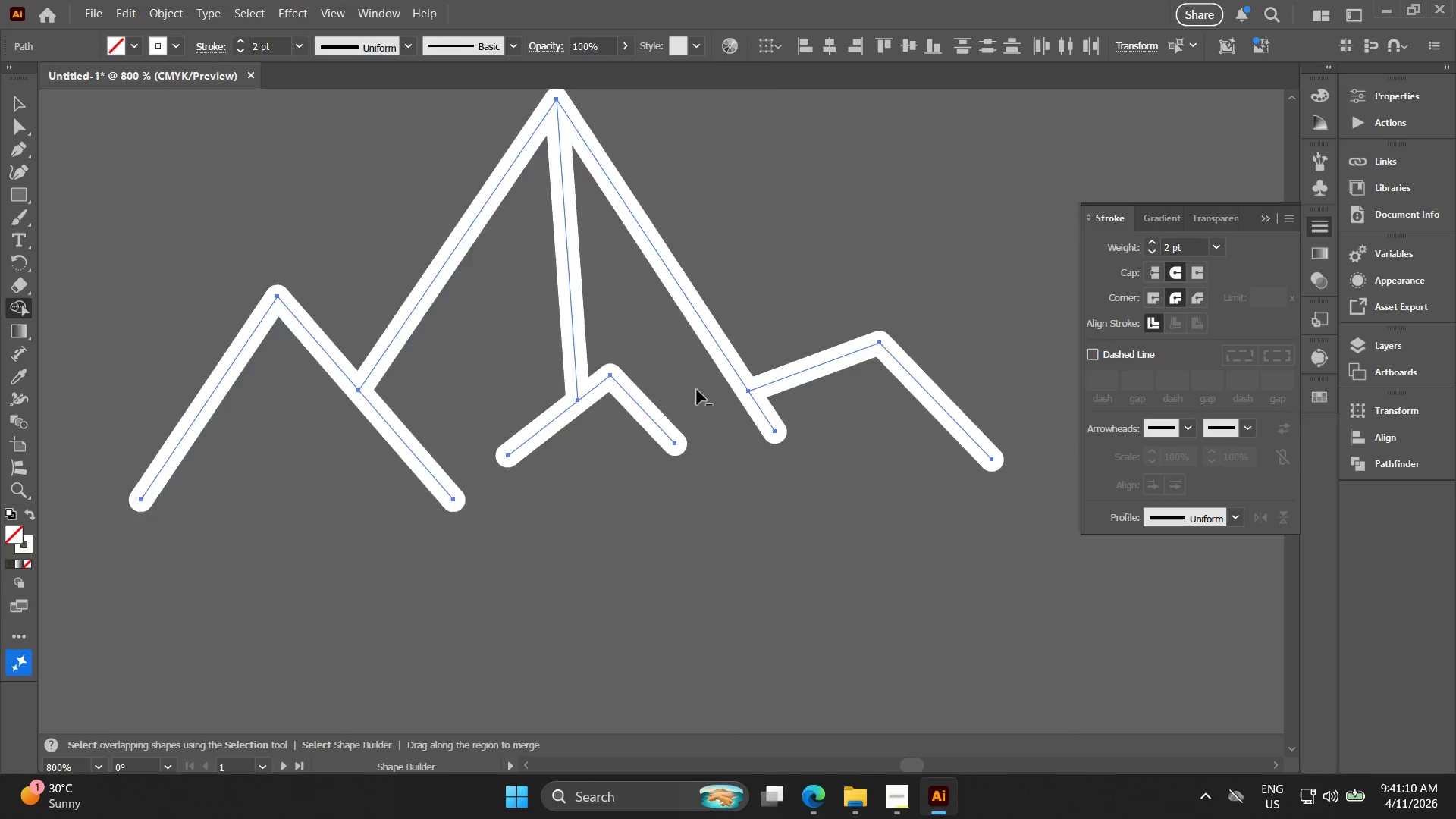 
key(Alt+AltLeft)
 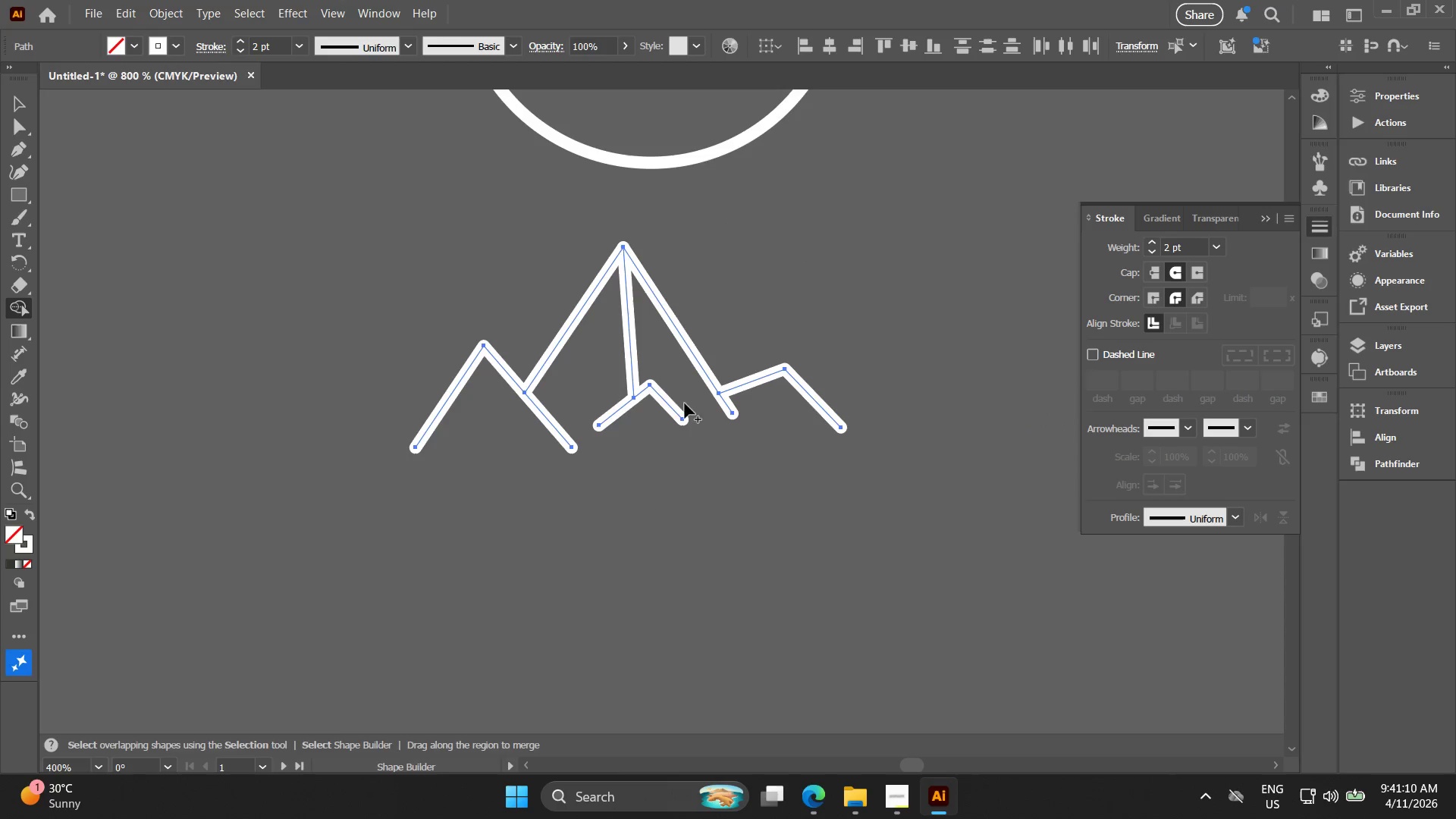 
key(Space)
 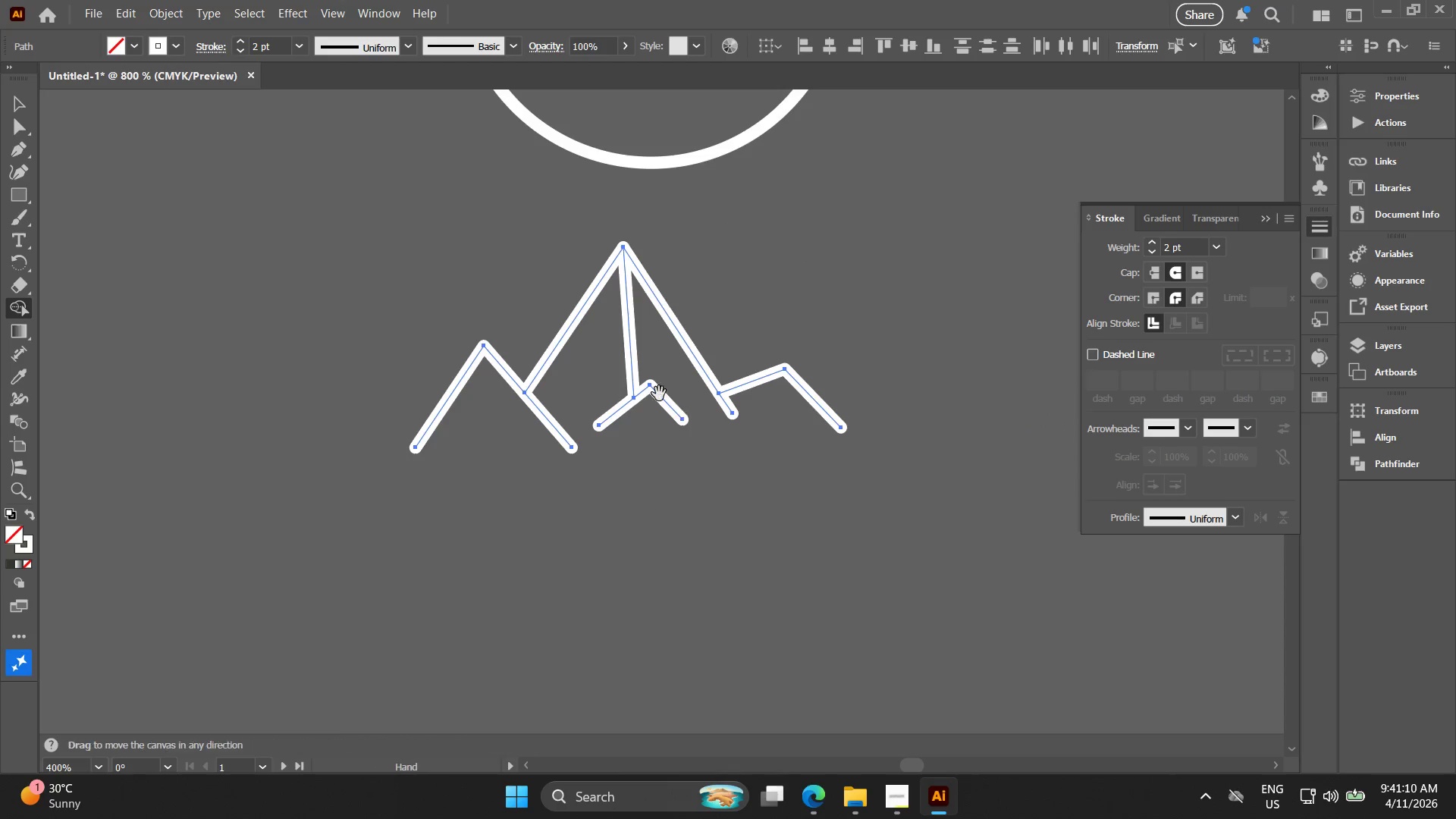 
left_click_drag(start_coordinate=[633, 384], to_coordinate=[613, 378])
 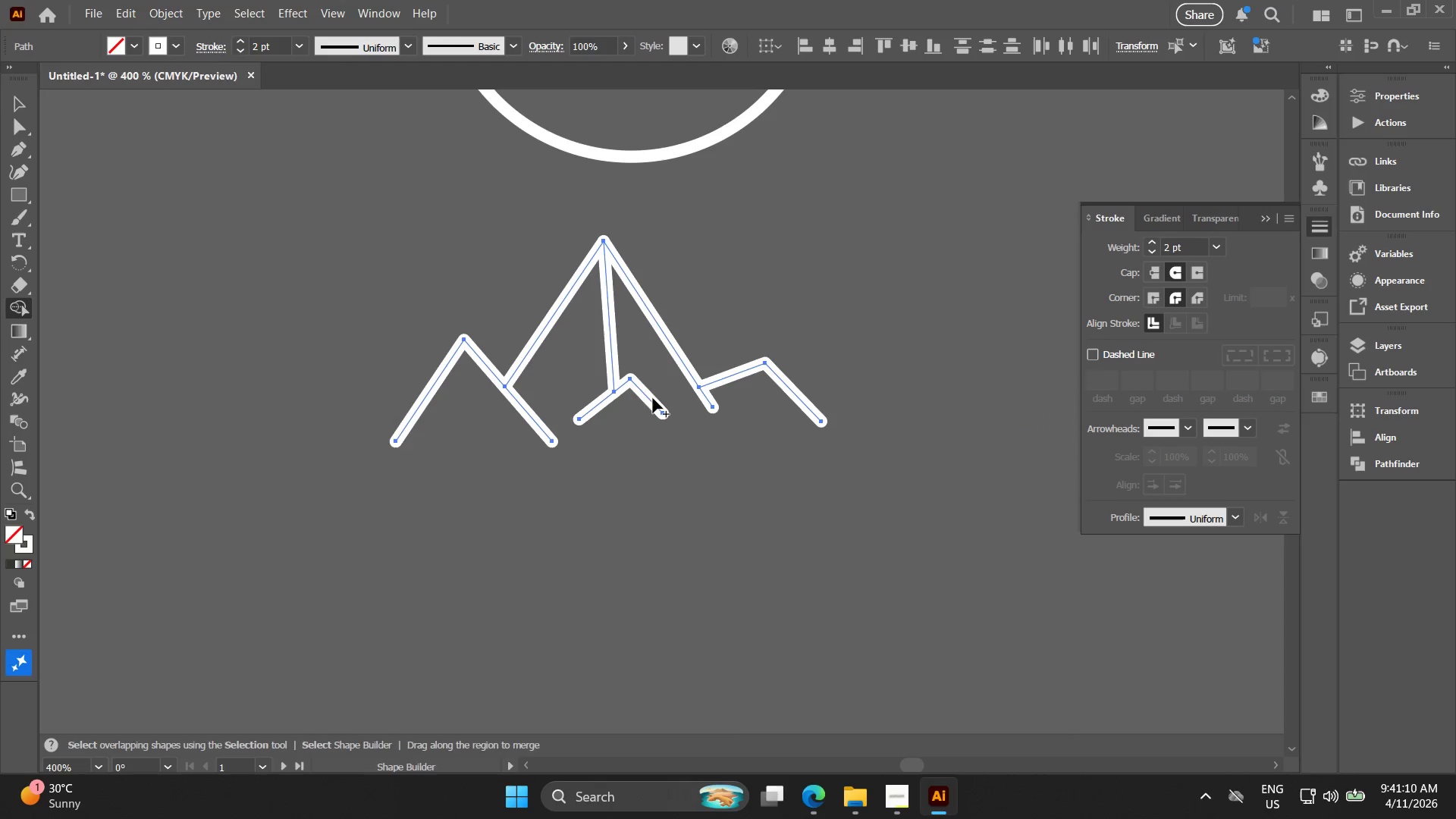 
scroll: coordinate [689, 397], scroll_direction: down, amount: 2.0
 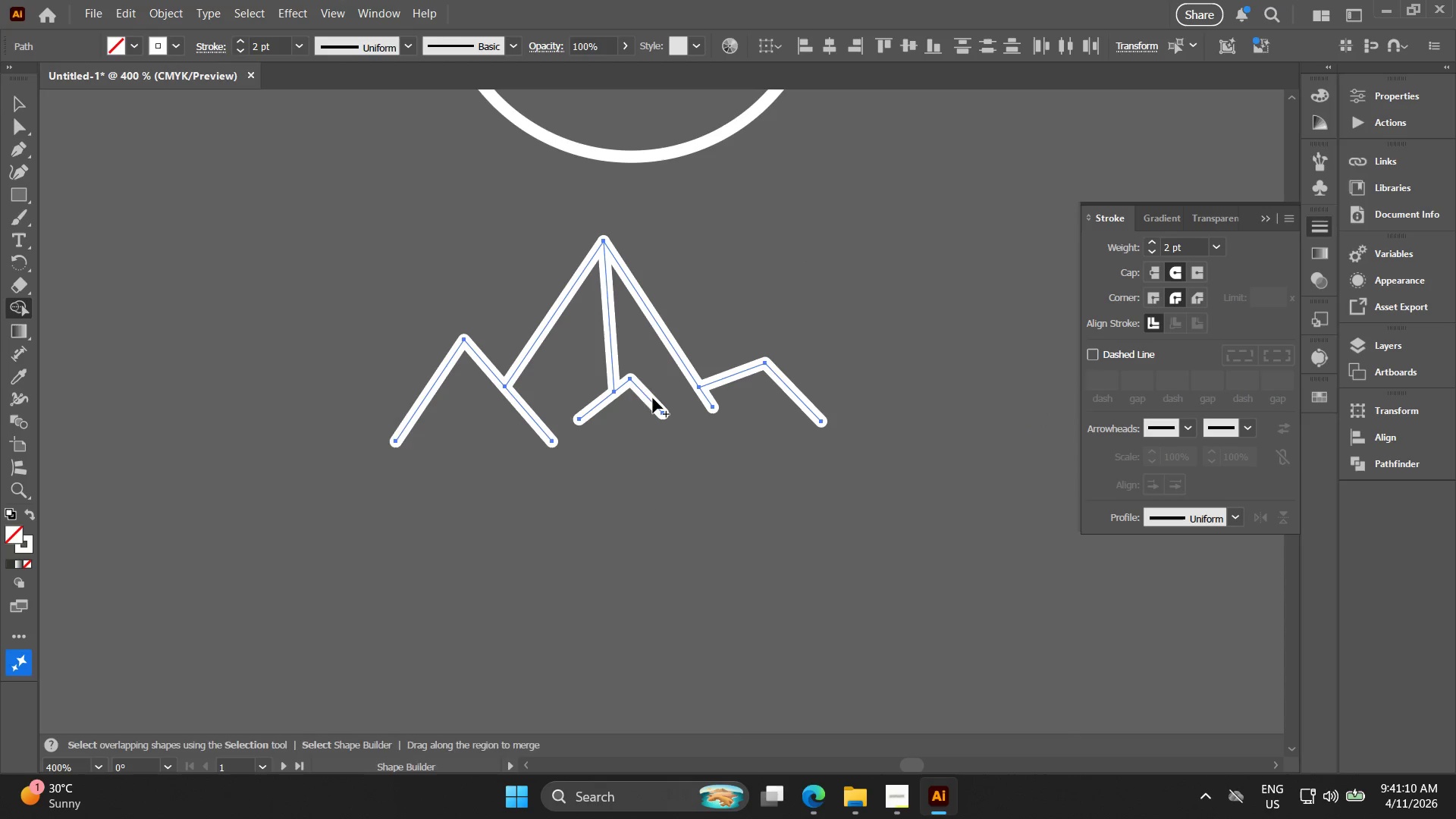 
key(V)
 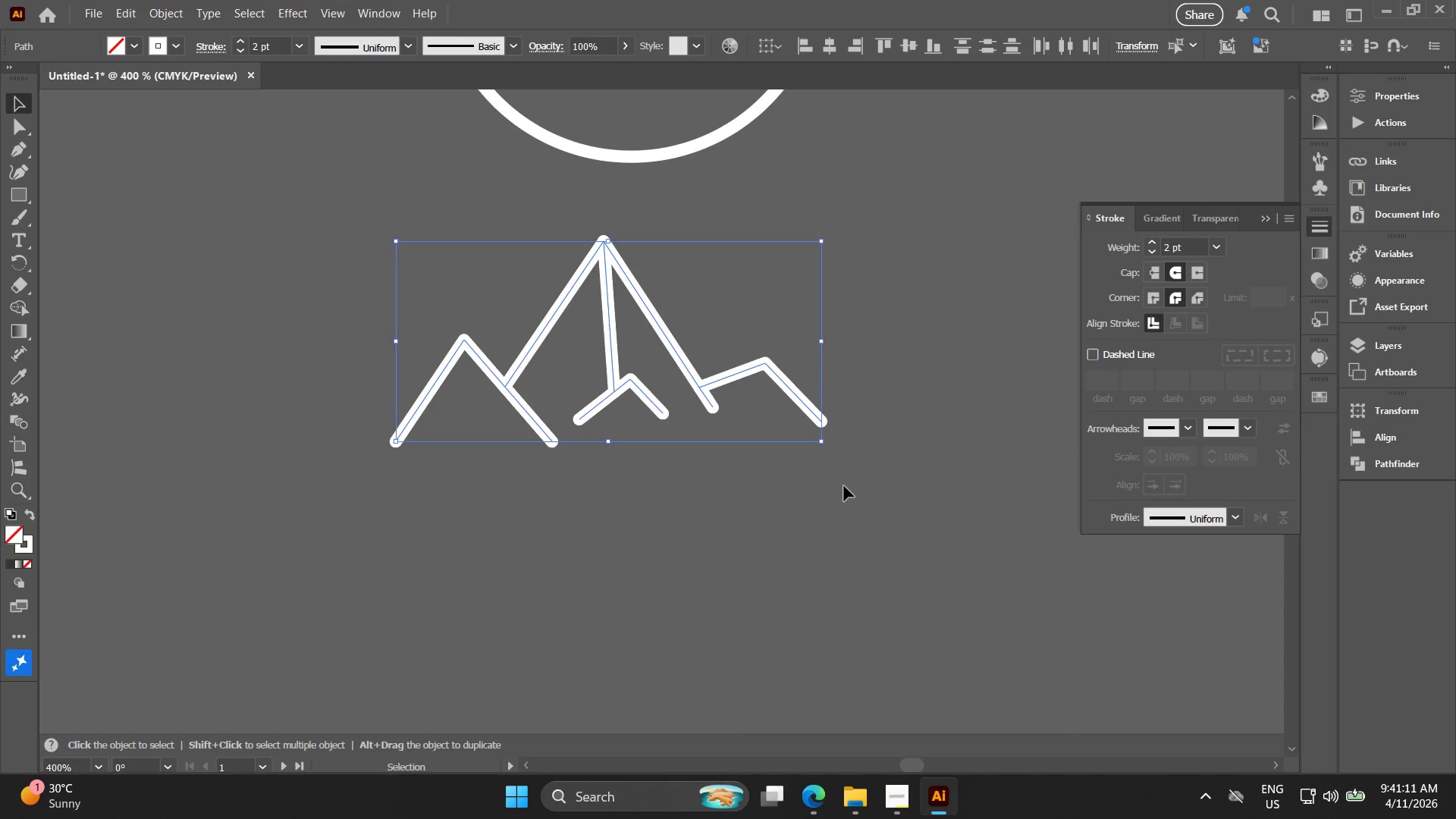 
left_click_drag(start_coordinate=[846, 486], to_coordinate=[449, 240])
 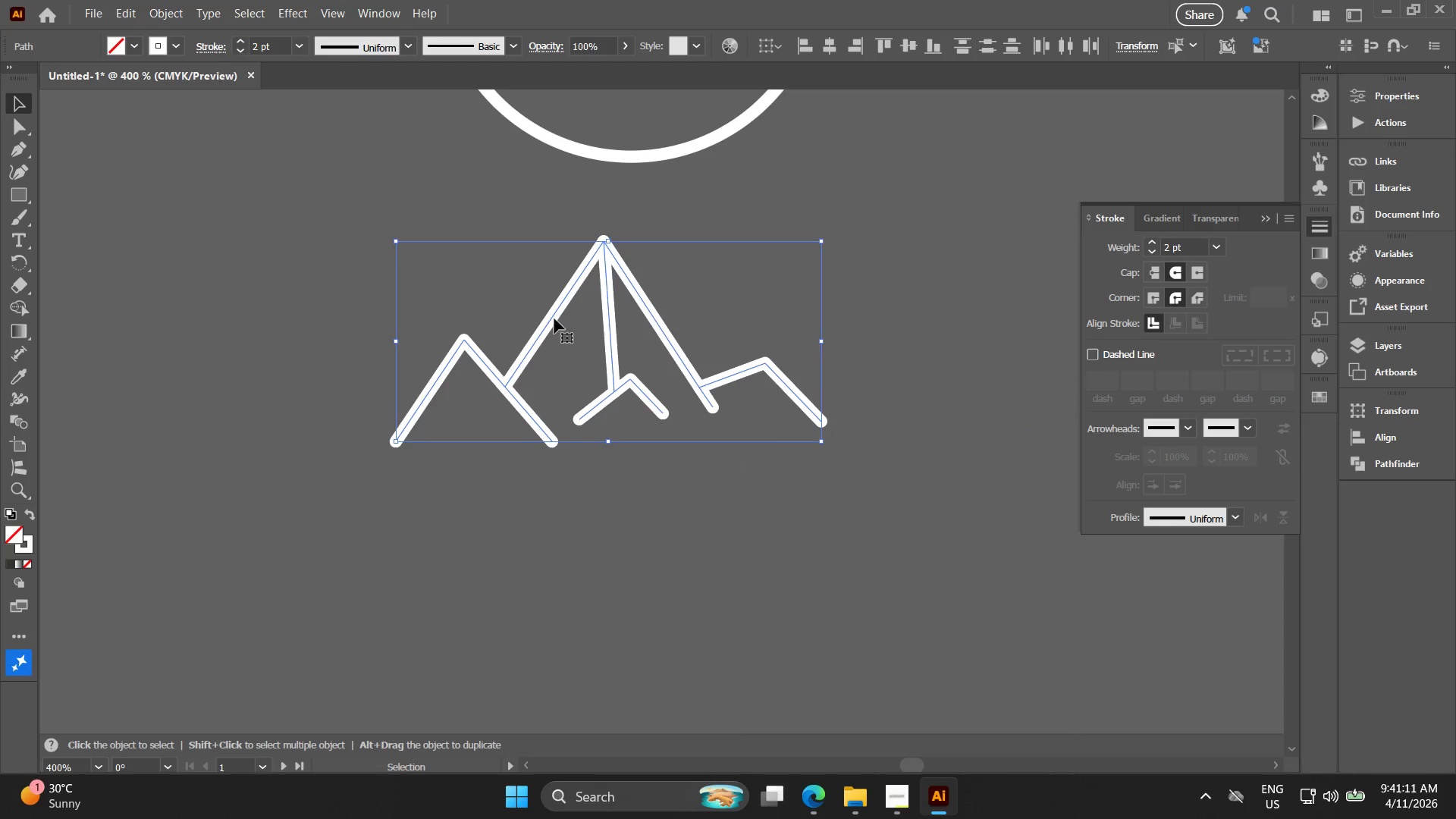 
hold_key(key=ControlLeft, duration=1.51)
left_click_drag(start_coordinate=[602, 257], to_coordinate=[604, 273])
 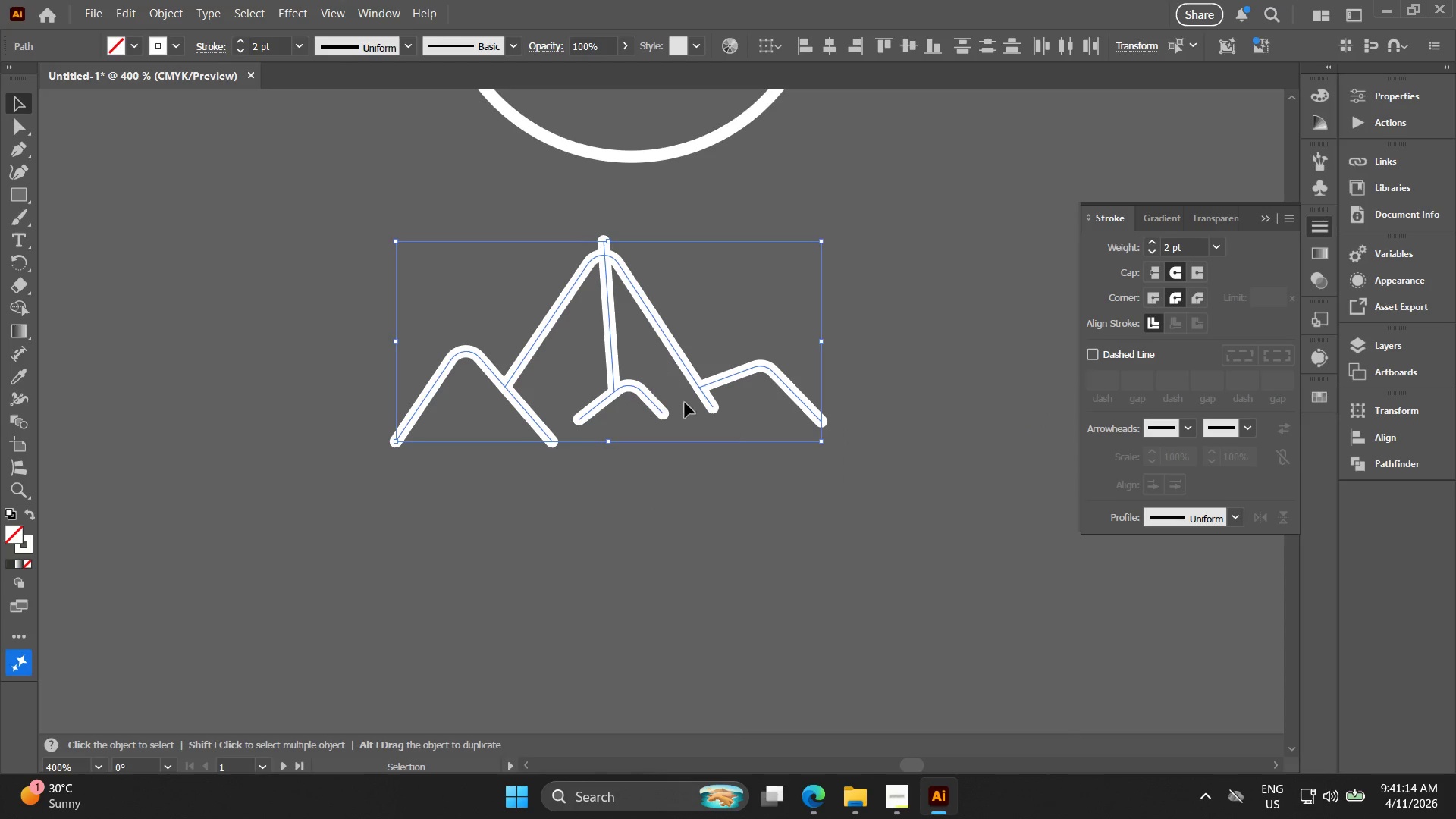 
hold_key(key=ControlLeft, duration=1.27)
 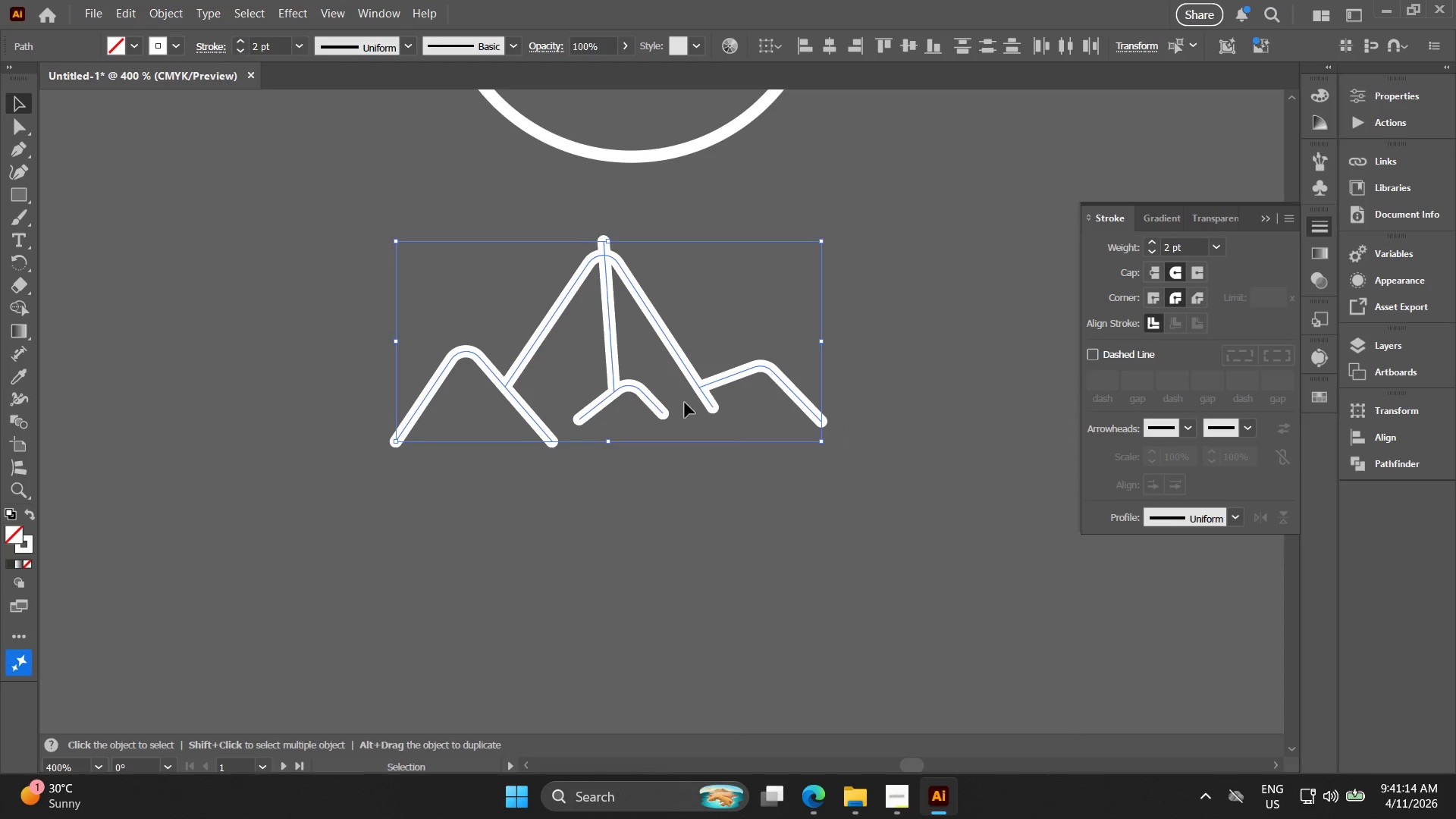 
key(V)
 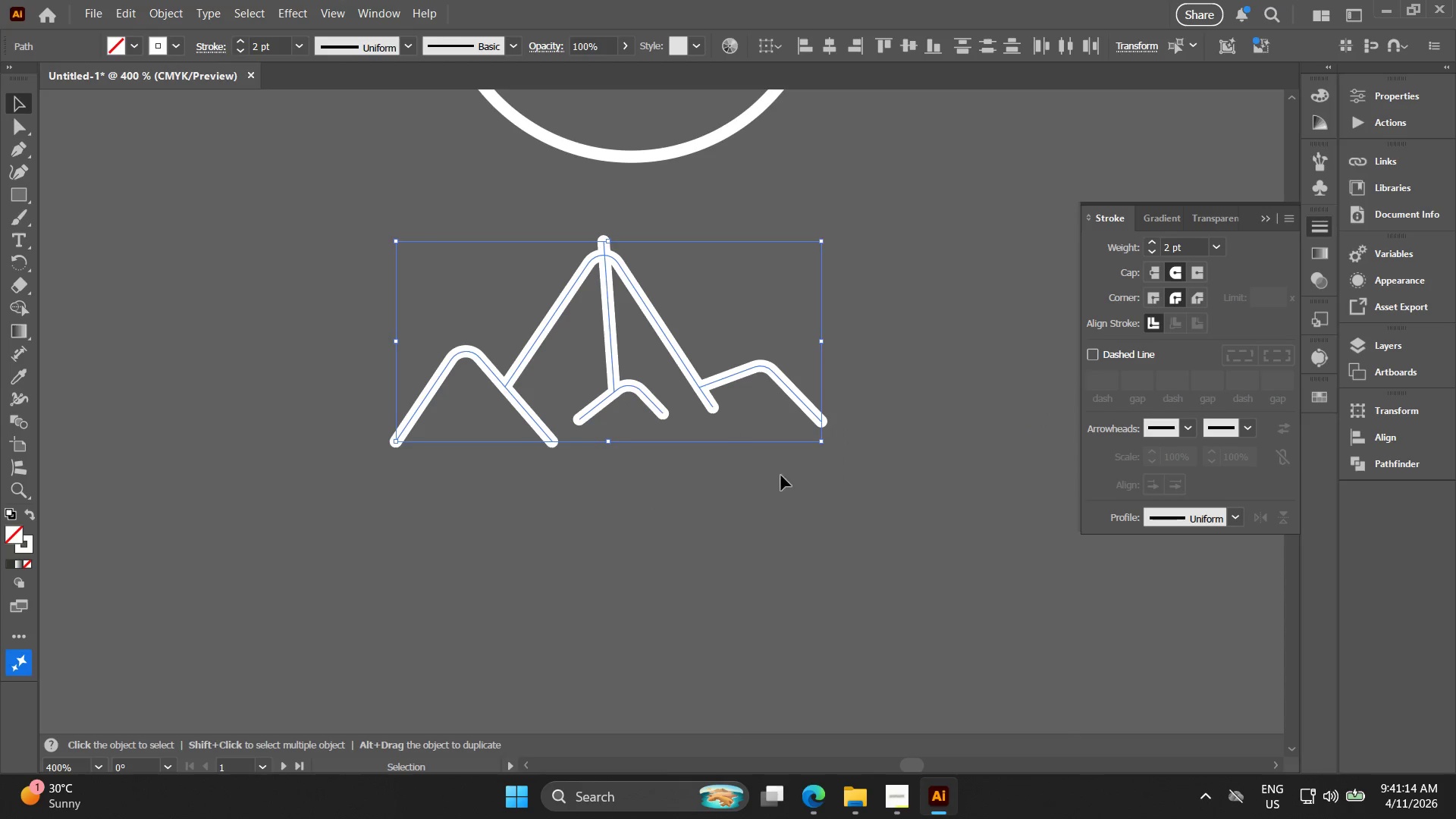 
left_click([783, 477])
 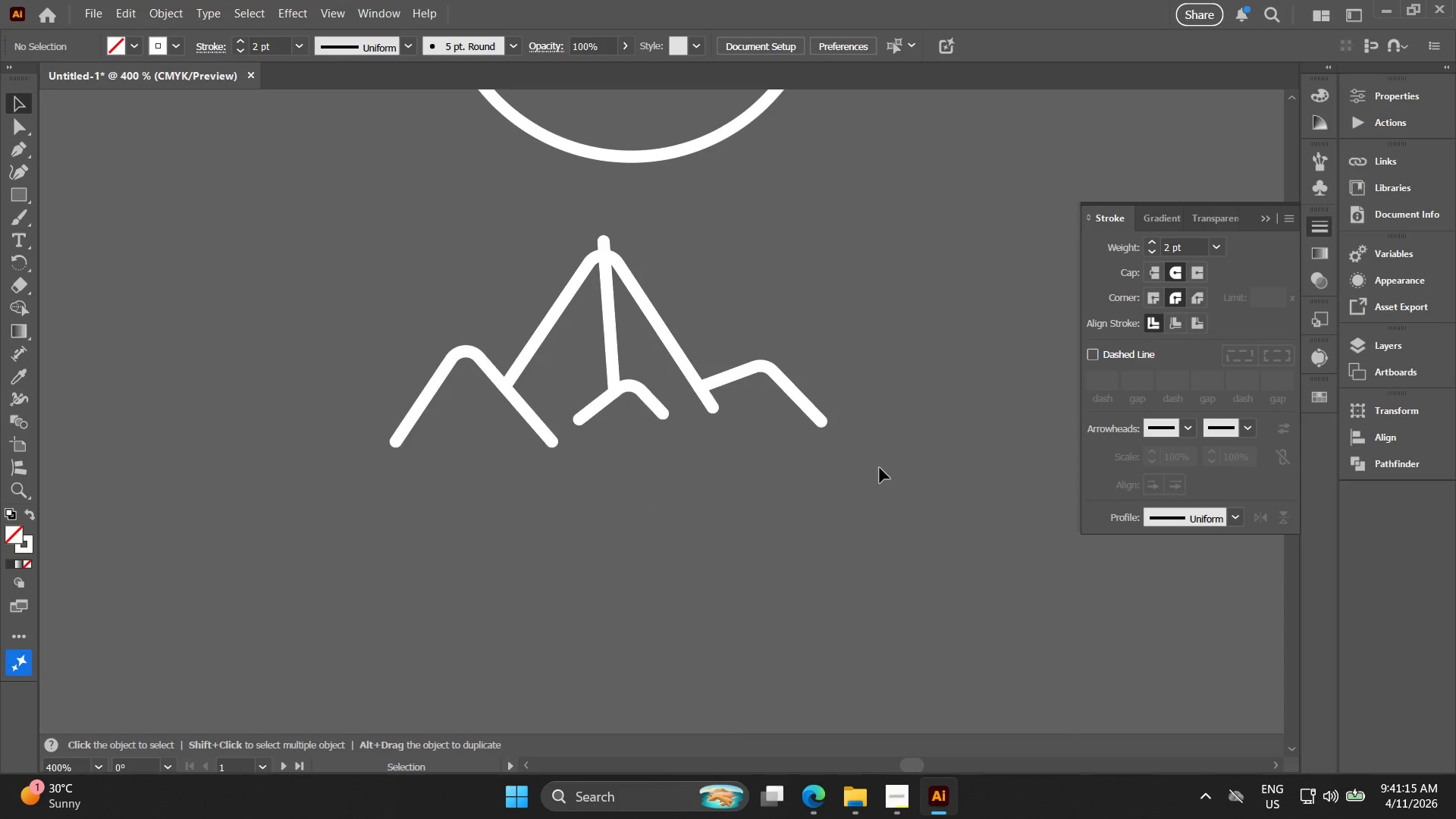 
left_click_drag(start_coordinate=[871, 462], to_coordinate=[383, 217])
 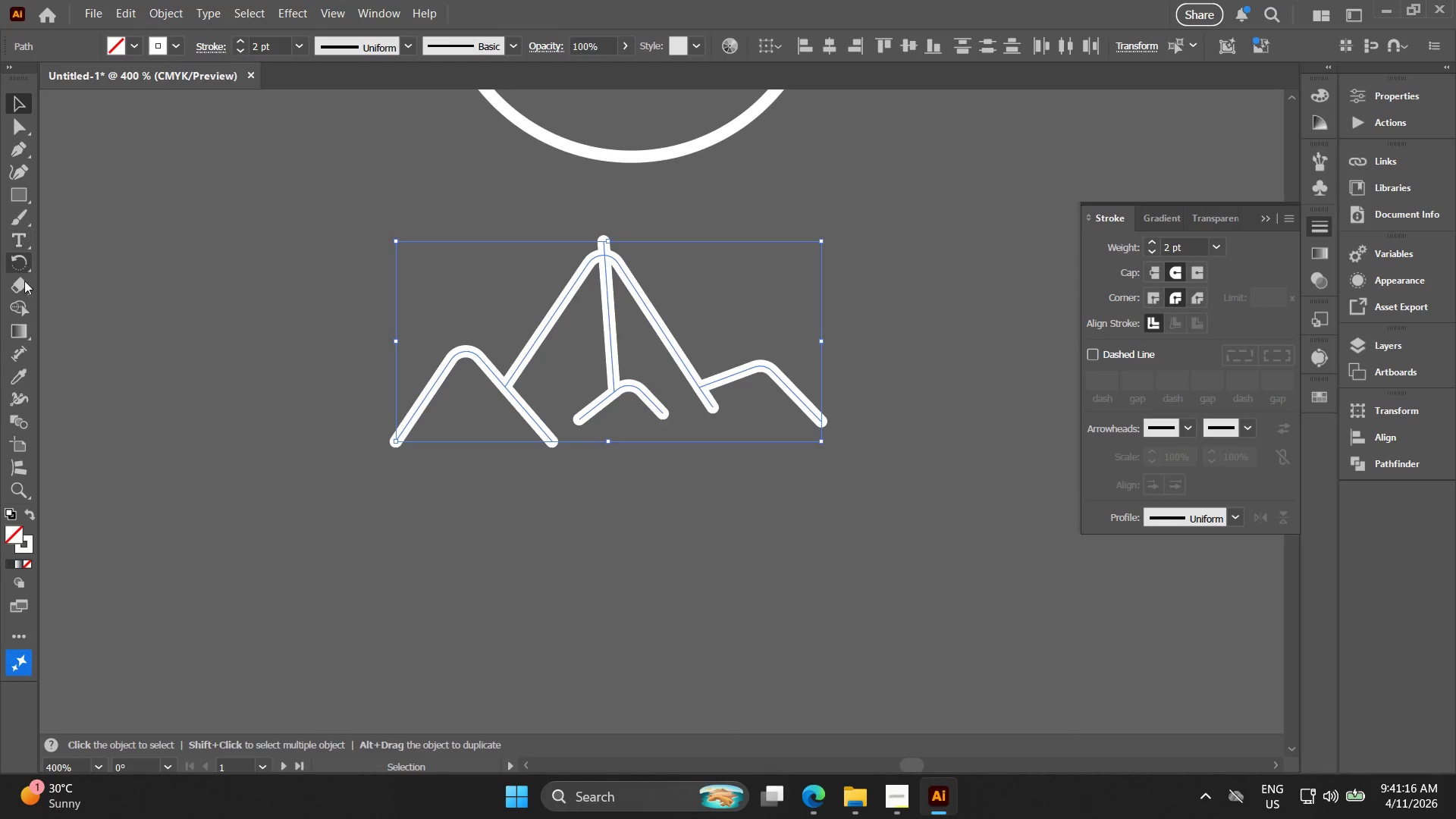 
left_click([23, 306])
 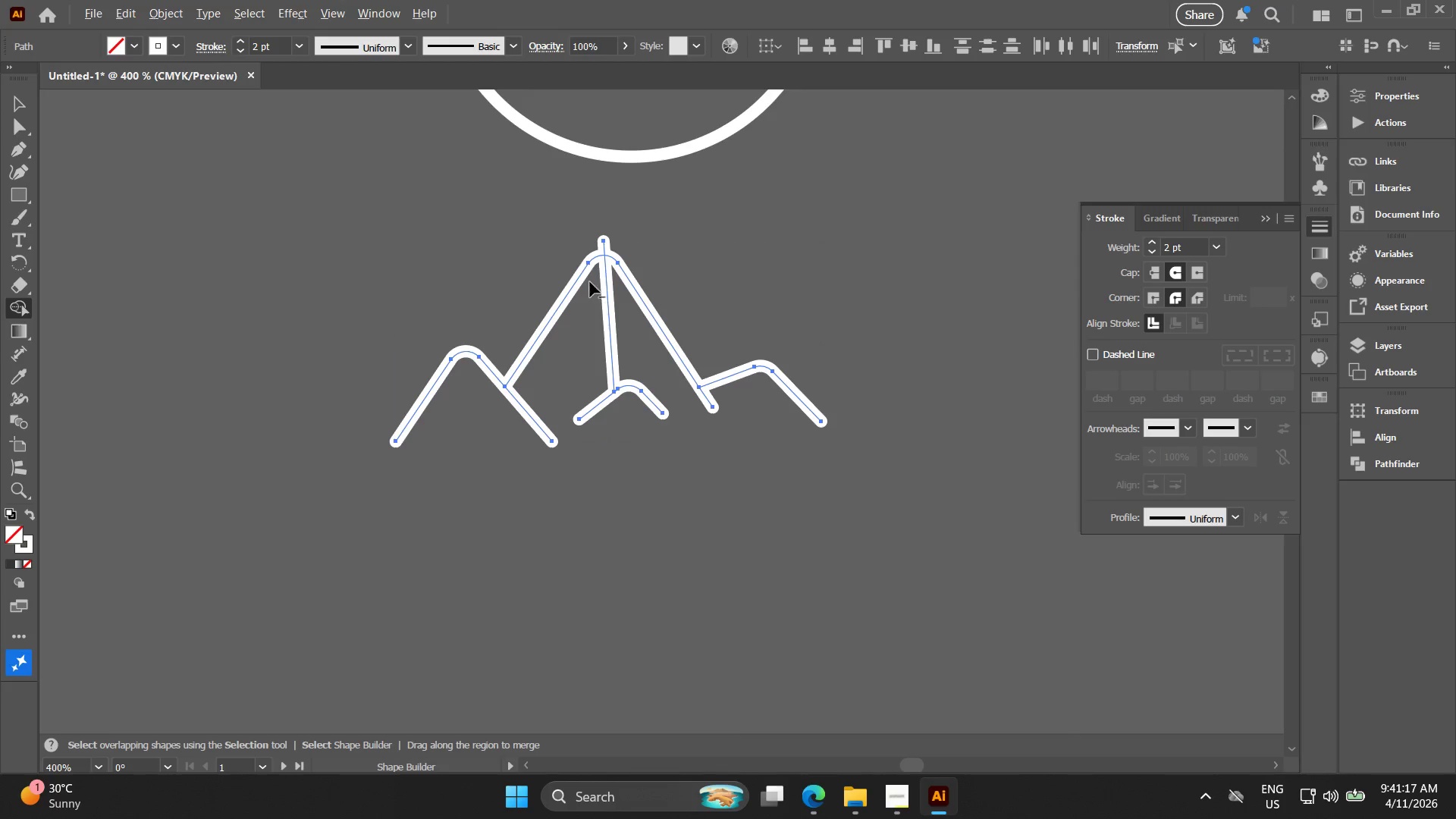 
hold_key(key=AltLeft, duration=1.25)
left_click_drag(start_coordinate=[732, 239], to_coordinate=[585, 222])
 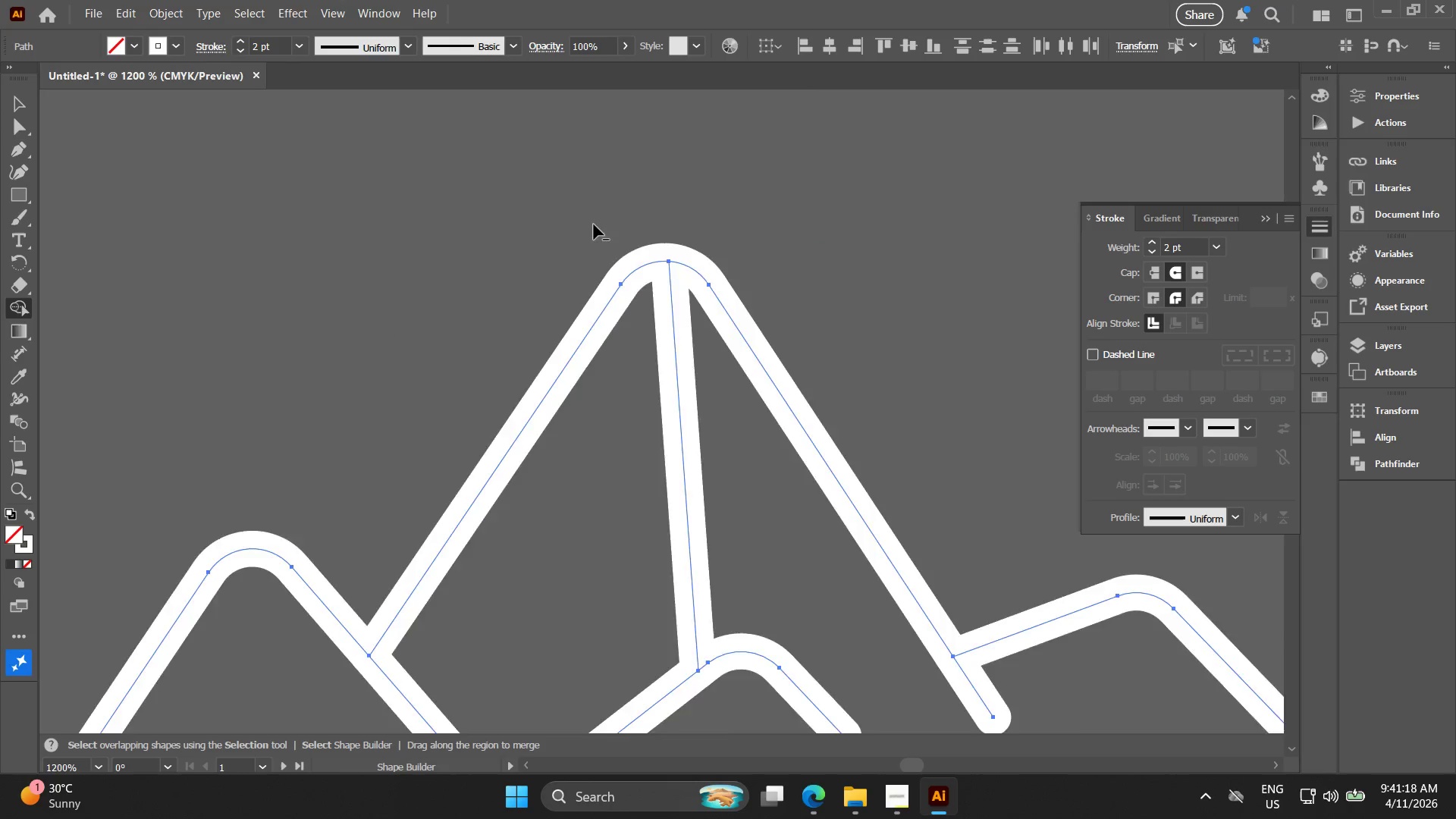 
scroll: coordinate [573, 253], scroll_direction: up, amount: 3.0
 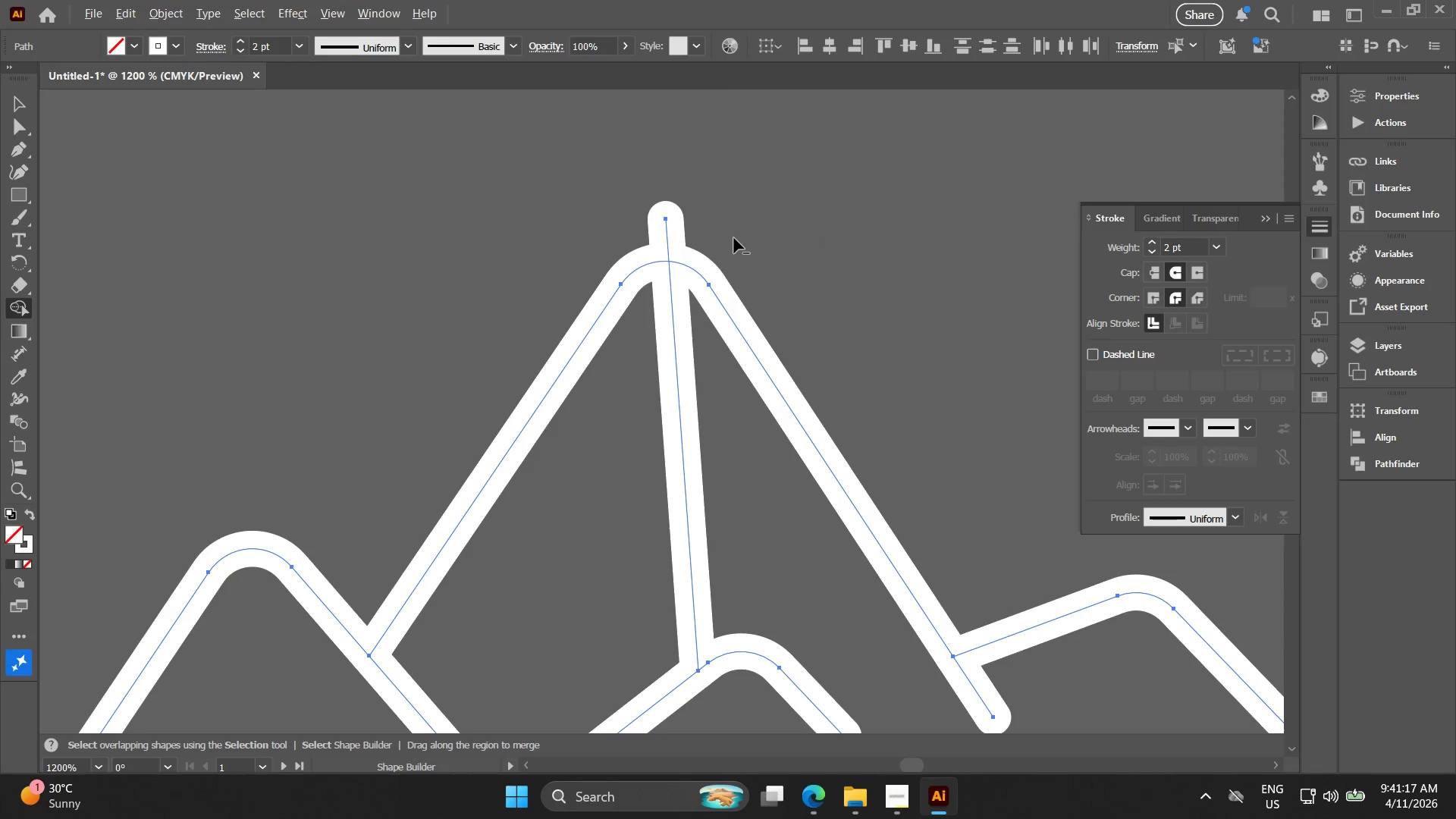 
hold_key(key=Space, duration=0.45)
 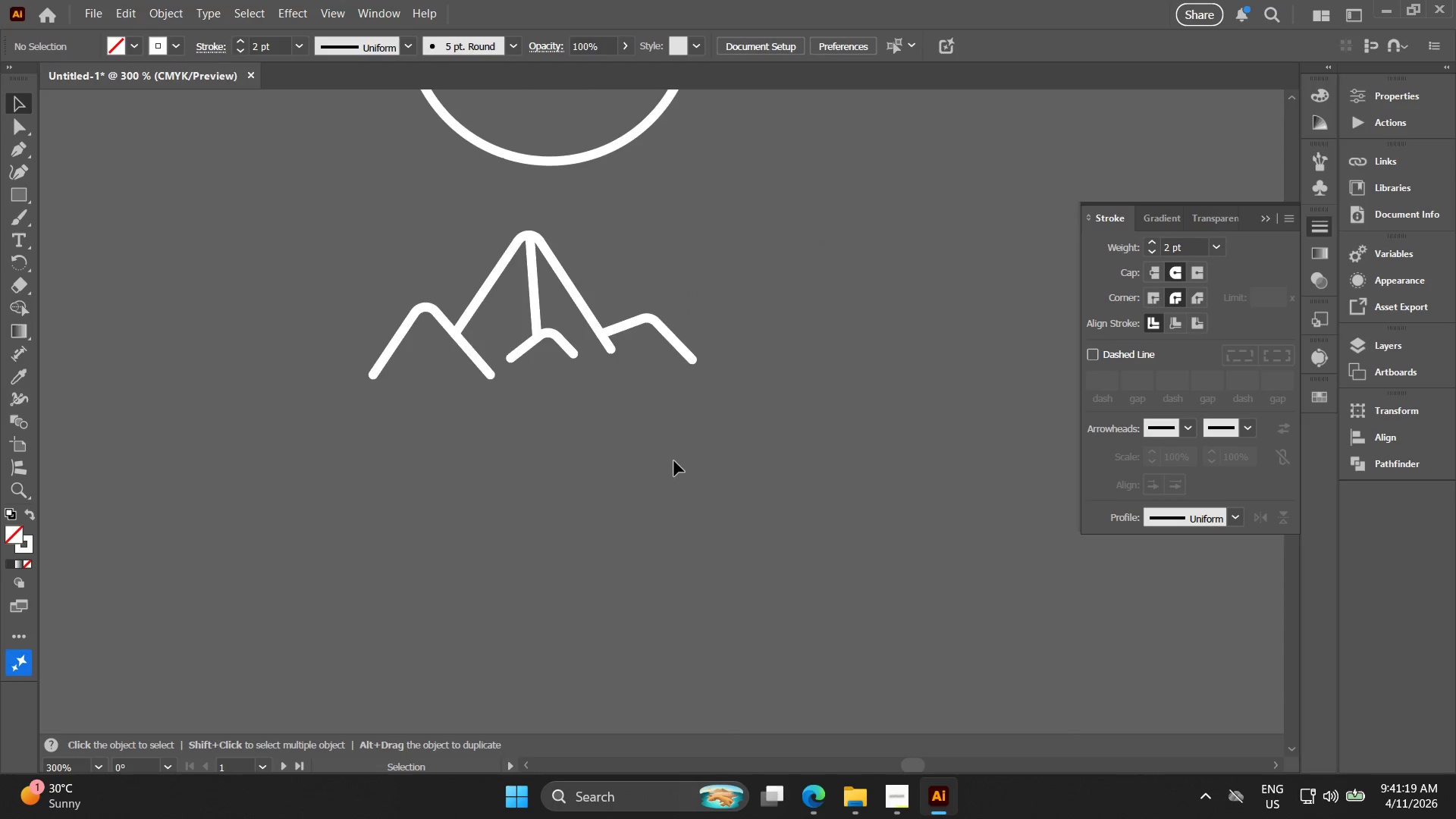 
left_click_drag(start_coordinate=[548, 251], to_coordinate=[466, 243])
 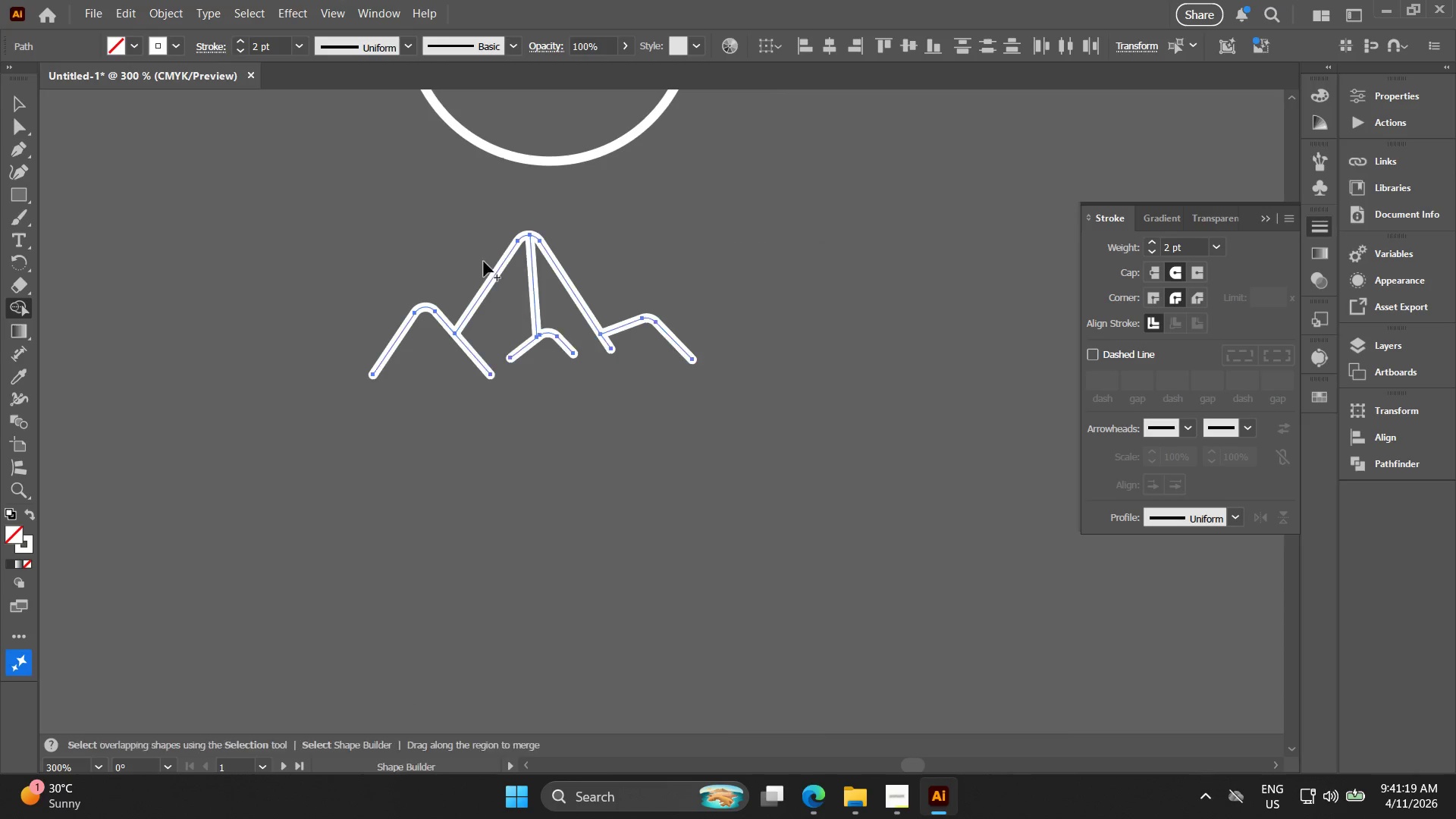 
scroll: coordinate [592, 240], scroll_direction: down, amount: 4.0
 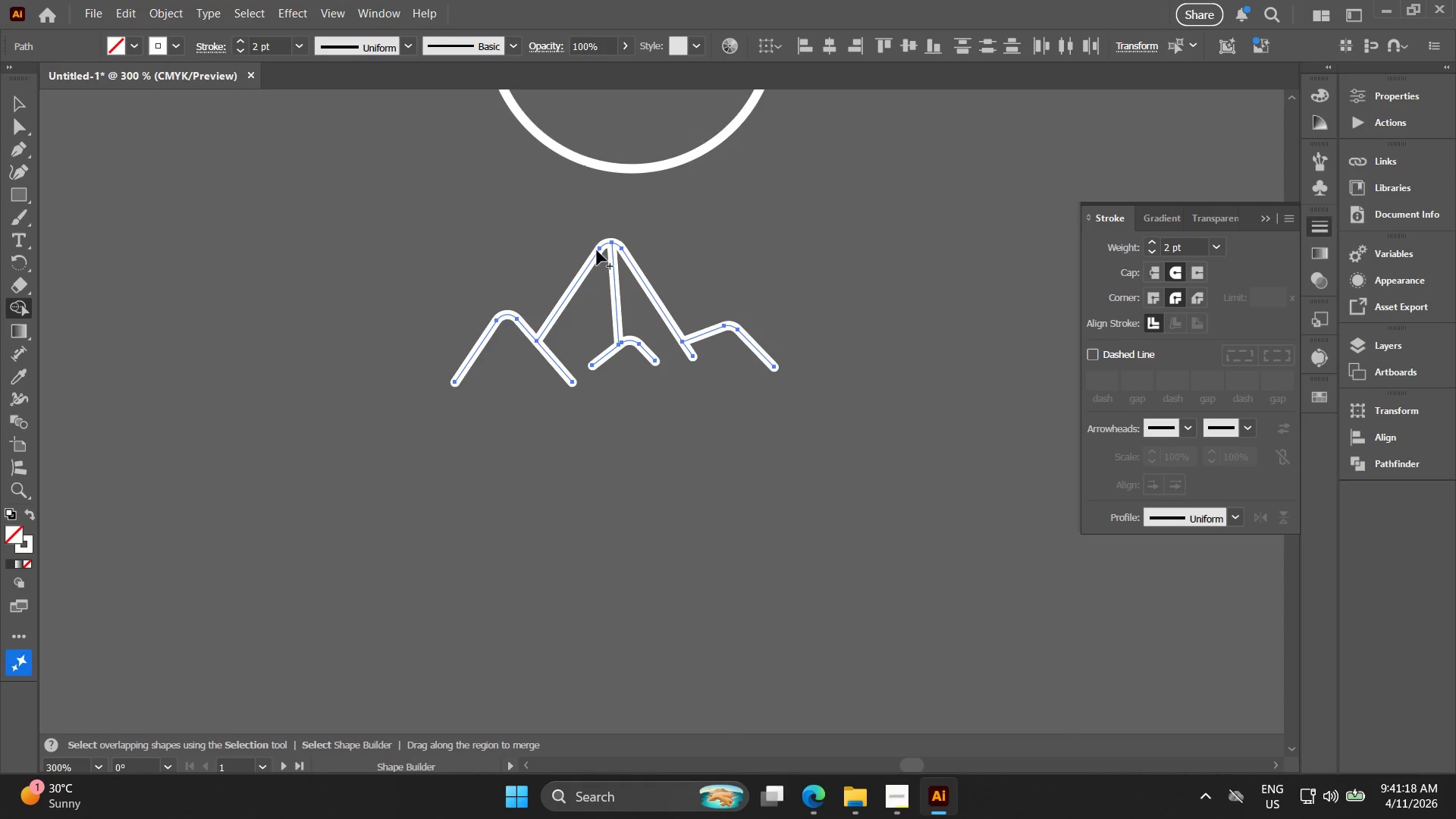 
key(V)
 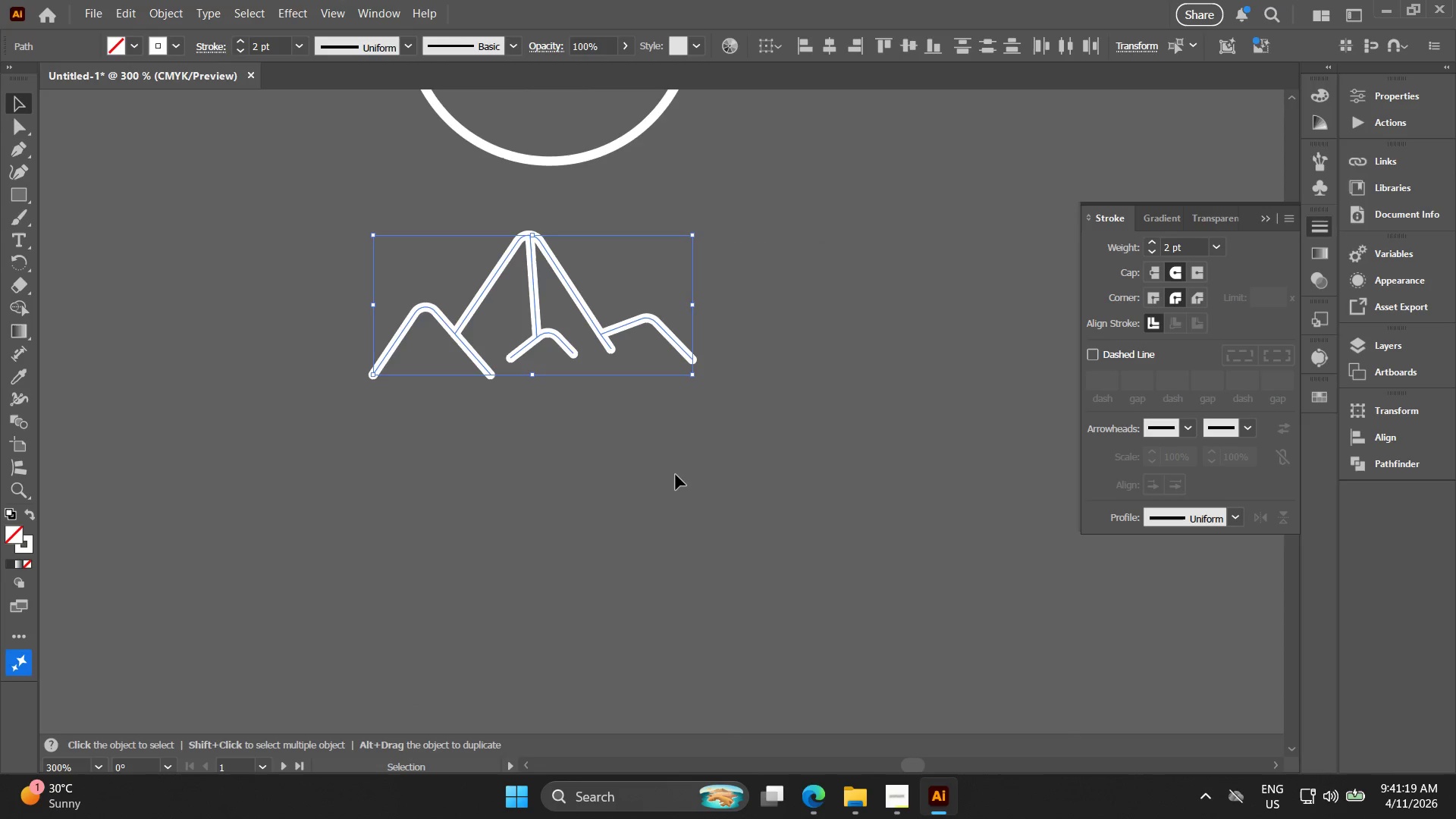 
double_click([680, 479])
 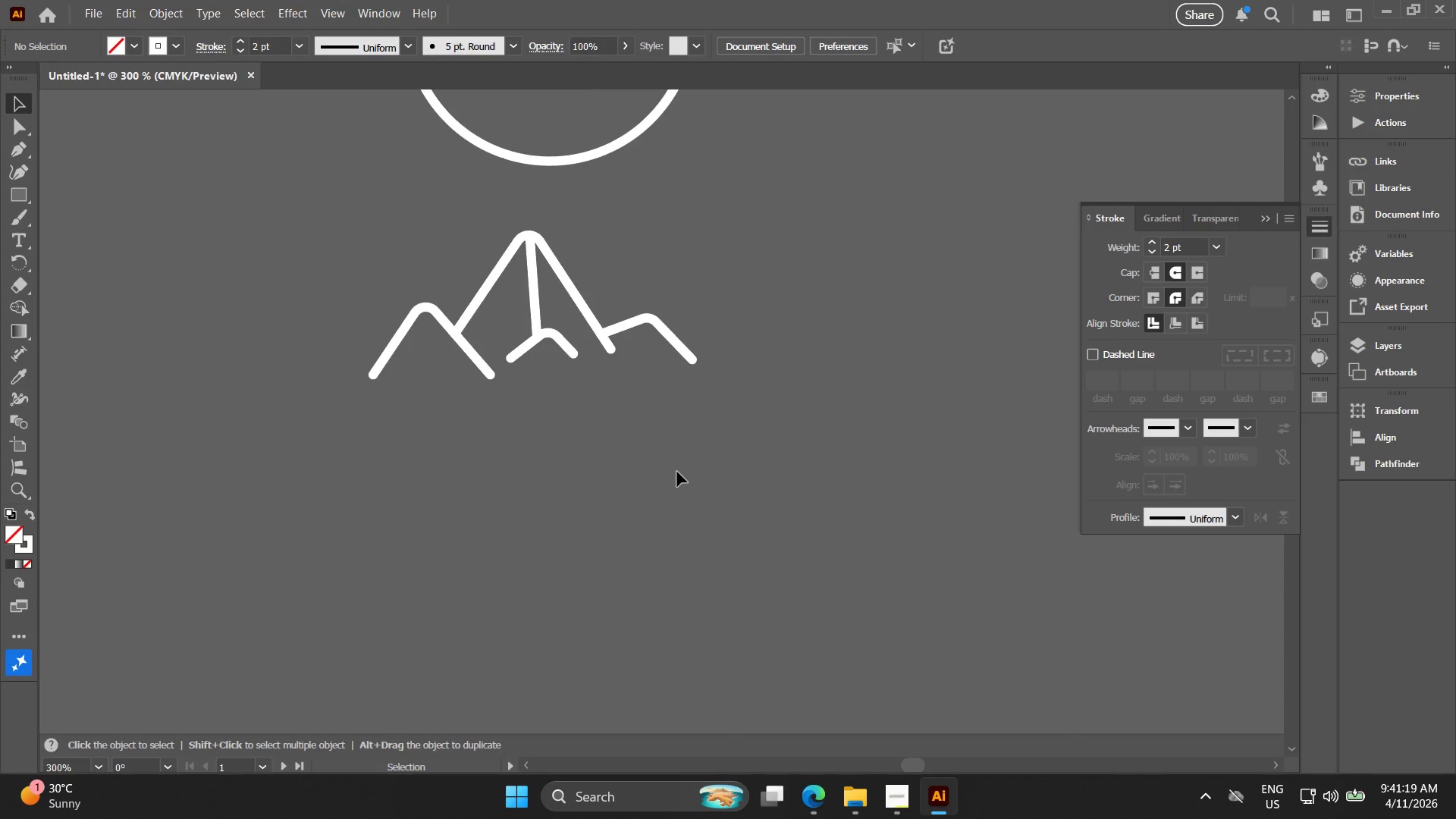 
hold_key(key=Space, duration=0.53)
 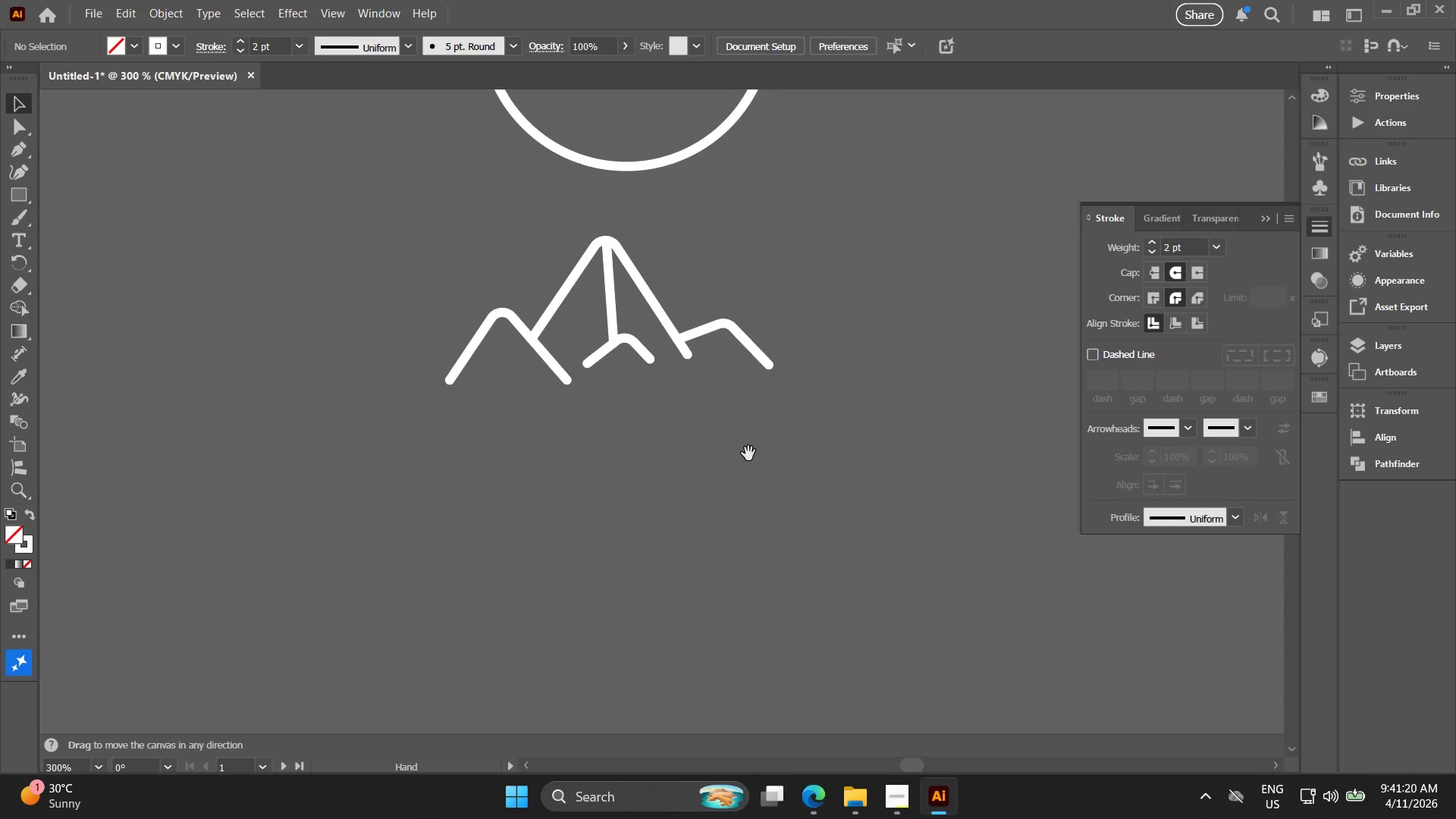 
left_click_drag(start_coordinate=[671, 458], to_coordinate=[748, 462])
 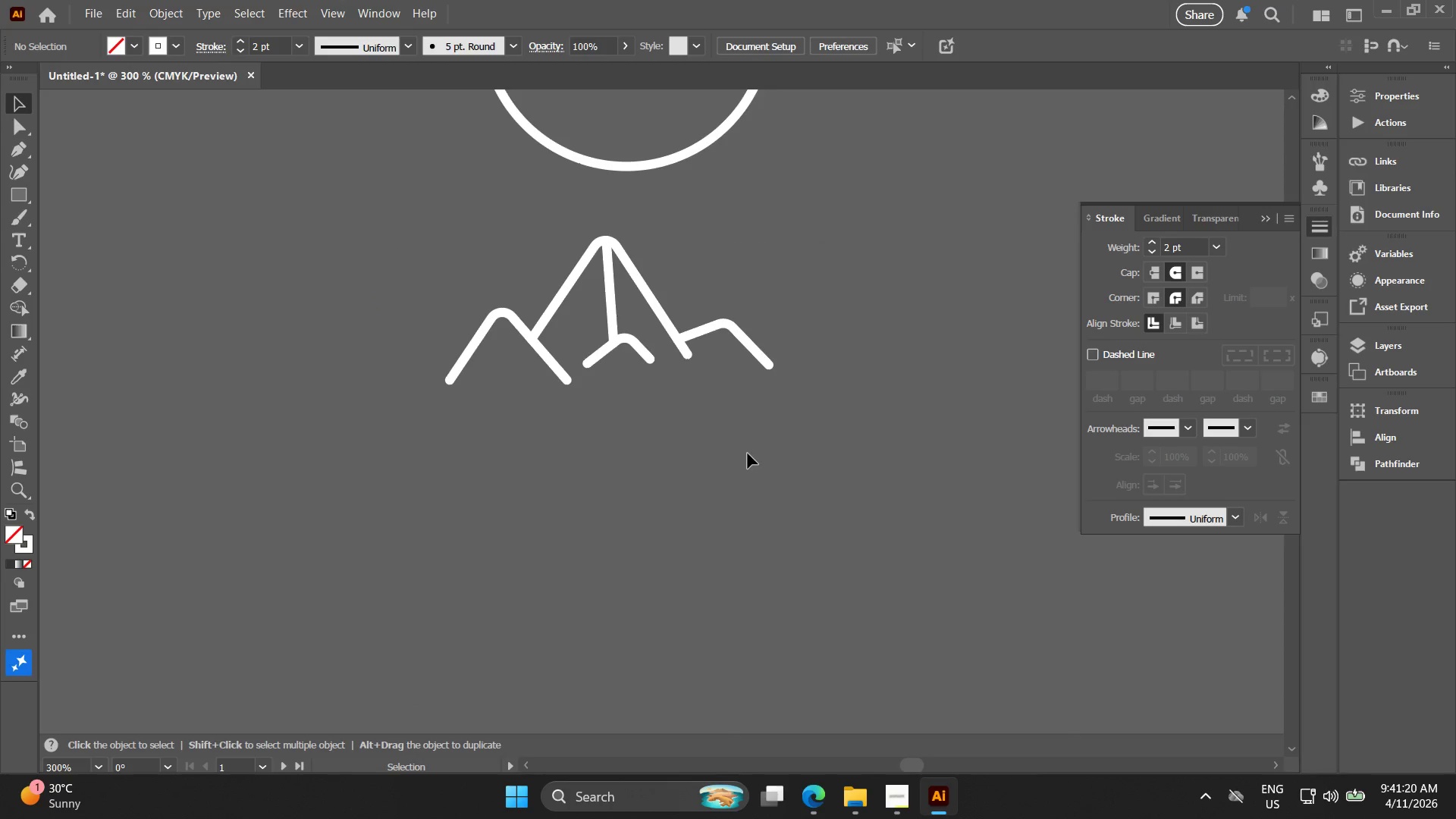 
hold_key(key=Space, duration=0.97)
 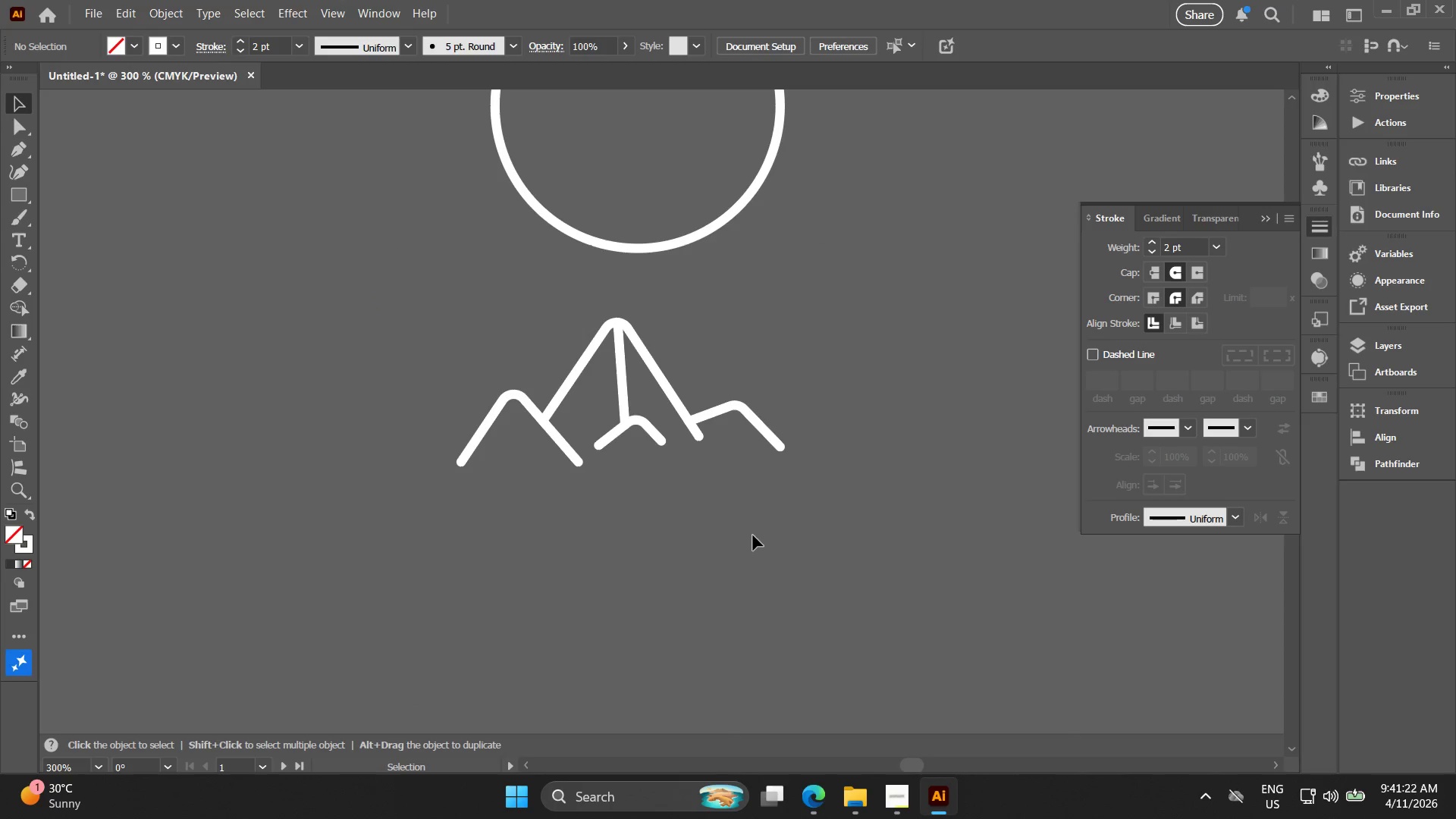 
left_click_drag(start_coordinate=[748, 456], to_coordinate=[761, 538])
 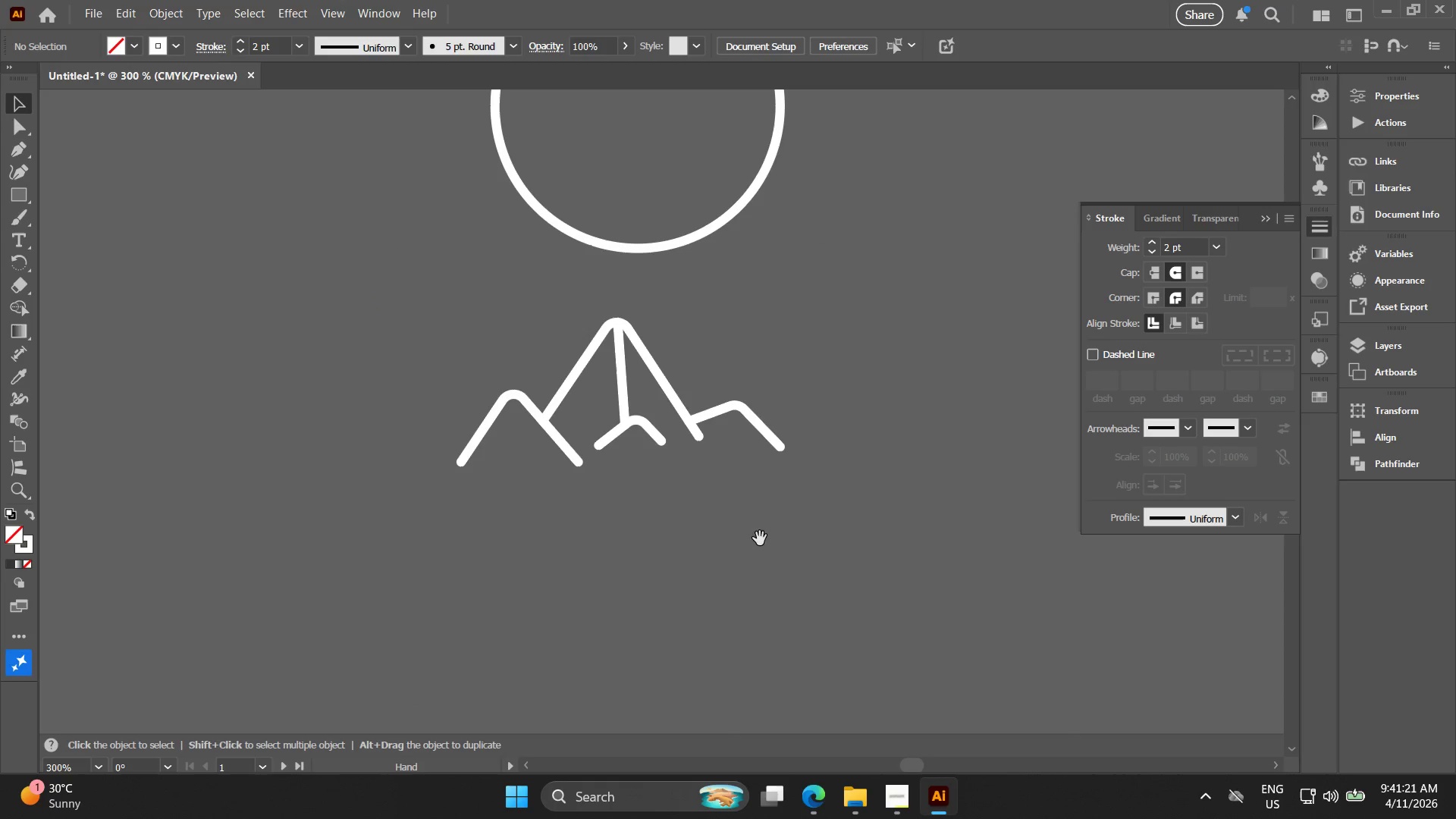 
key(Alt+AltLeft)
 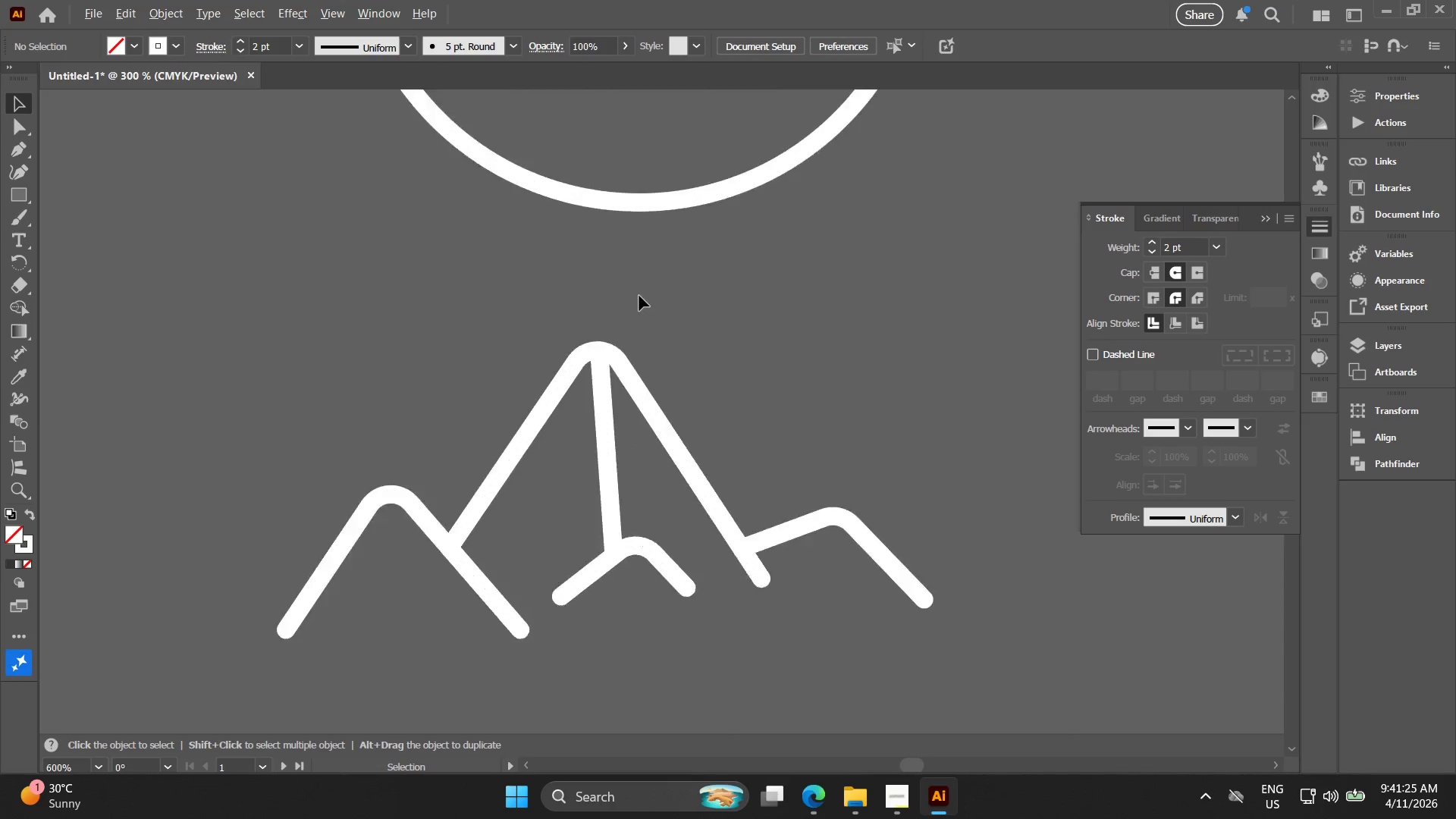 
left_click_drag(start_coordinate=[689, 471], to_coordinate=[612, 381])
 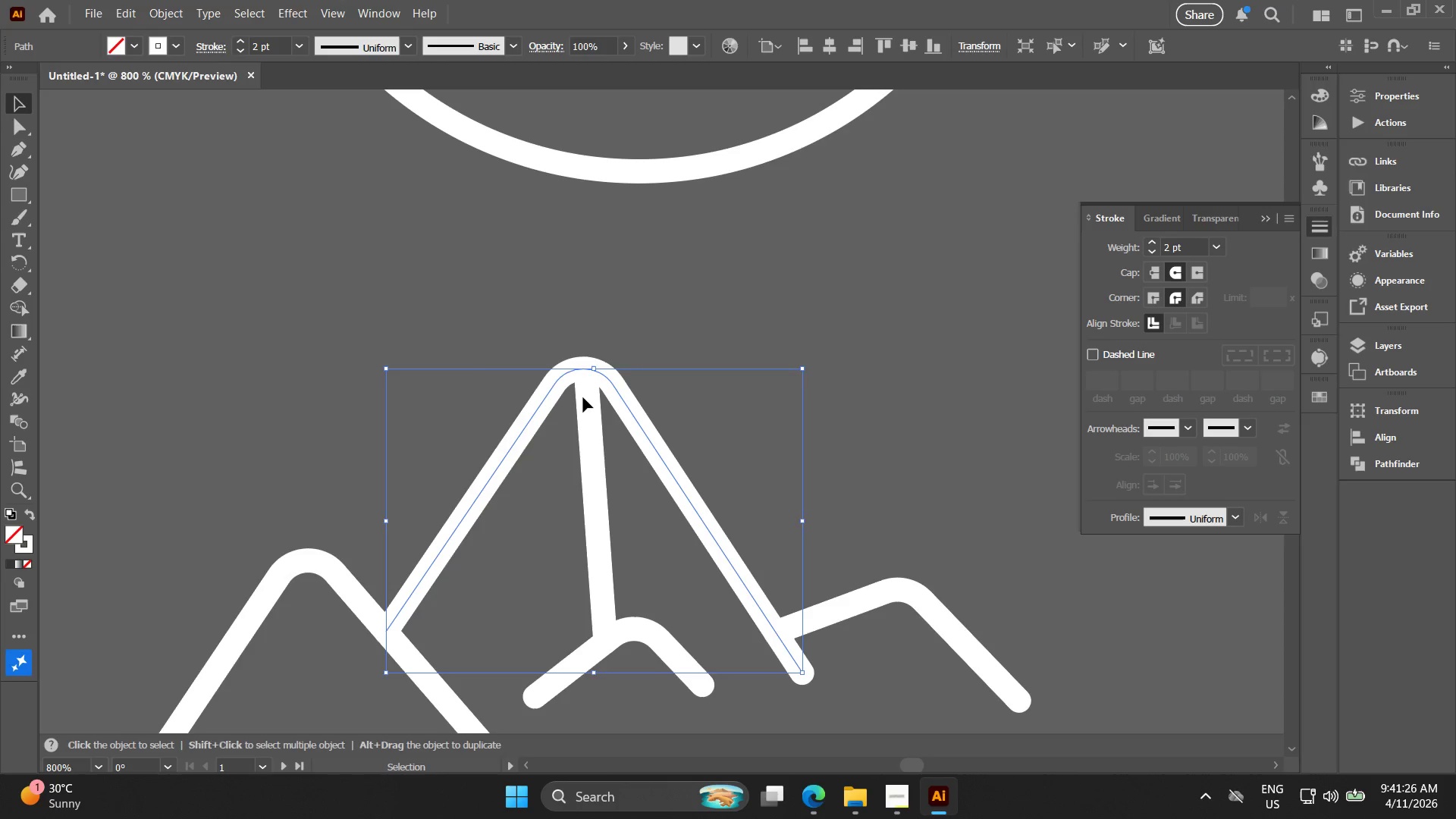 
scroll: coordinate [639, 296], scroll_direction: up, amount: 3.0
 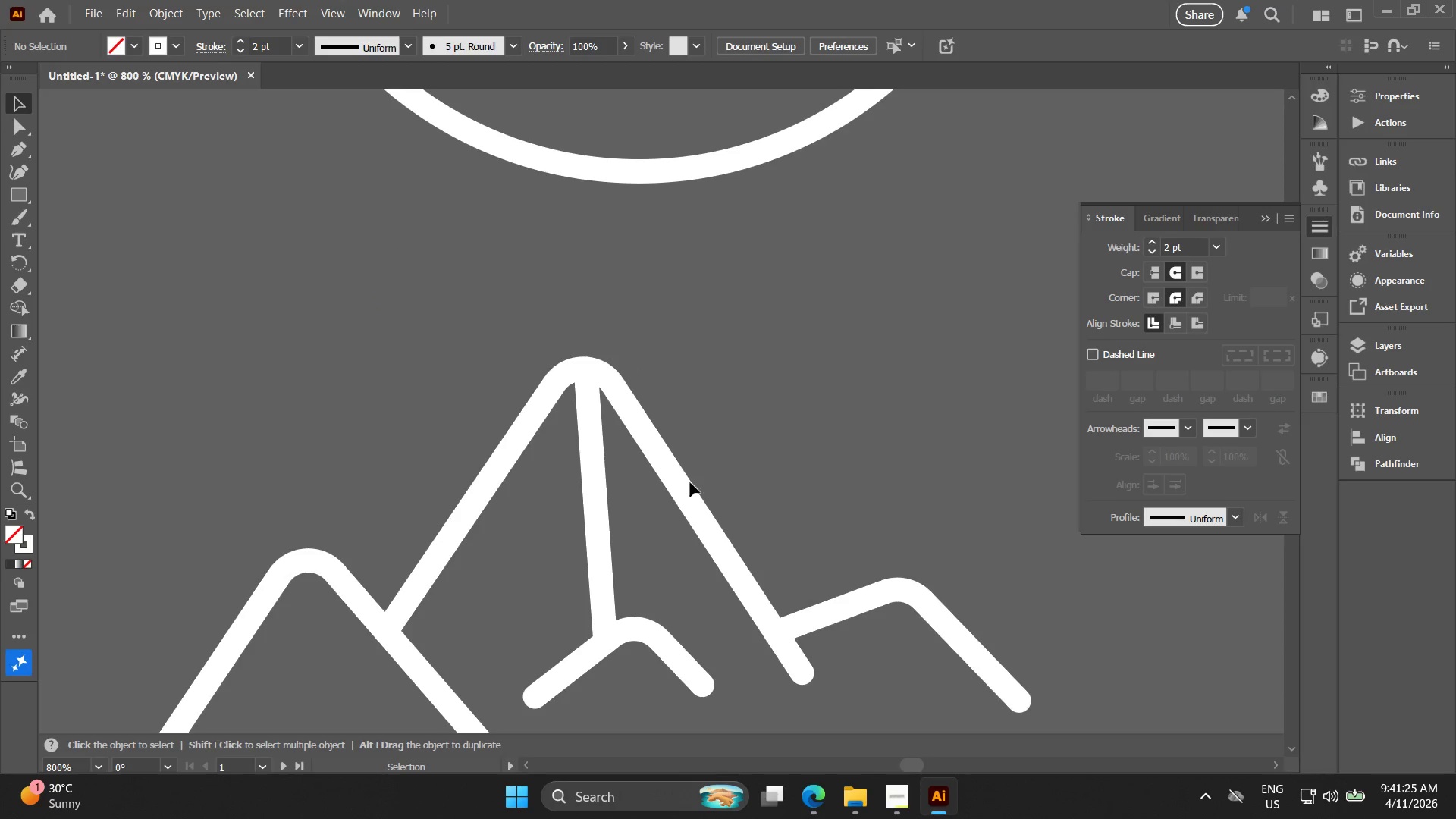 
hold_key(key=ControlLeft, duration=1.52)
left_click_drag(start_coordinate=[586, 399], to_coordinate=[585, 382])
 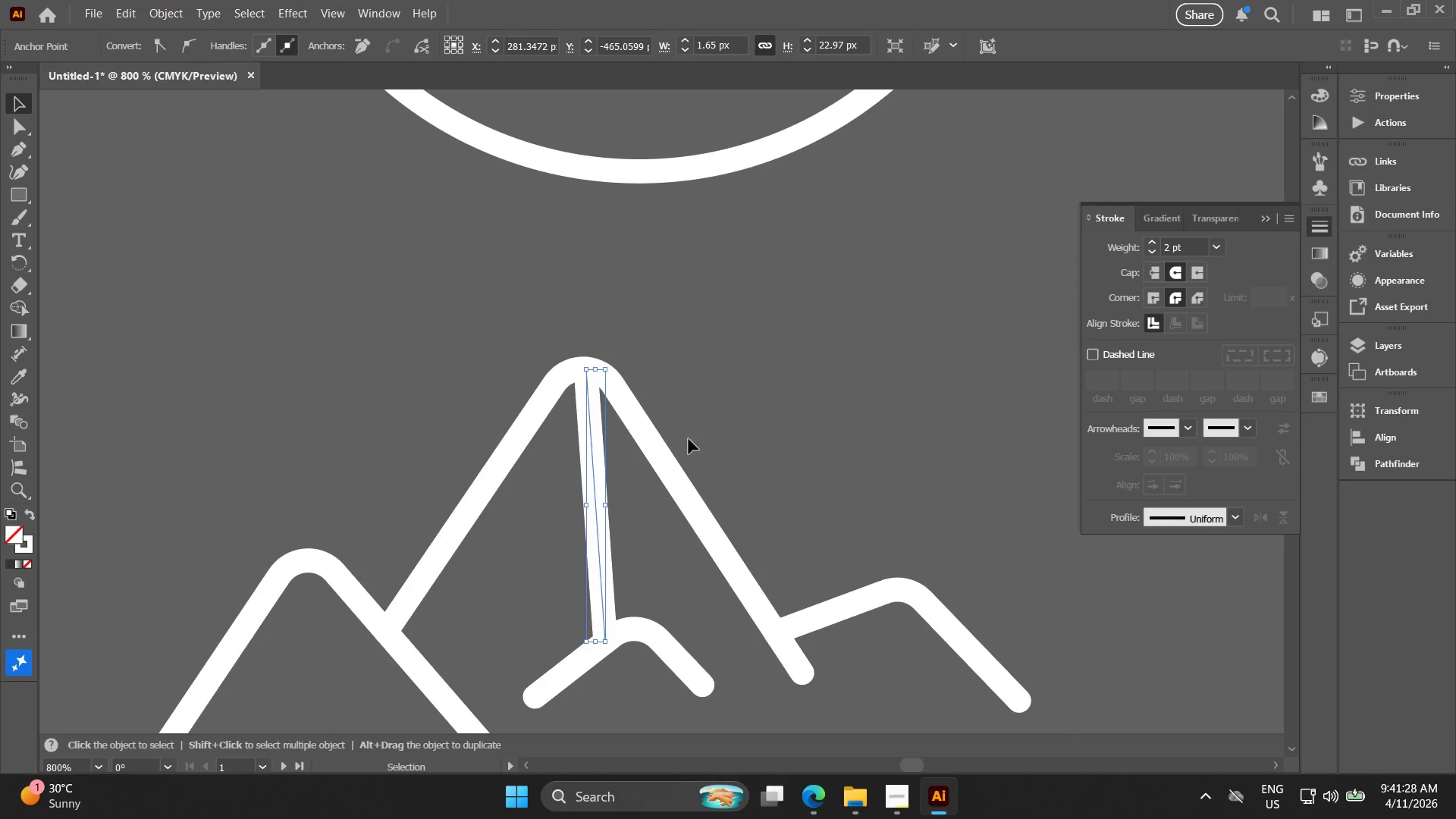 
key(Control+Z)
 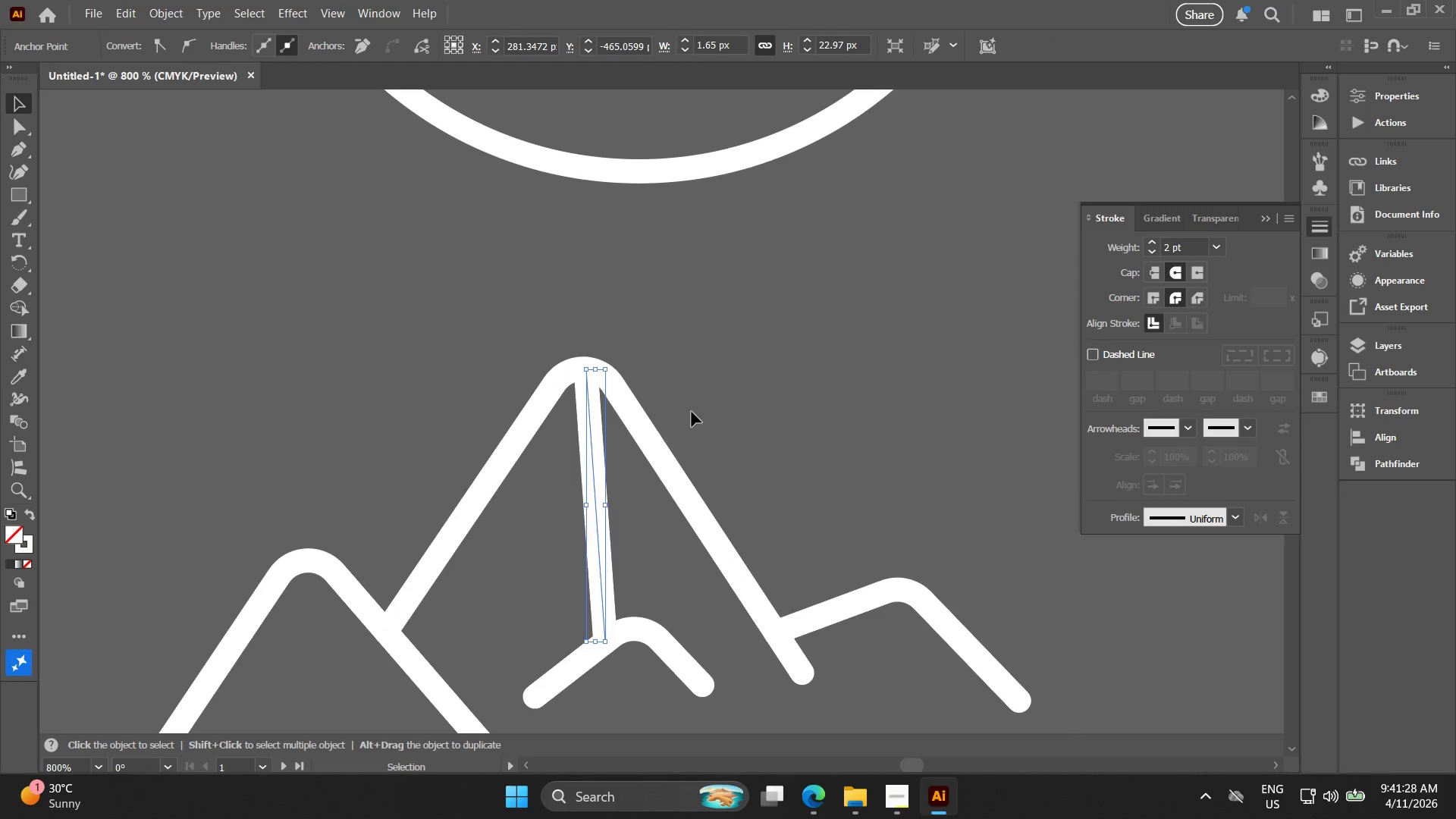 
left_click_drag(start_coordinate=[692, 405], to_coordinate=[632, 430])
 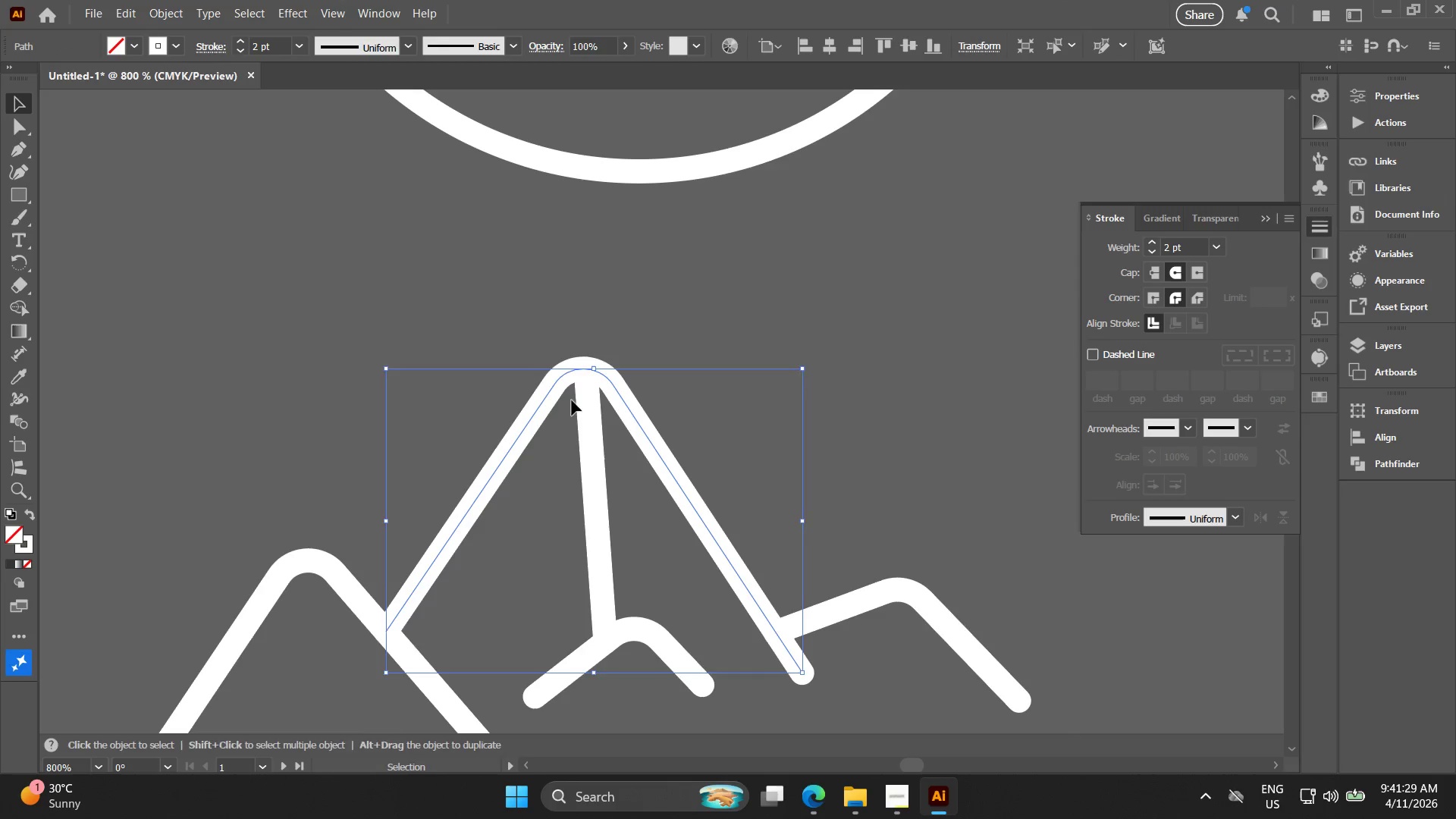 
hold_key(key=ControlLeft, duration=1.5)
left_click_drag(start_coordinate=[584, 405], to_coordinate=[578, 353])
 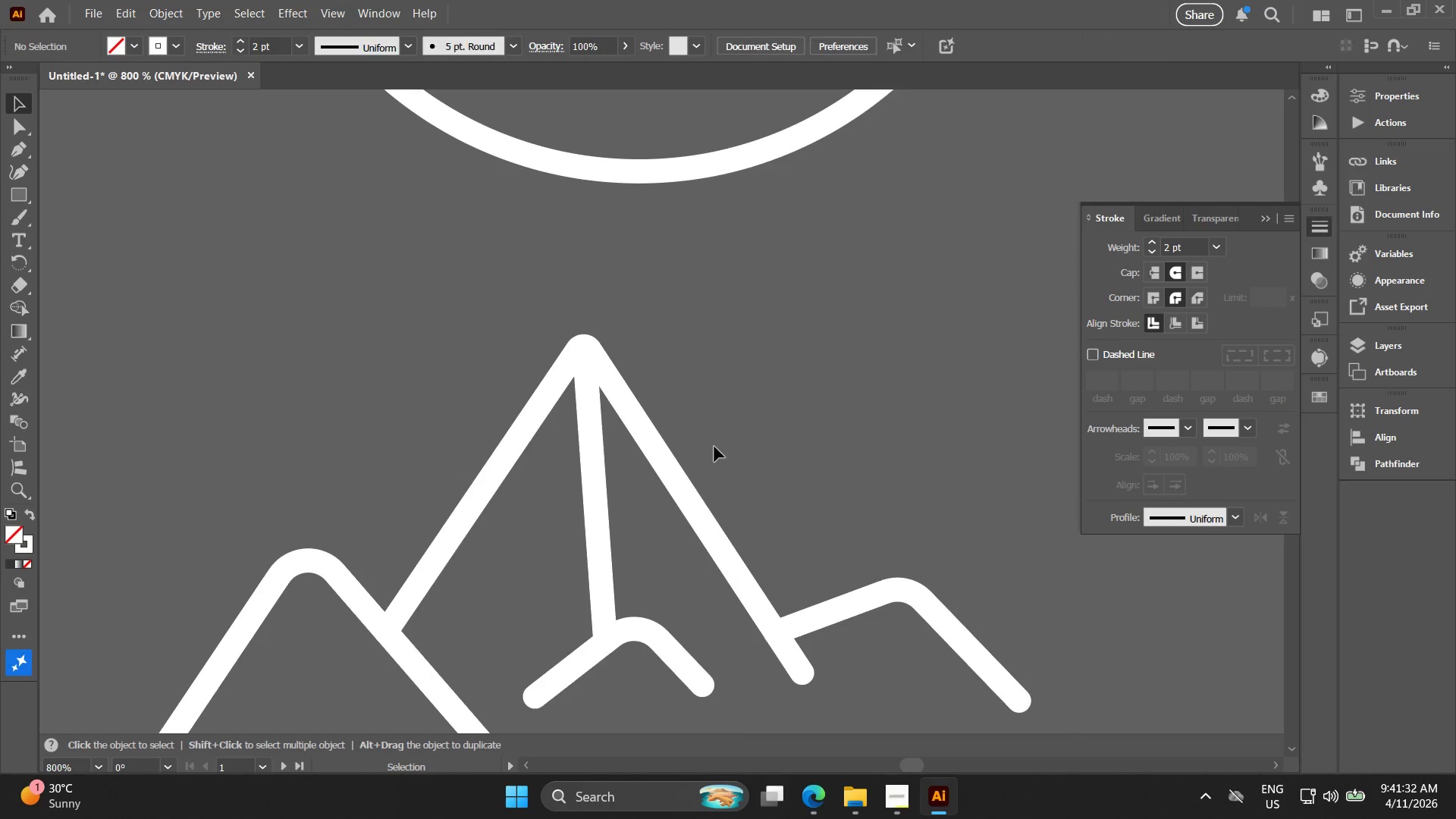 
hold_key(key=ControlLeft, duration=1.17)
 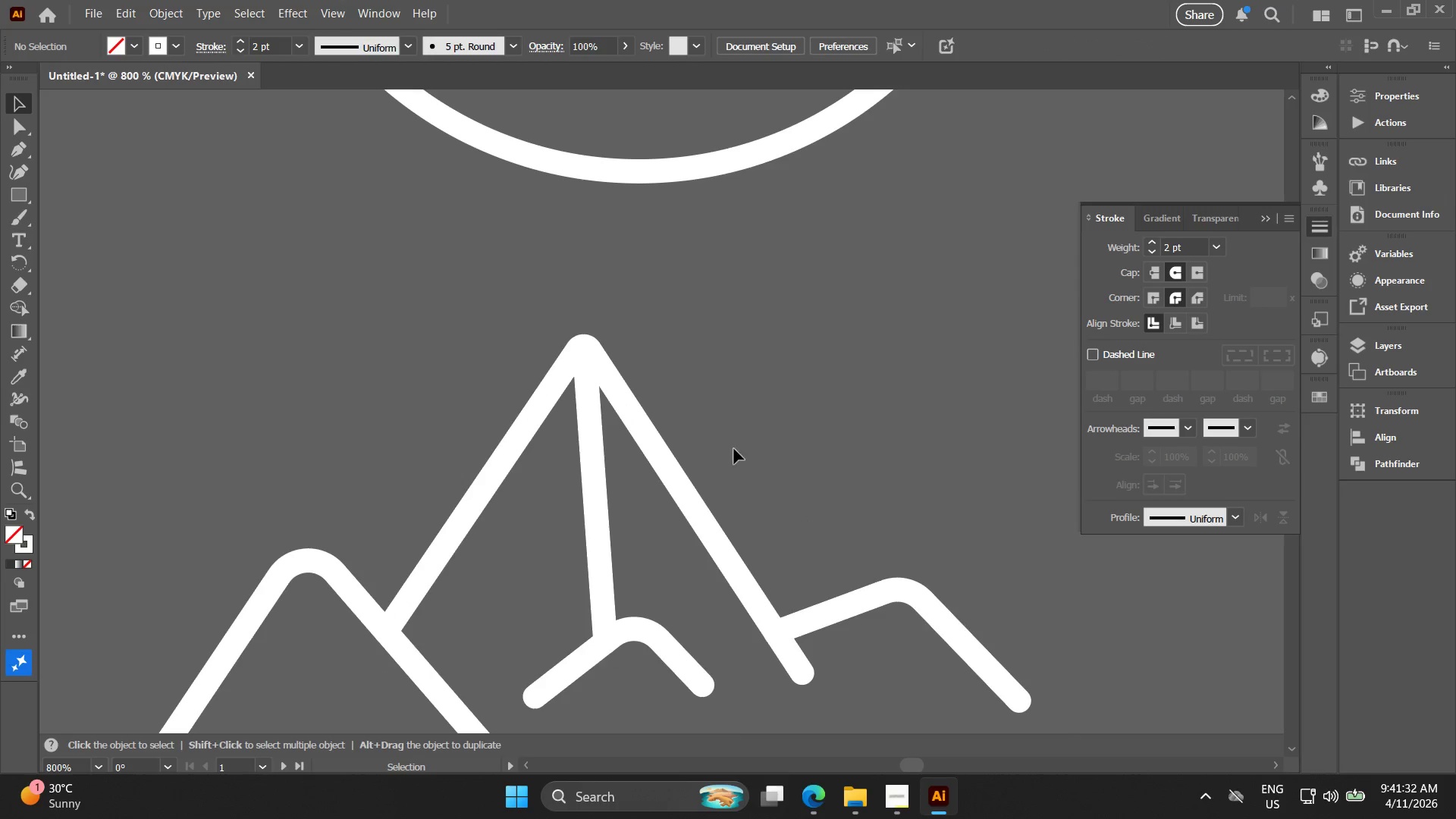 
hold_key(key=ControlLeft, duration=27.58)
 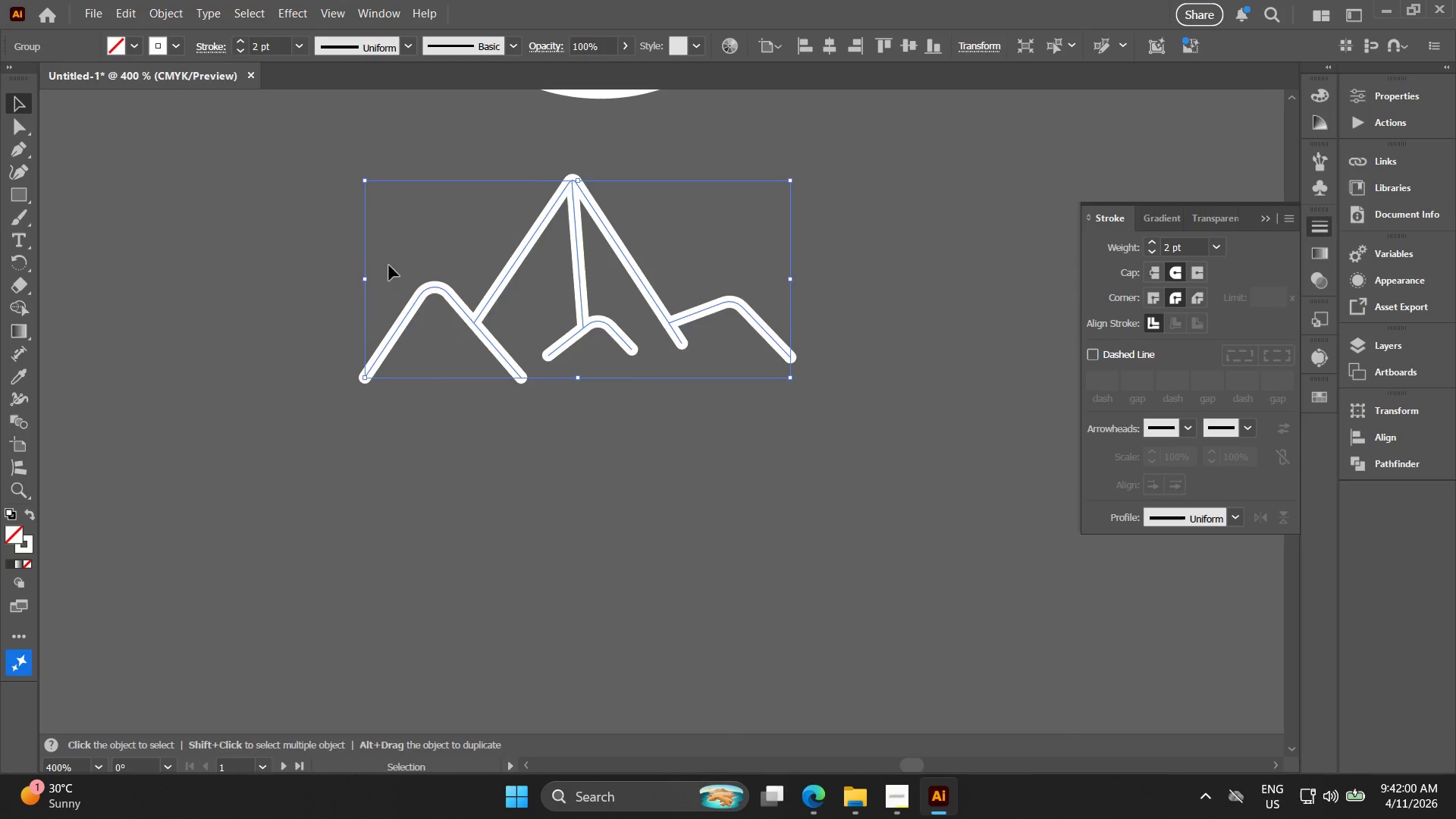 
key(V)
 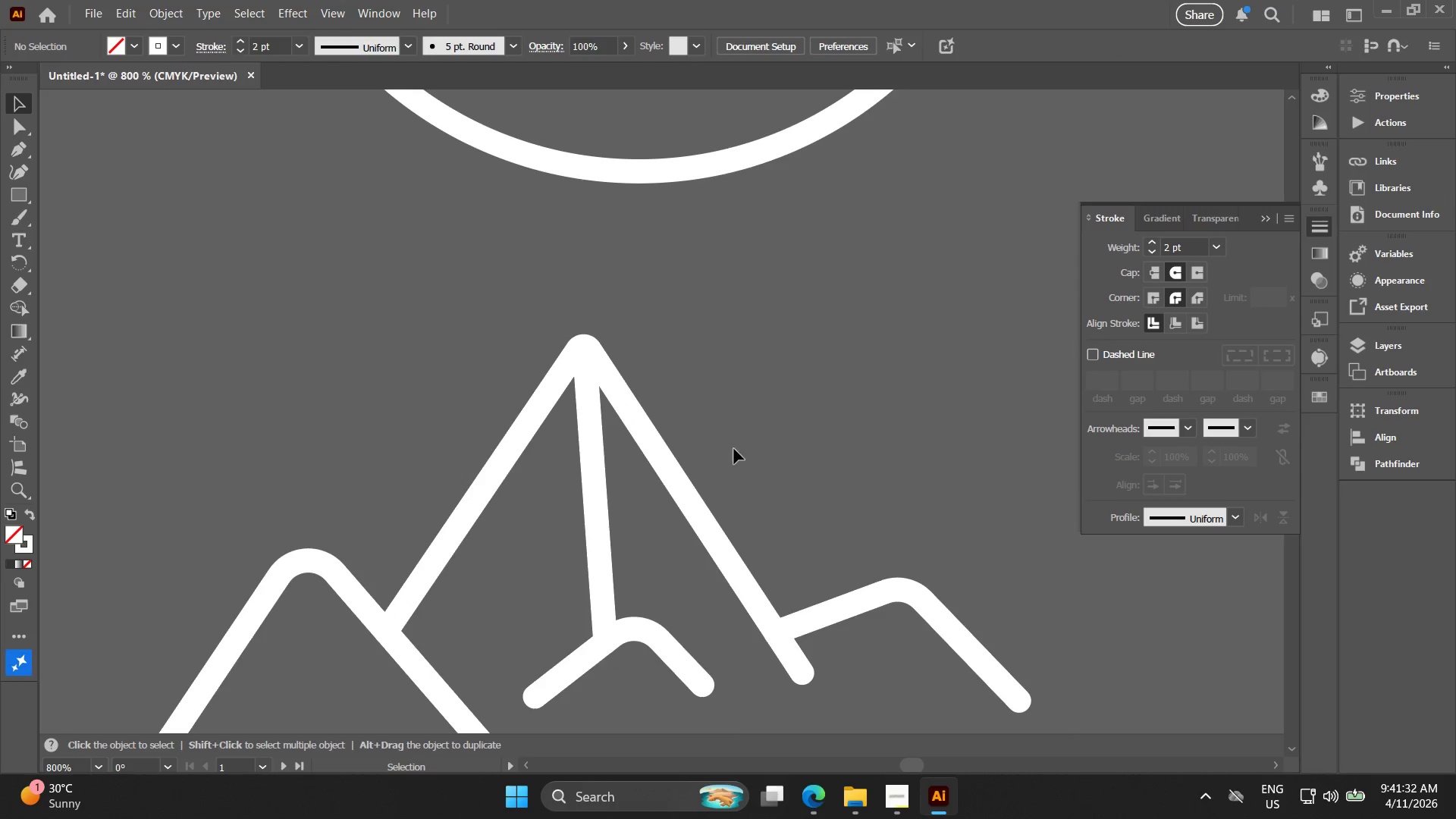 
left_click_drag(start_coordinate=[731, 460], to_coordinate=[518, 441])
 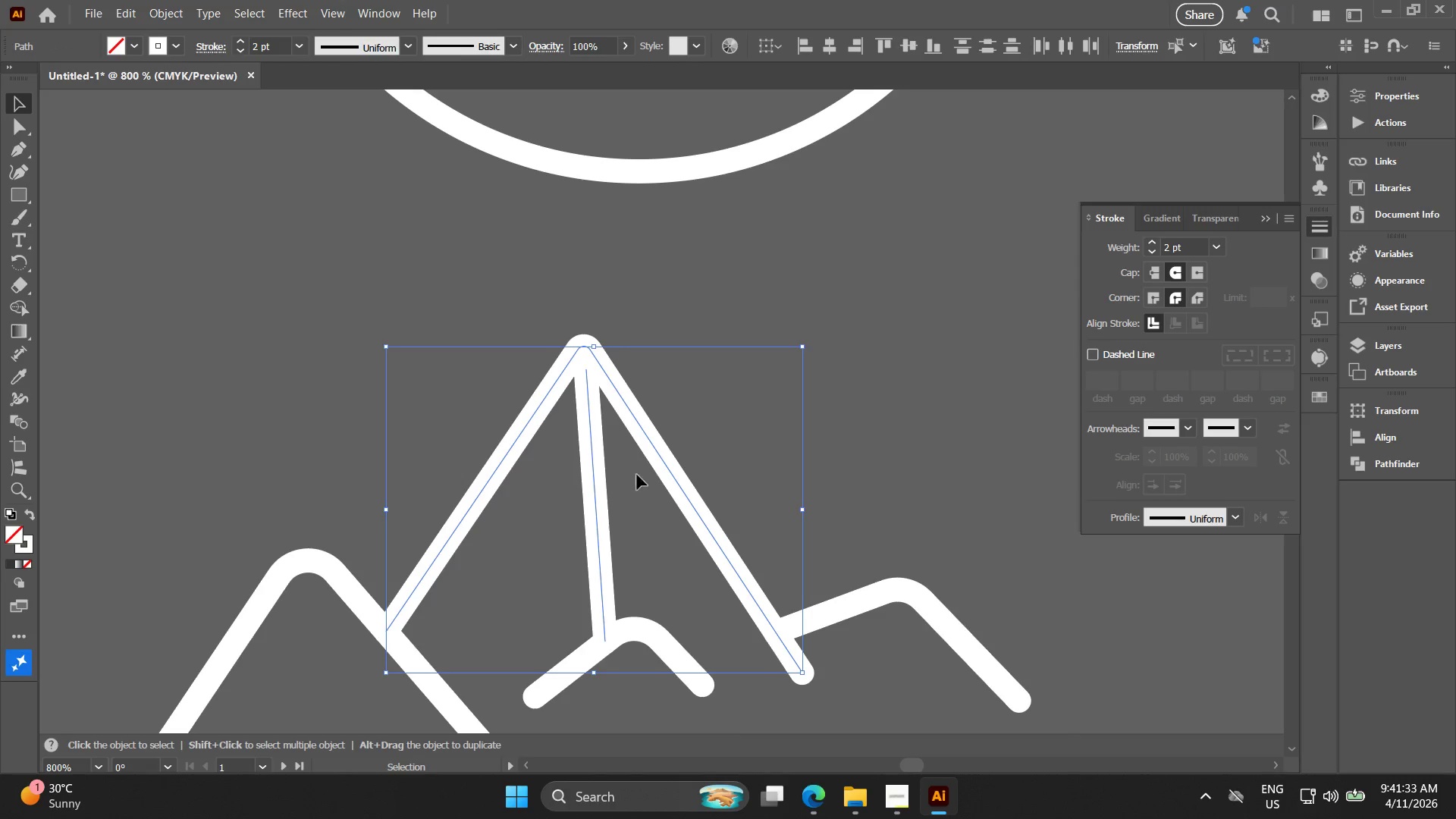 
left_click_drag(start_coordinate=[650, 479], to_coordinate=[646, 479])
 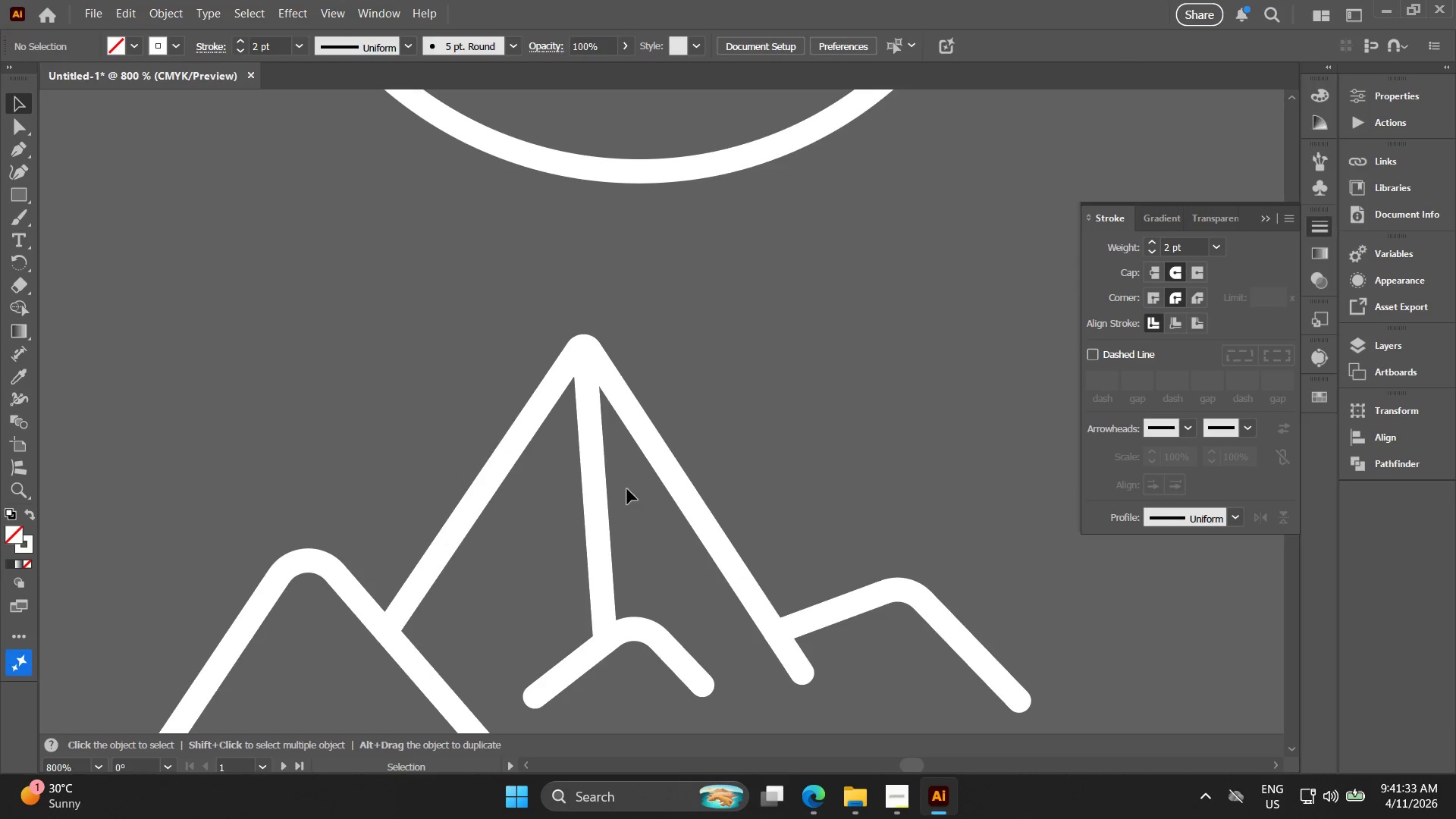 
left_click_drag(start_coordinate=[627, 489], to_coordinate=[575, 476])
 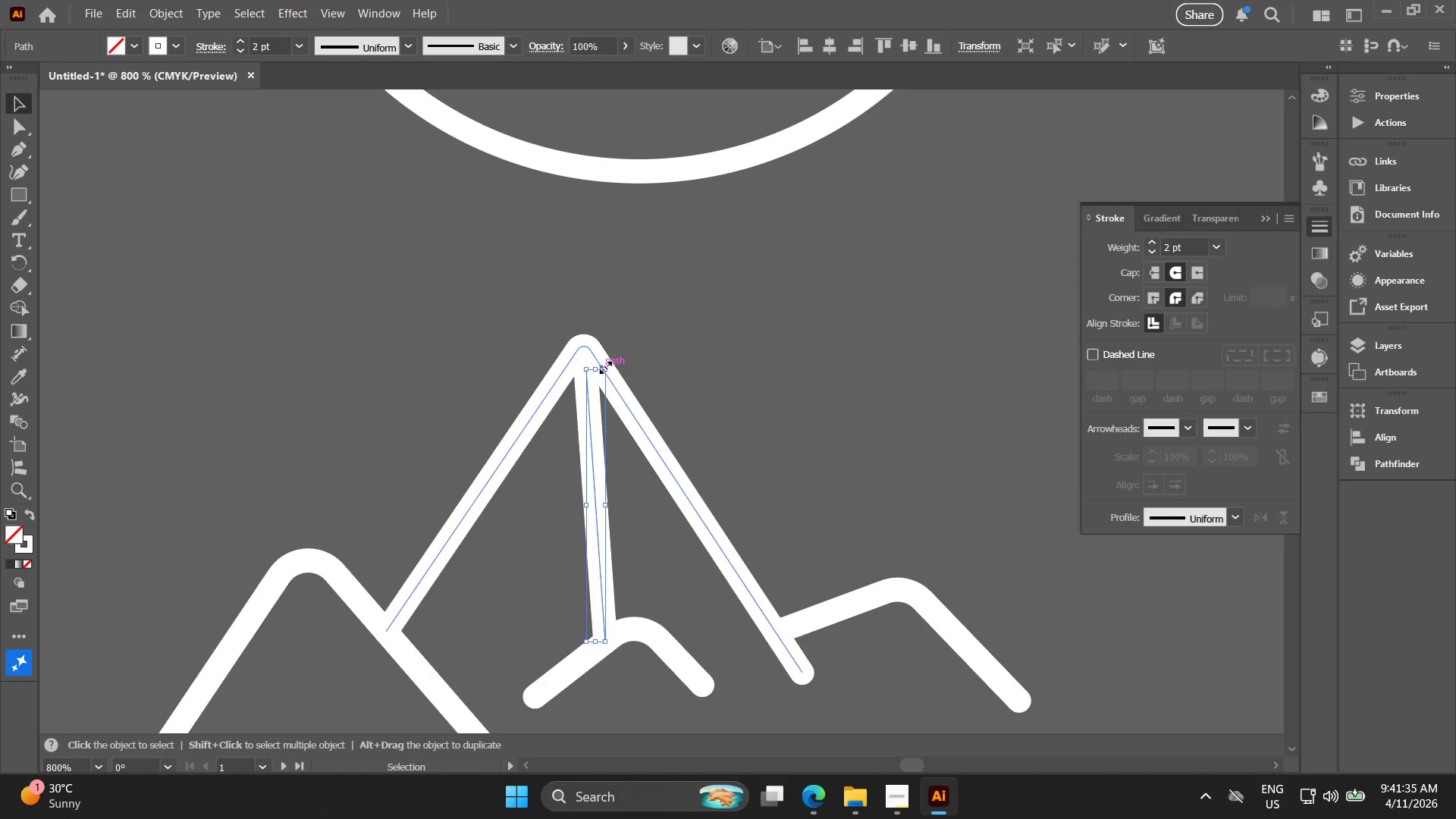 
left_click_drag(start_coordinate=[594, 369], to_coordinate=[591, 325])
 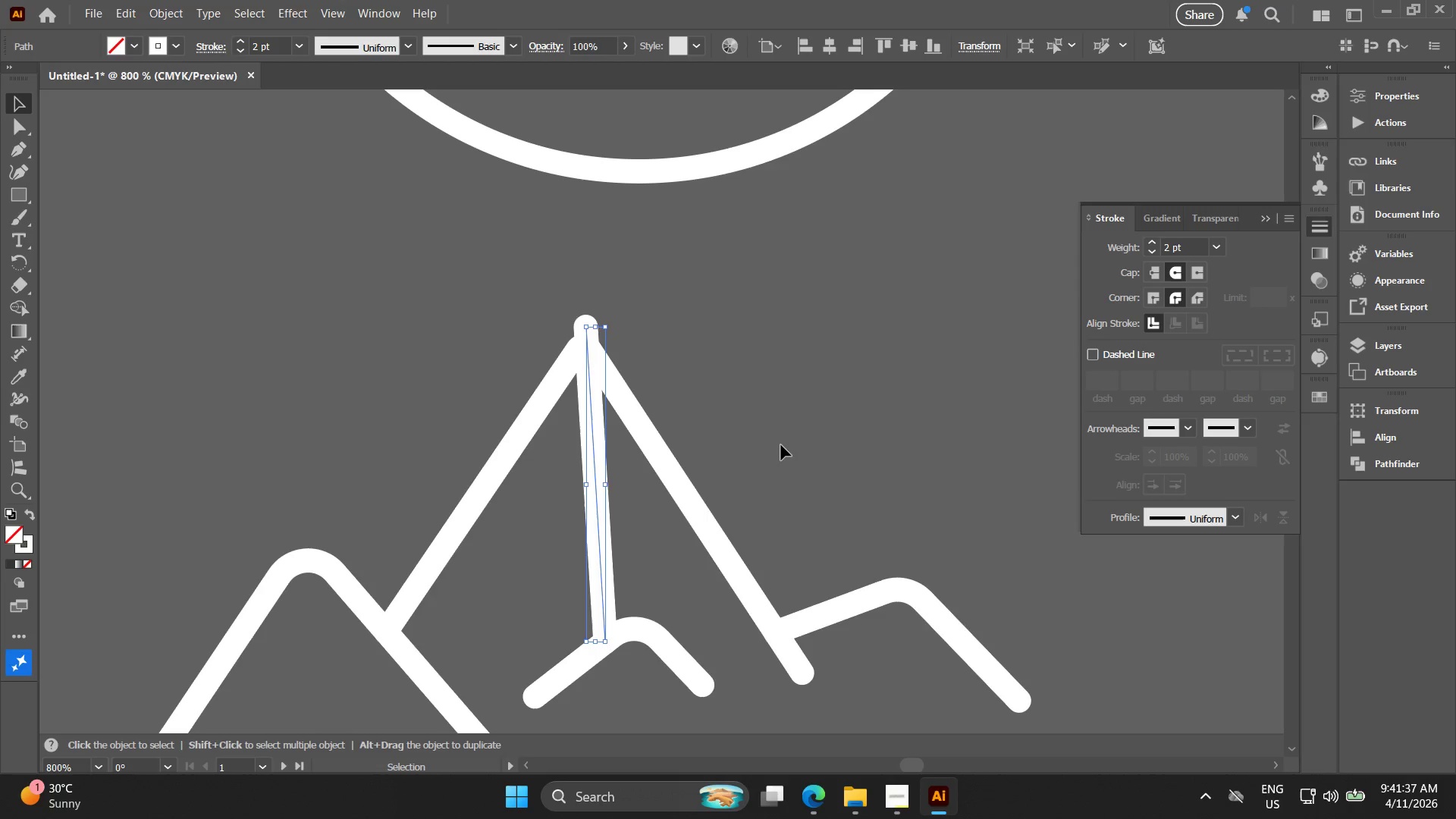 
key(V)
 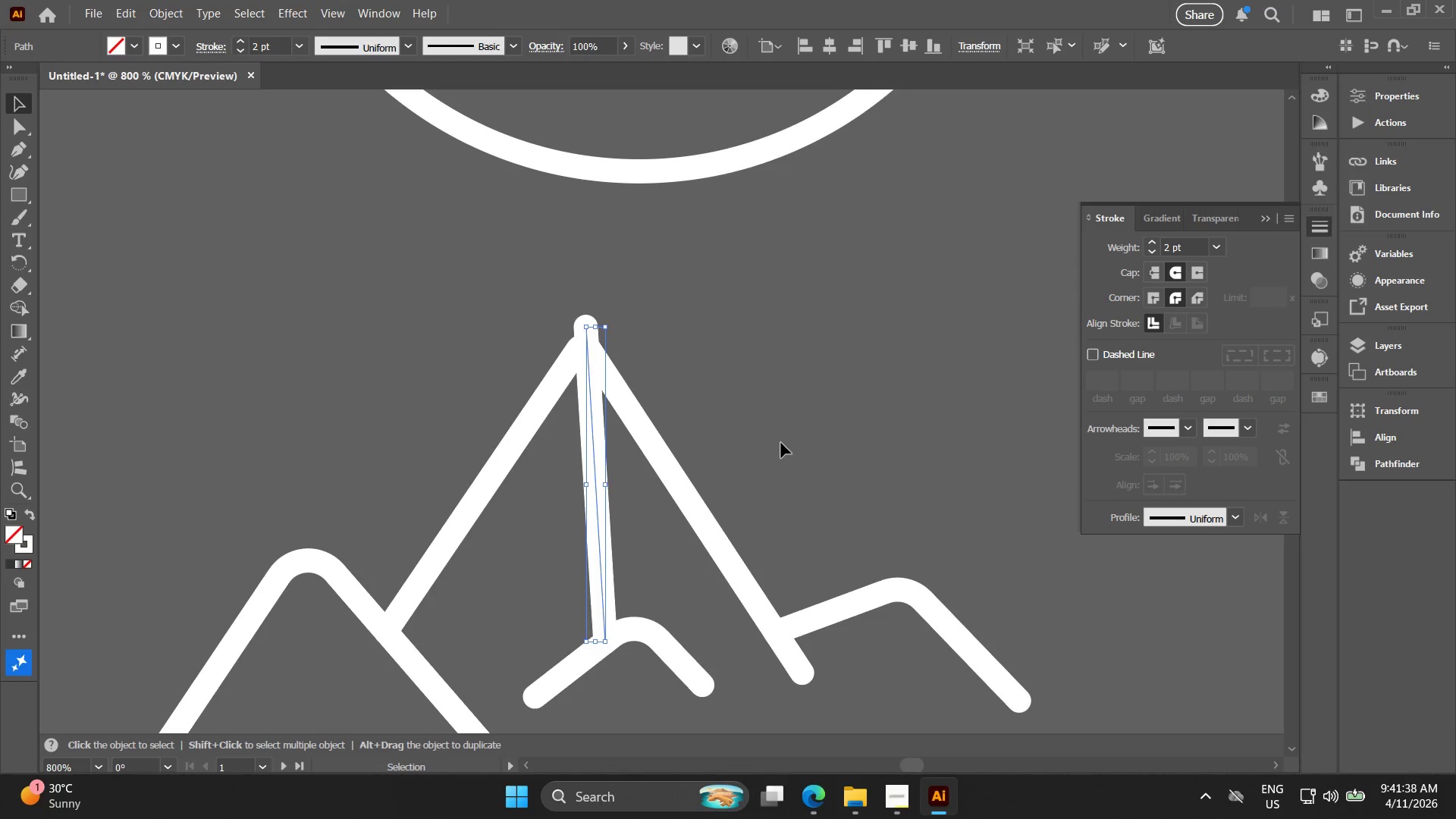 
left_click([781, 443])
 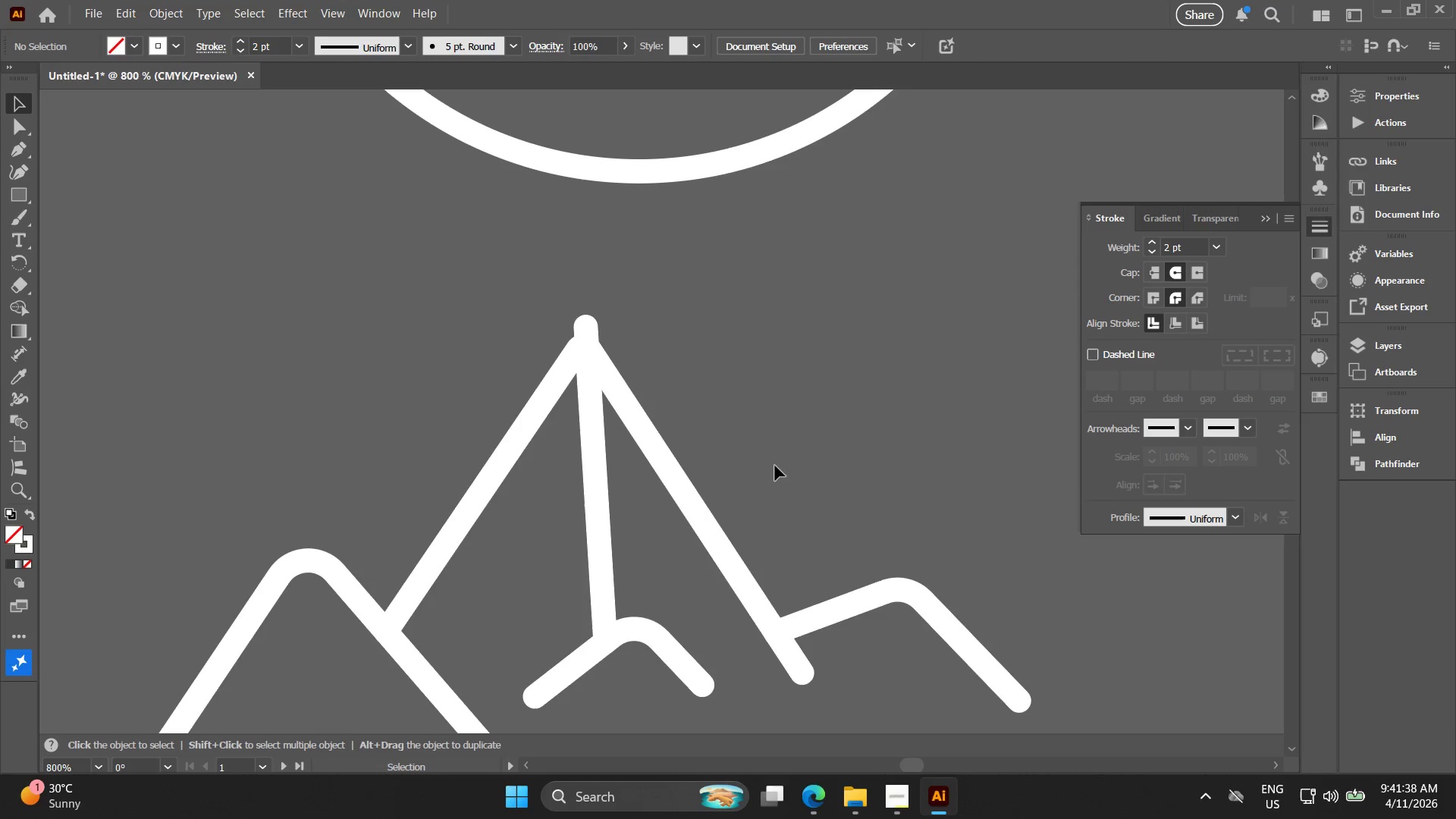 
left_click_drag(start_coordinate=[772, 466], to_coordinate=[489, 358])
 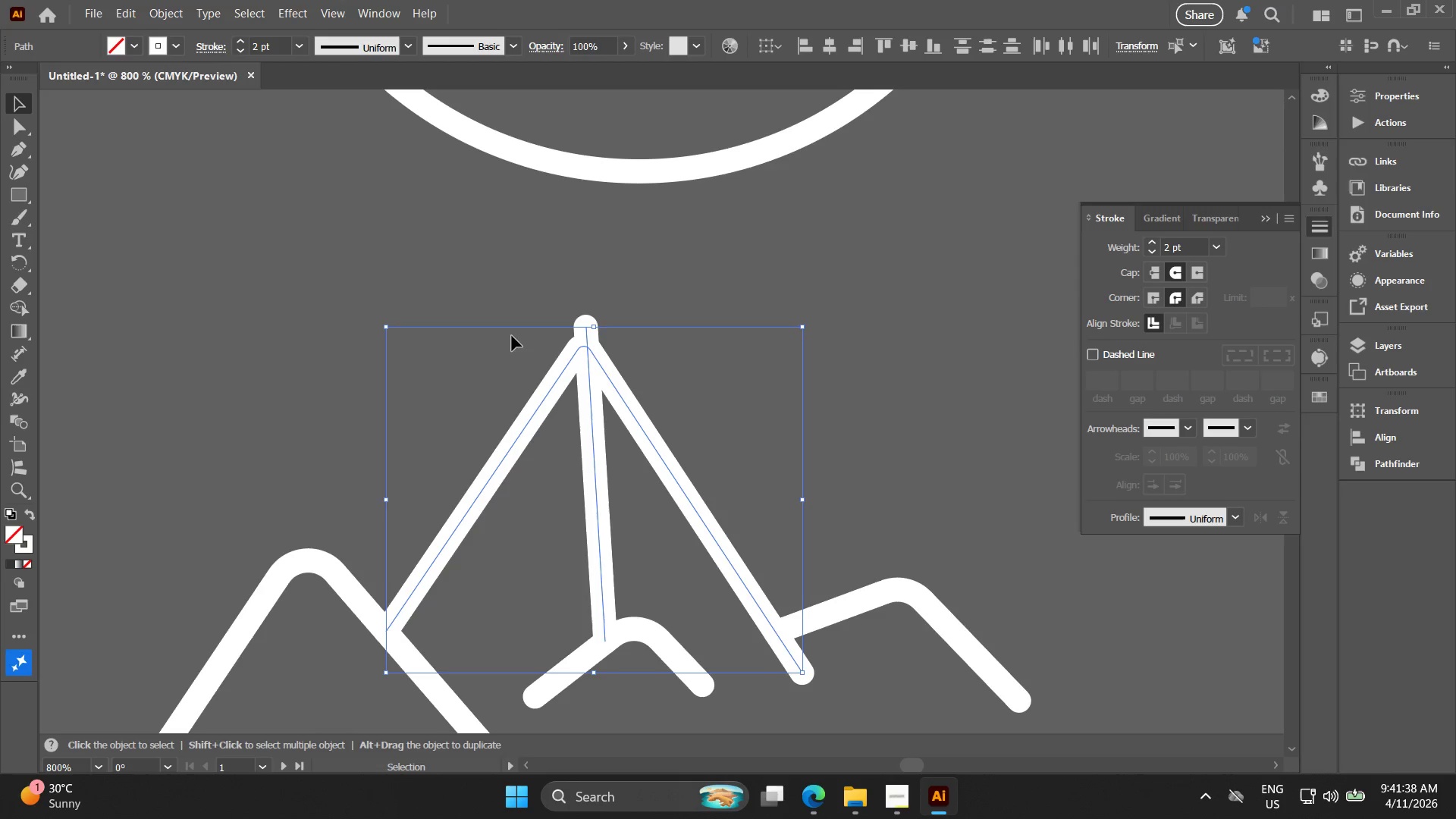 
key(Alt+AltLeft)
 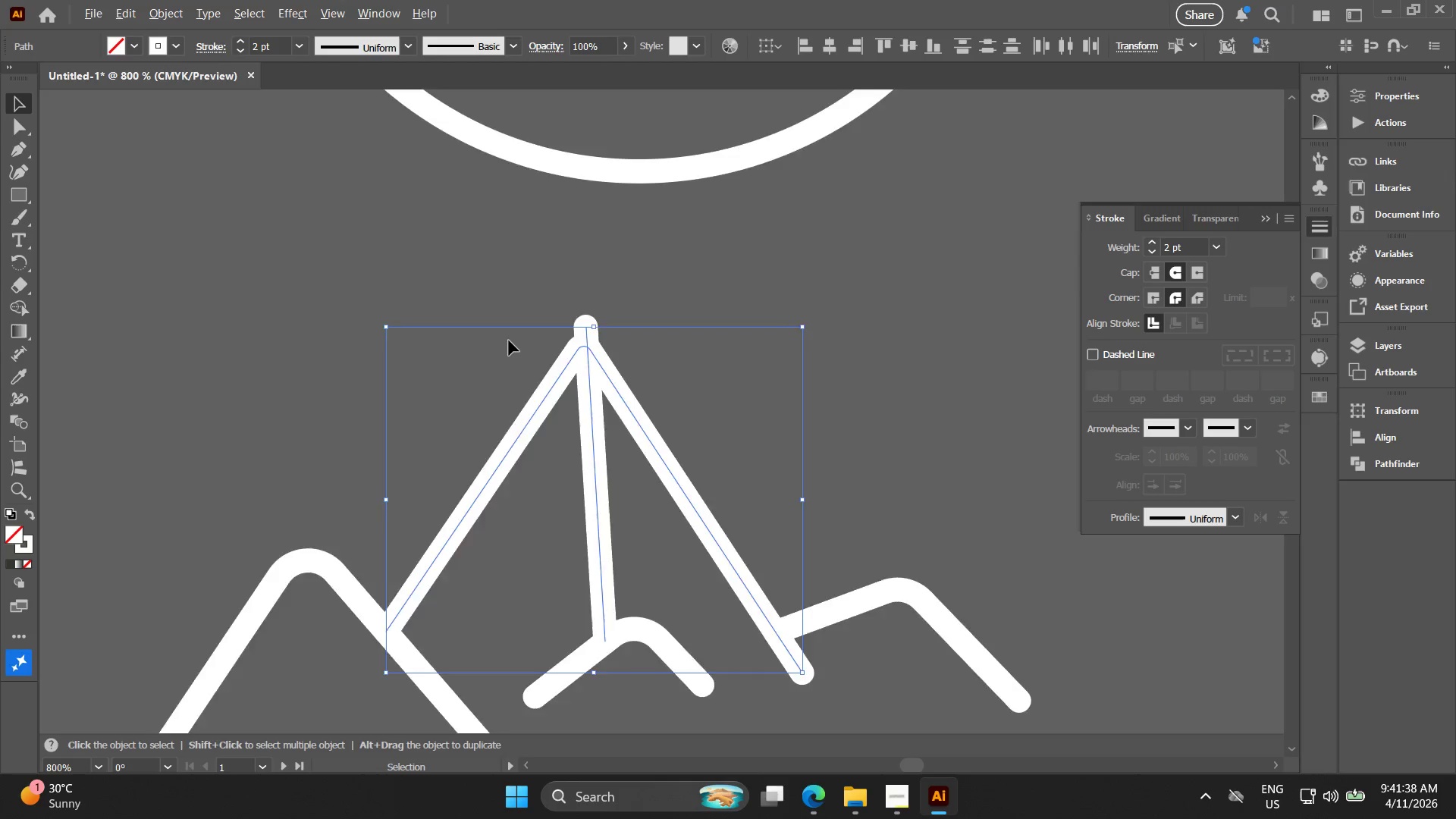 
scroll: coordinate [510, 349], scroll_direction: up, amount: 3.0
 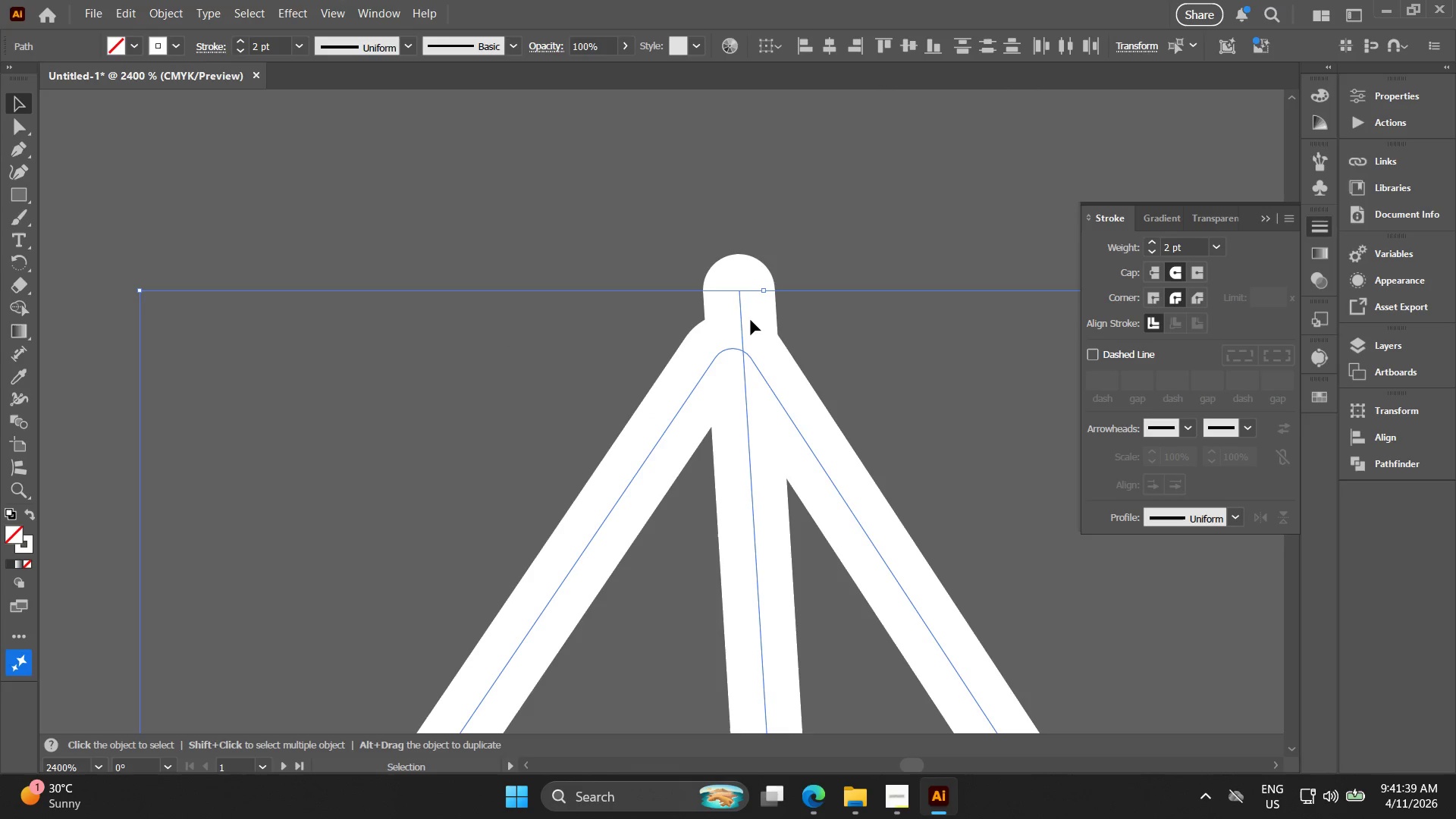 
left_click_drag(start_coordinate=[783, 322], to_coordinate=[773, 322])
 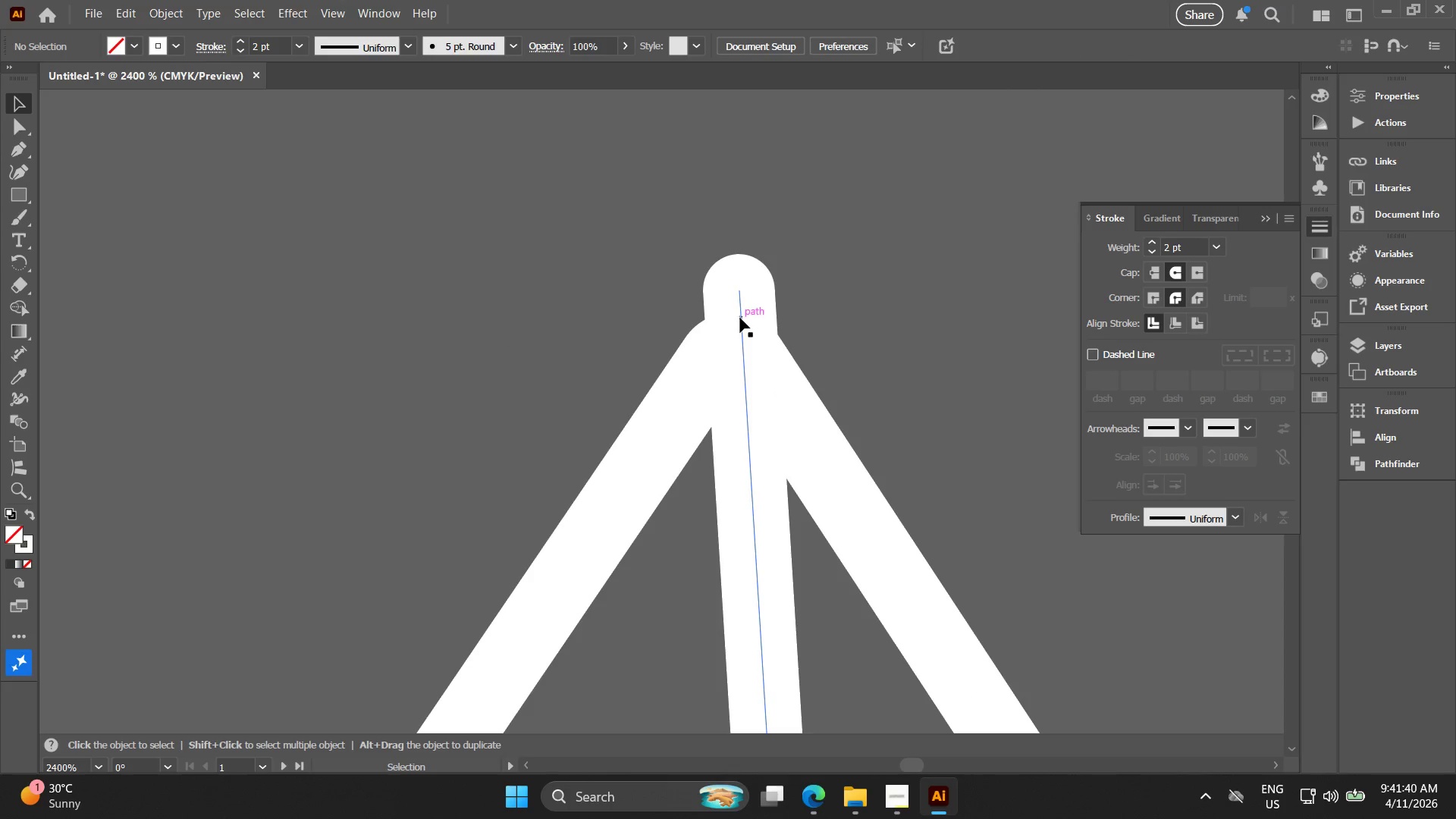 
left_click([741, 318])
 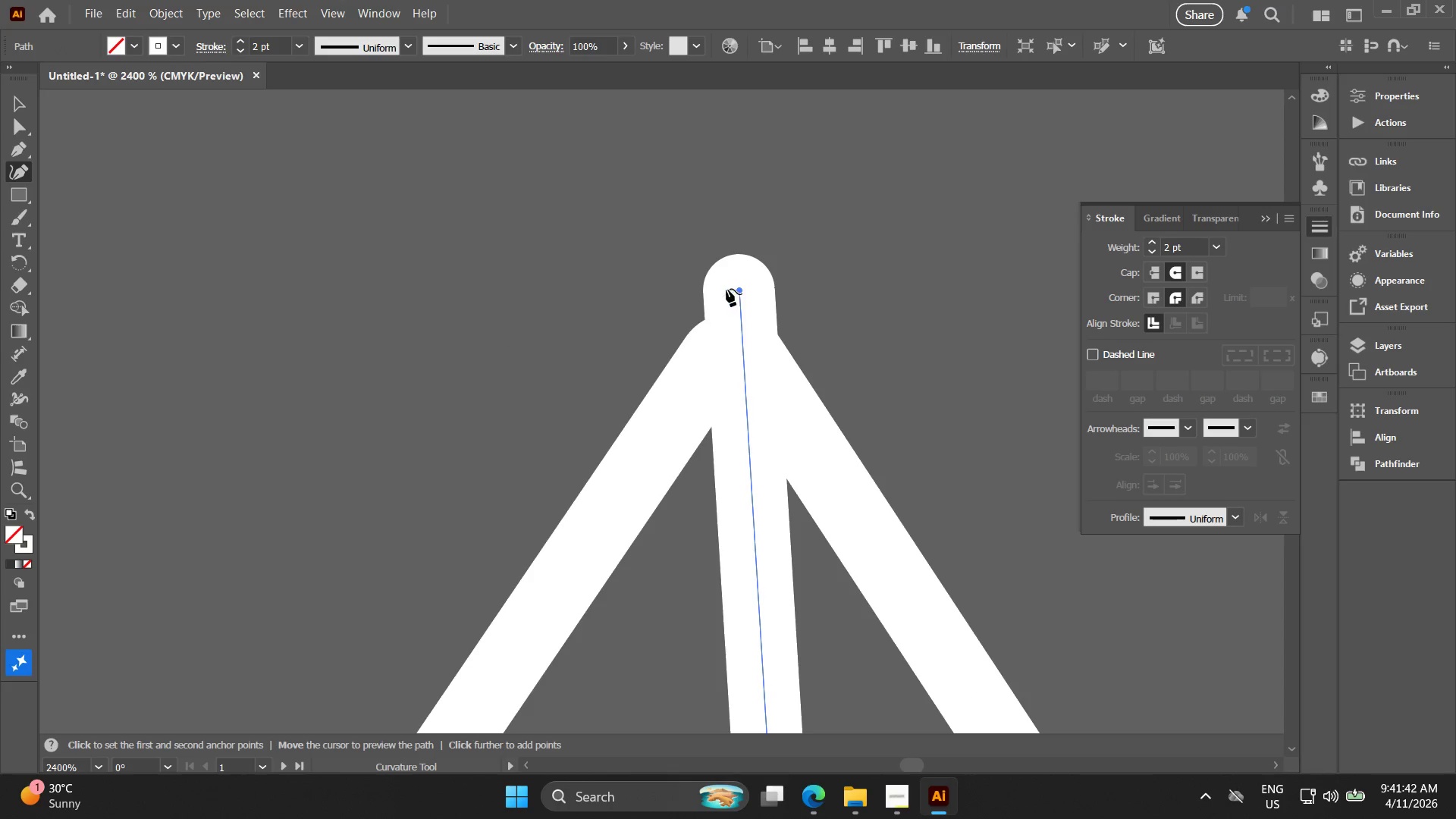 
left_click_drag(start_coordinate=[739, 291], to_coordinate=[729, 292])
 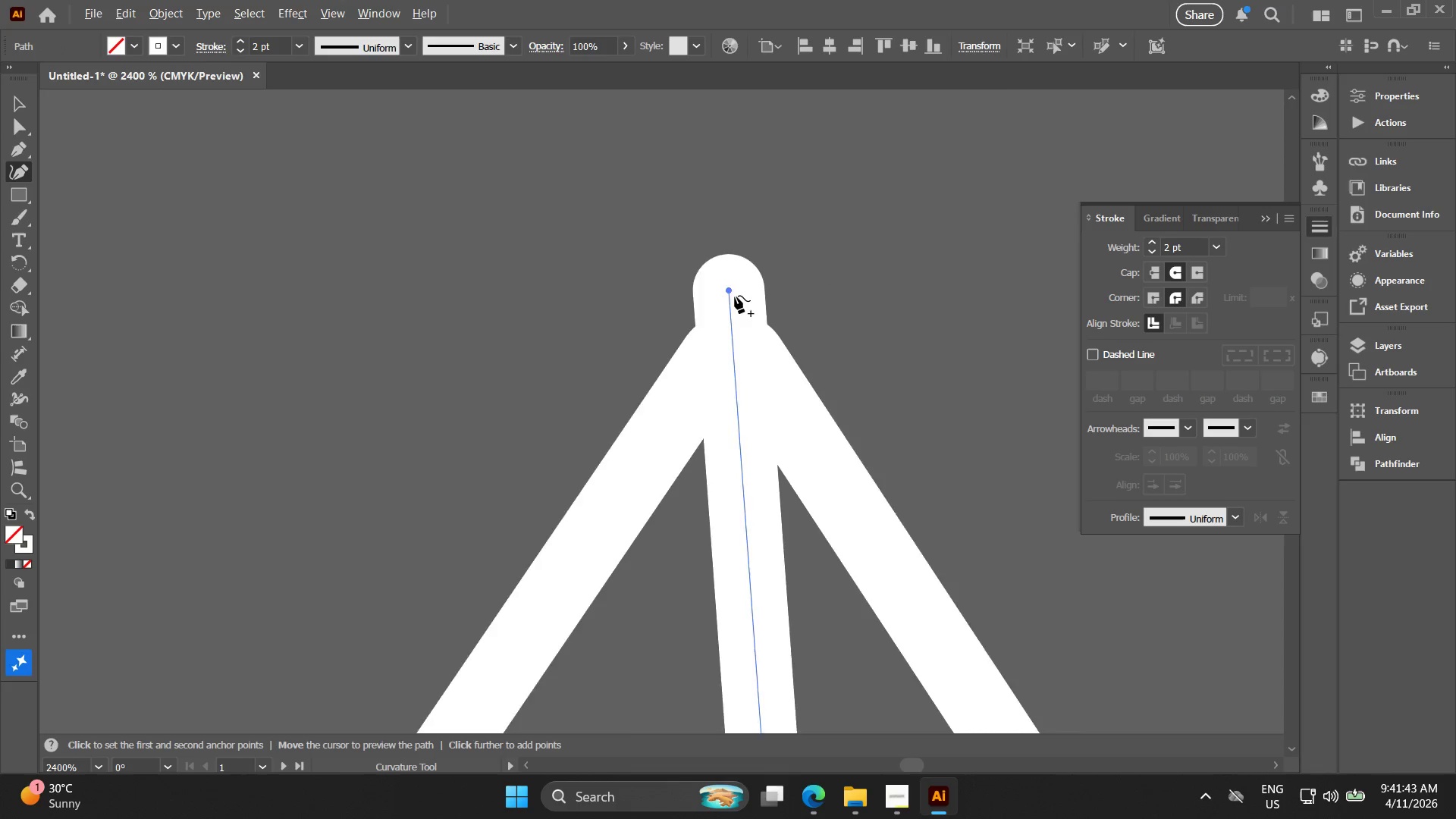 
key(Alt+AltLeft)
 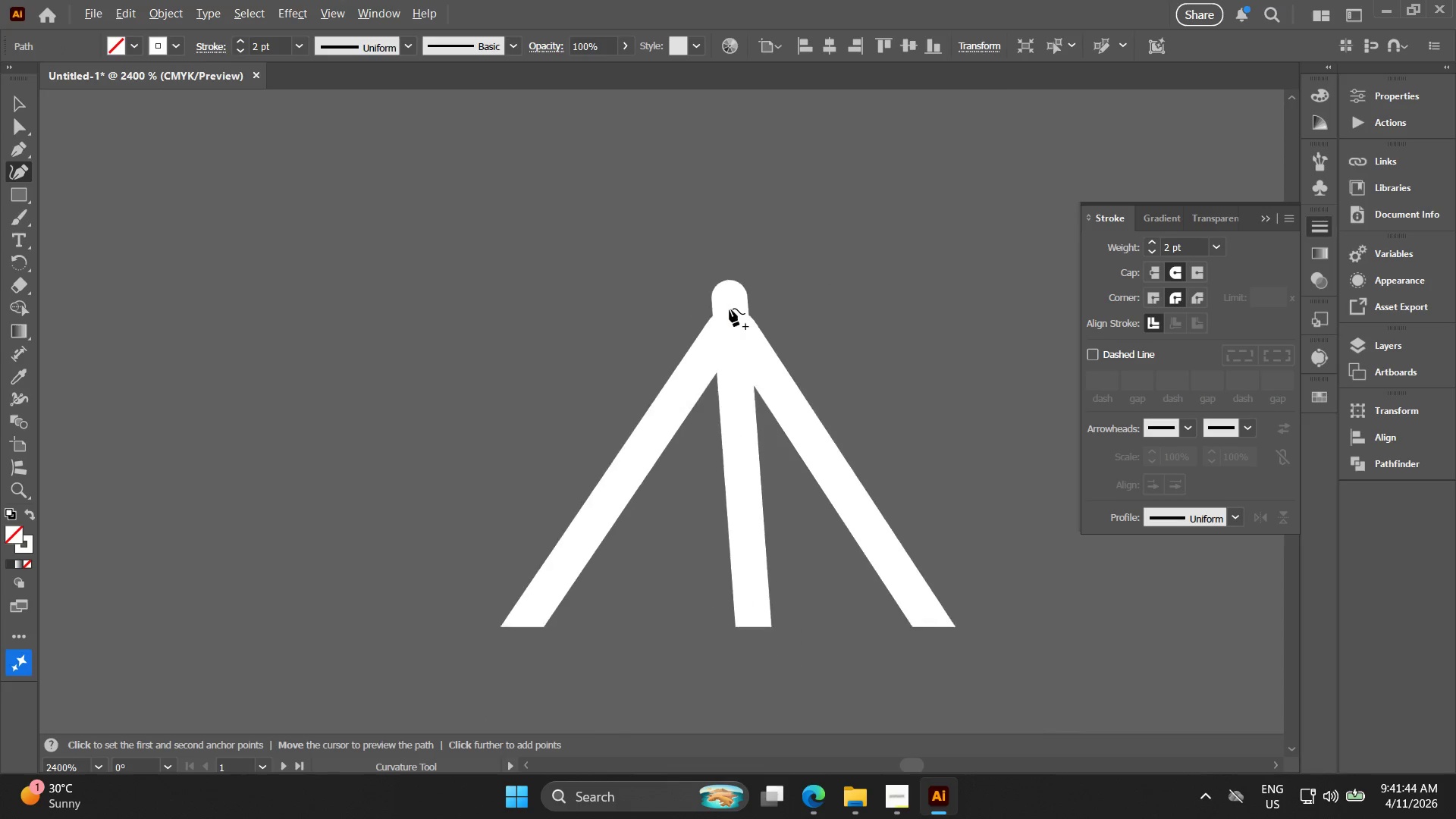 
key(V)
 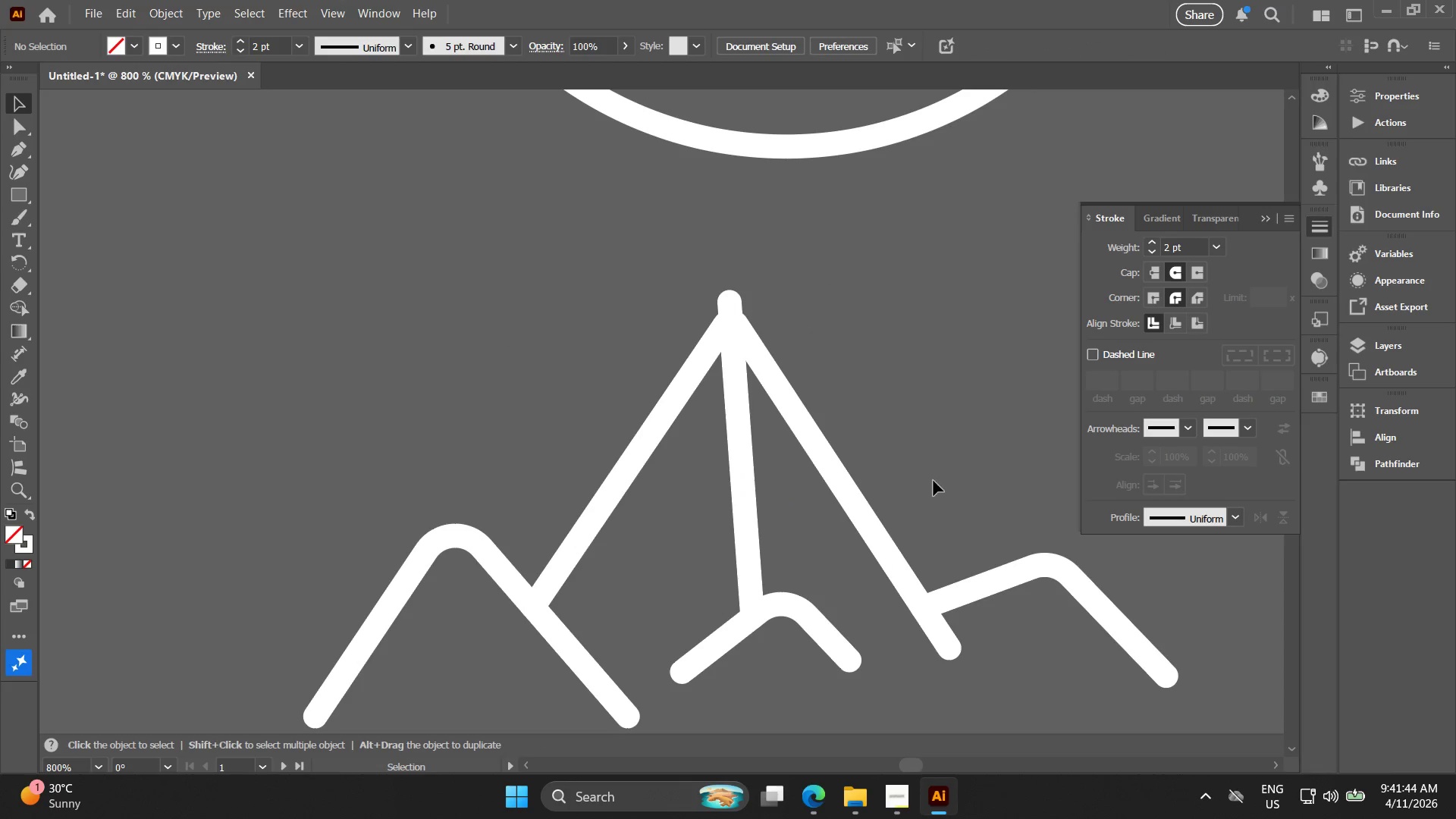 
scroll: coordinate [730, 310], scroll_direction: down, amount: 3.0
 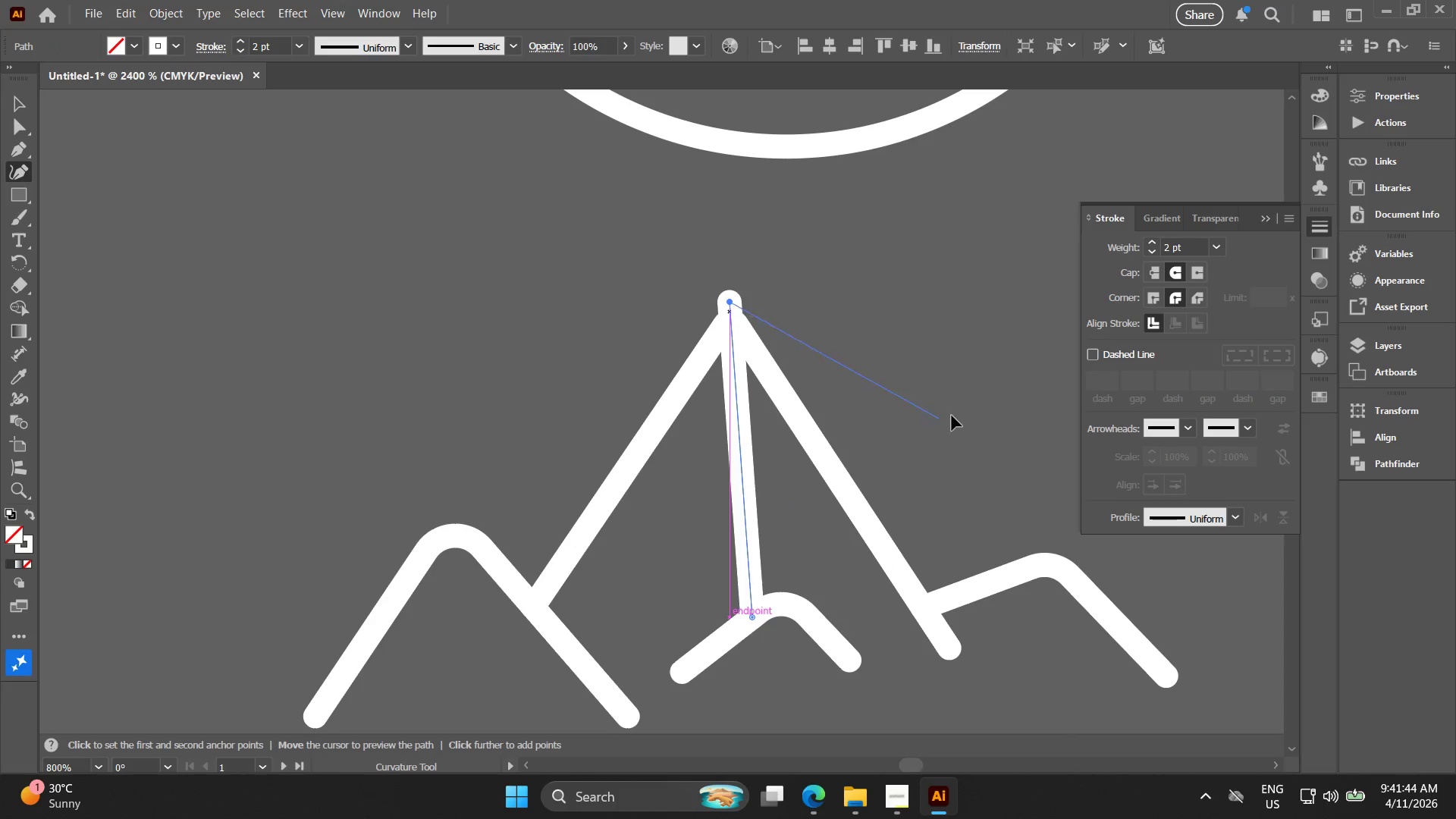 
left_click_drag(start_coordinate=[934, 481], to_coordinate=[588, 340])
 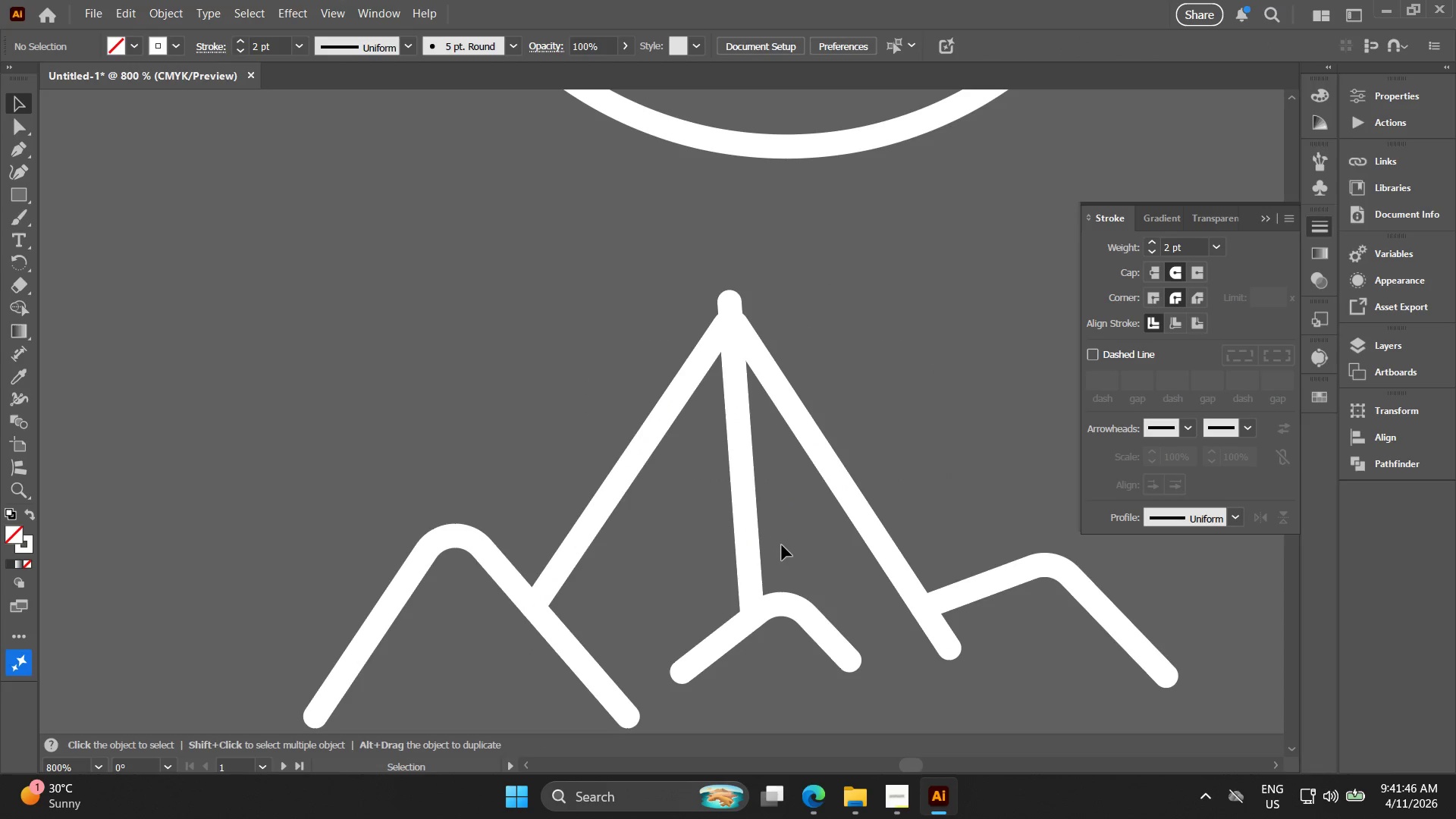 
key(Alt+AltLeft)
 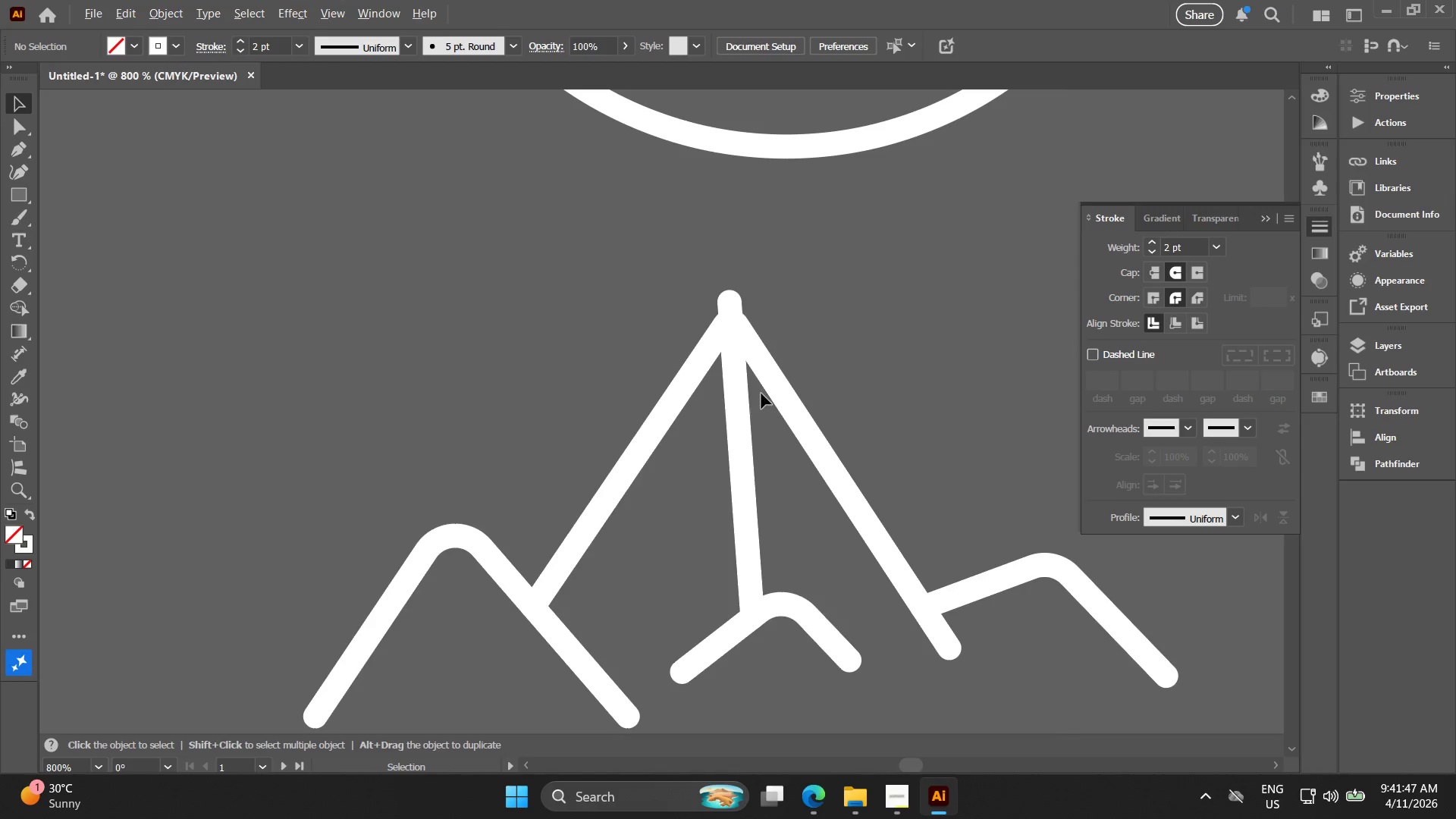 
left_click_drag(start_coordinate=[767, 482], to_coordinate=[688, 442])
 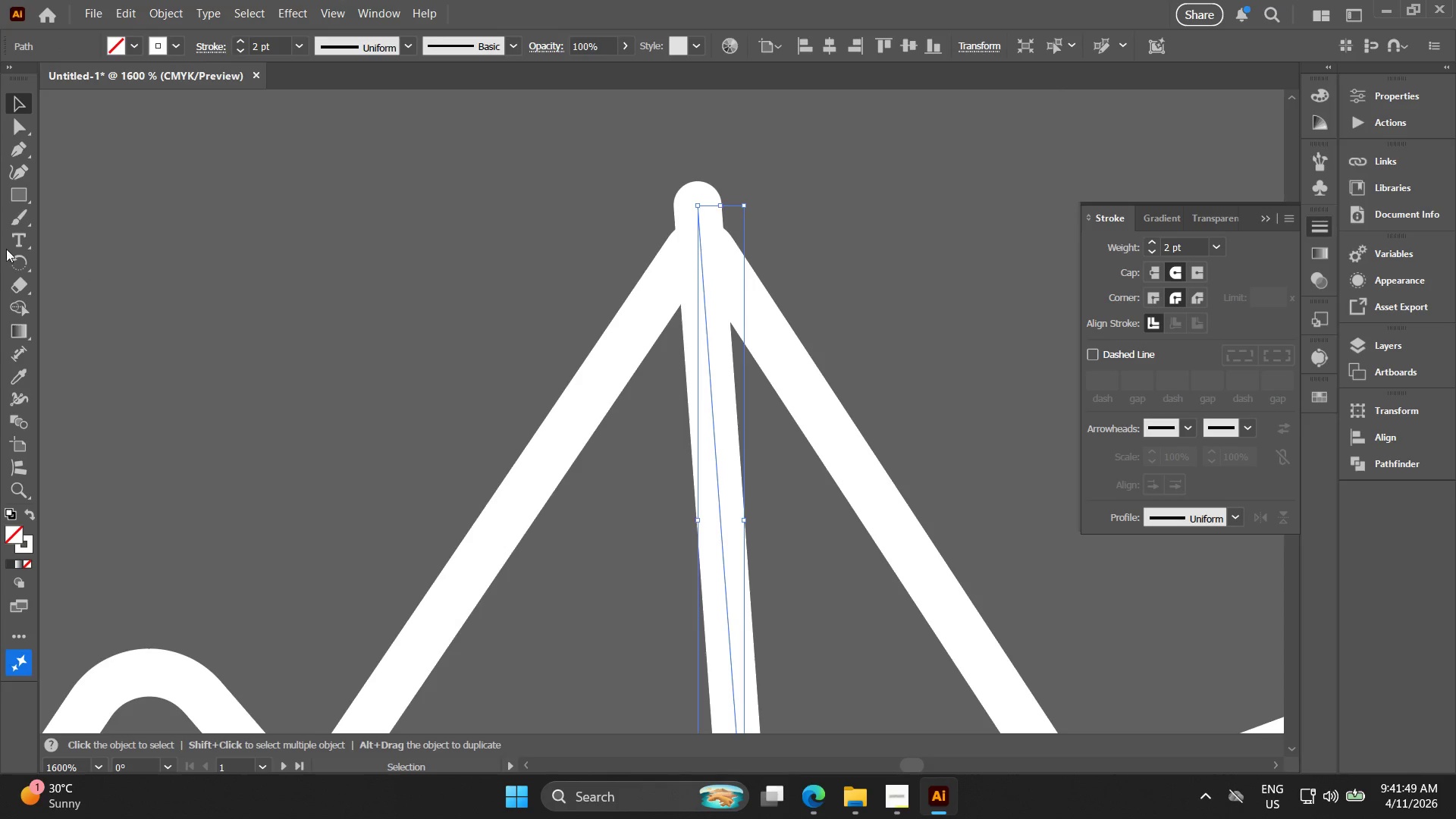 
scroll: coordinate [761, 405], scroll_direction: up, amount: 2.0
 